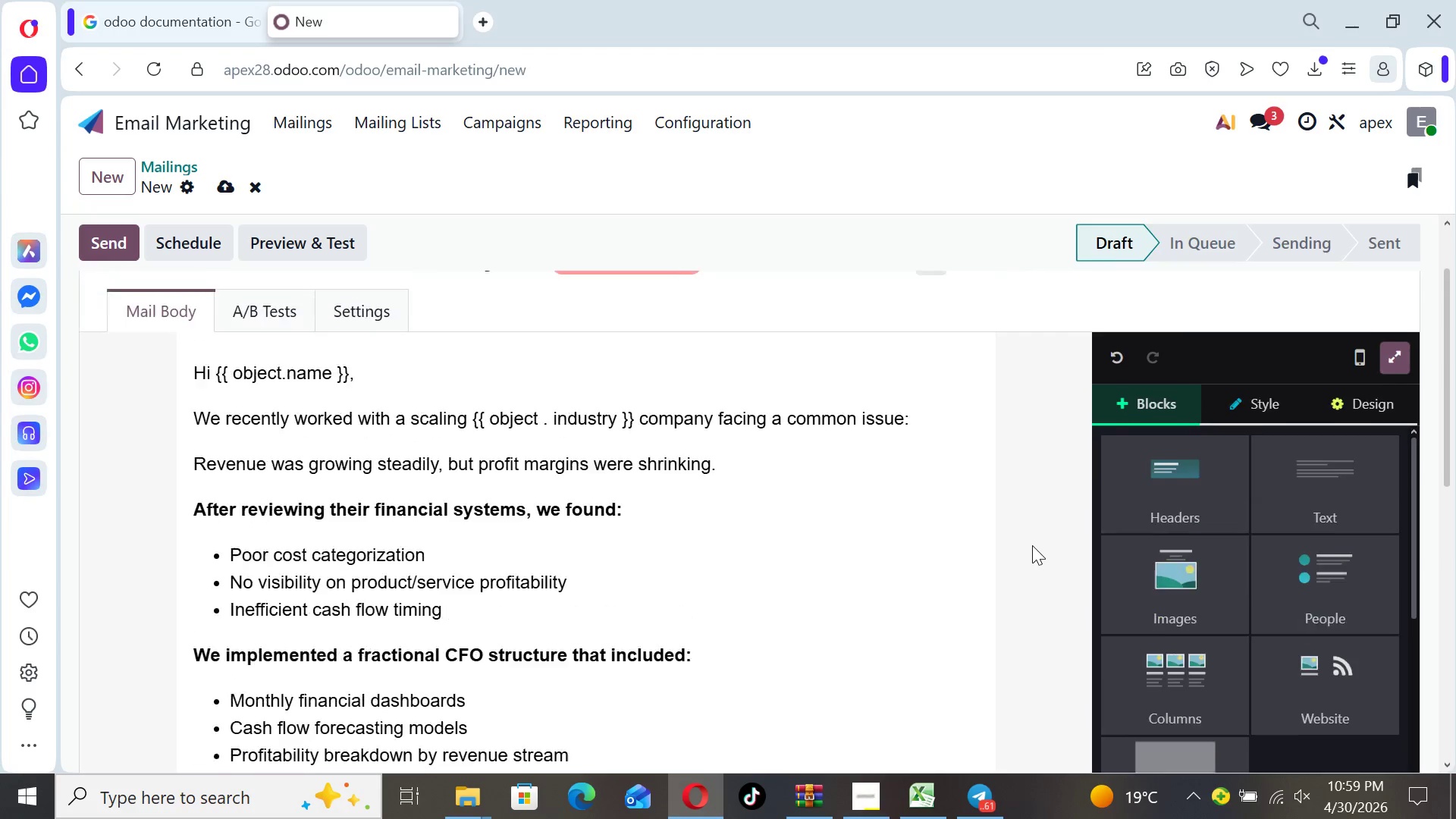 
key(ArrowUp)
 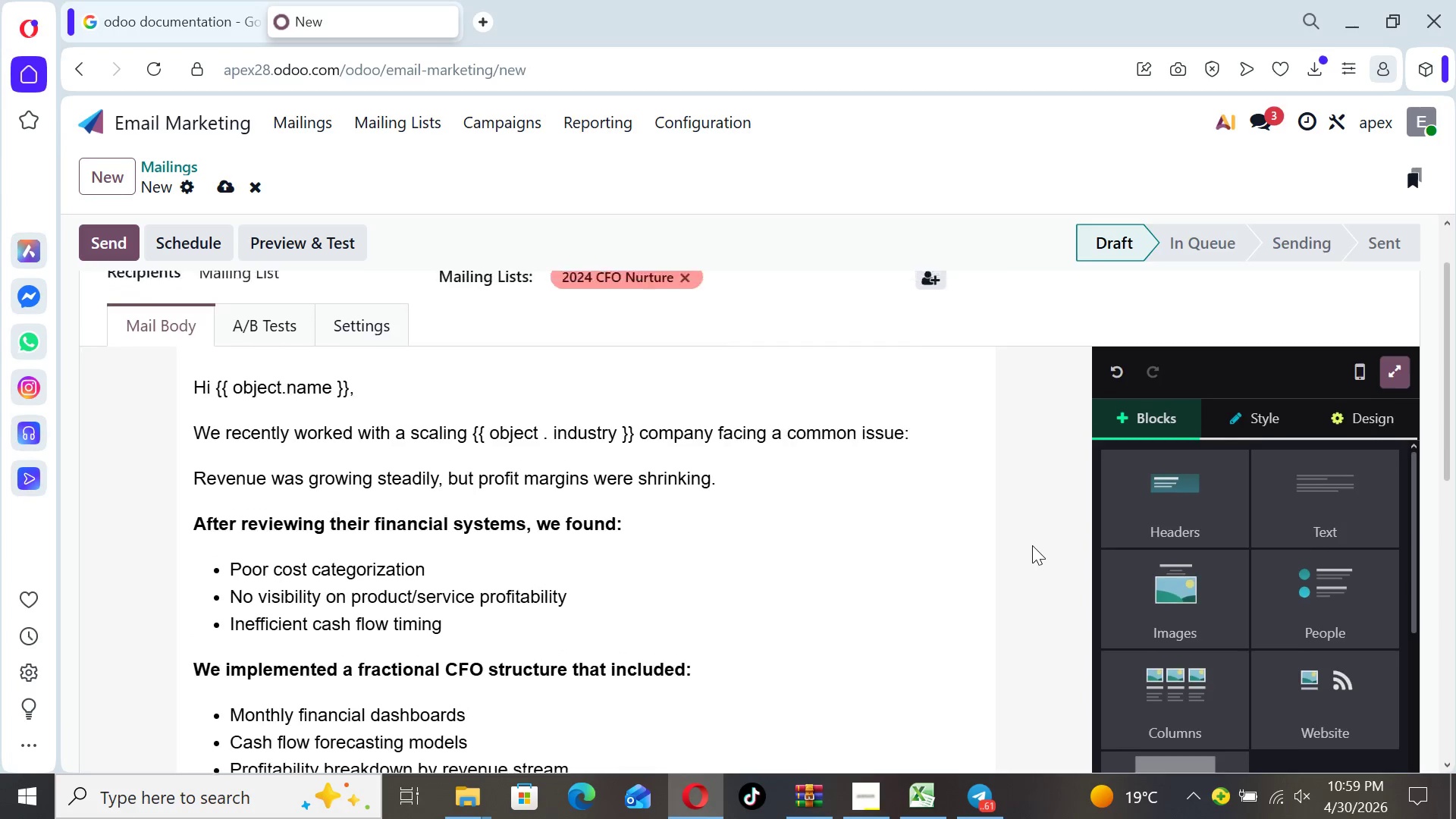 
key(ArrowUp)
 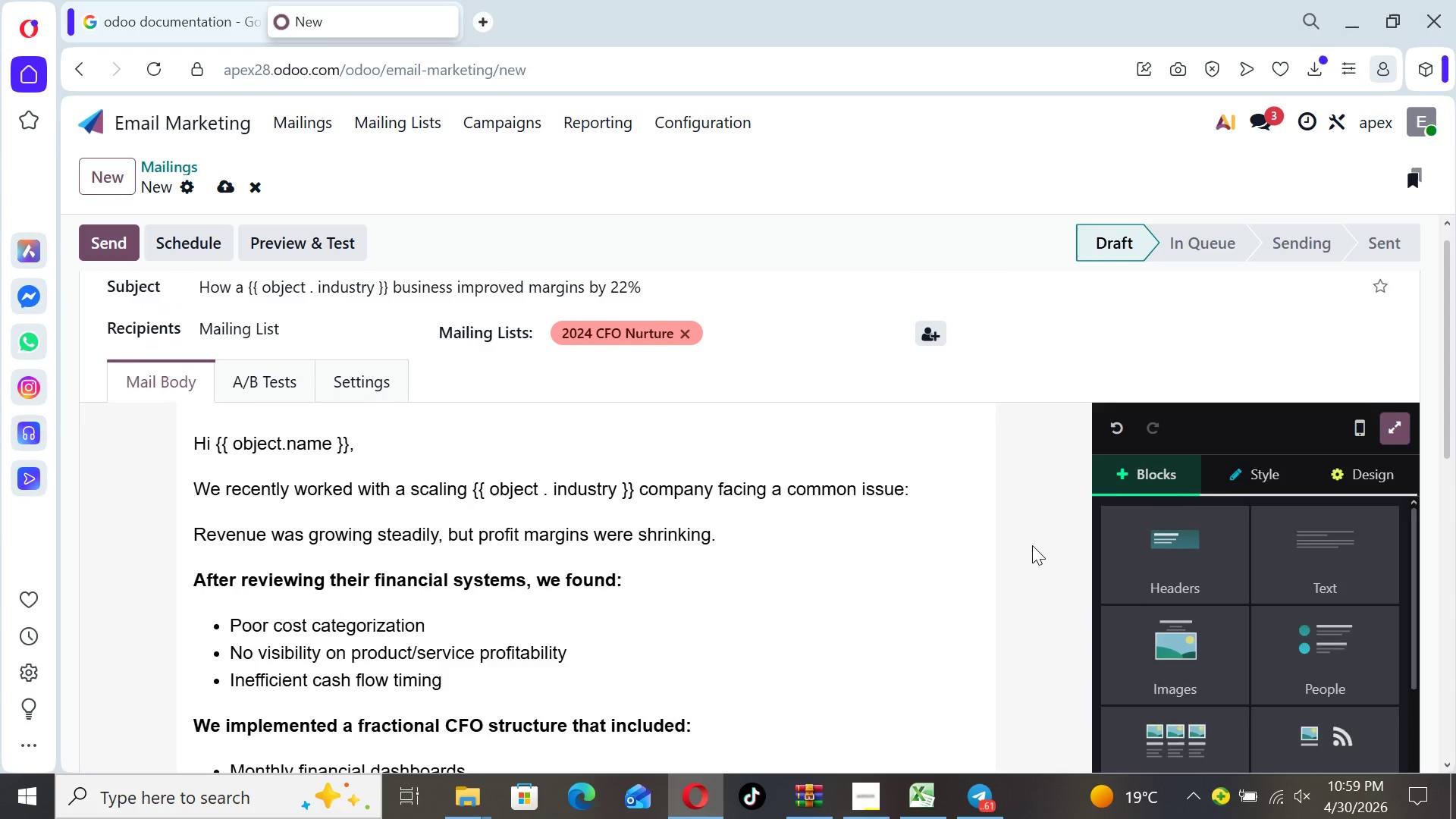 
key(ArrowUp)
 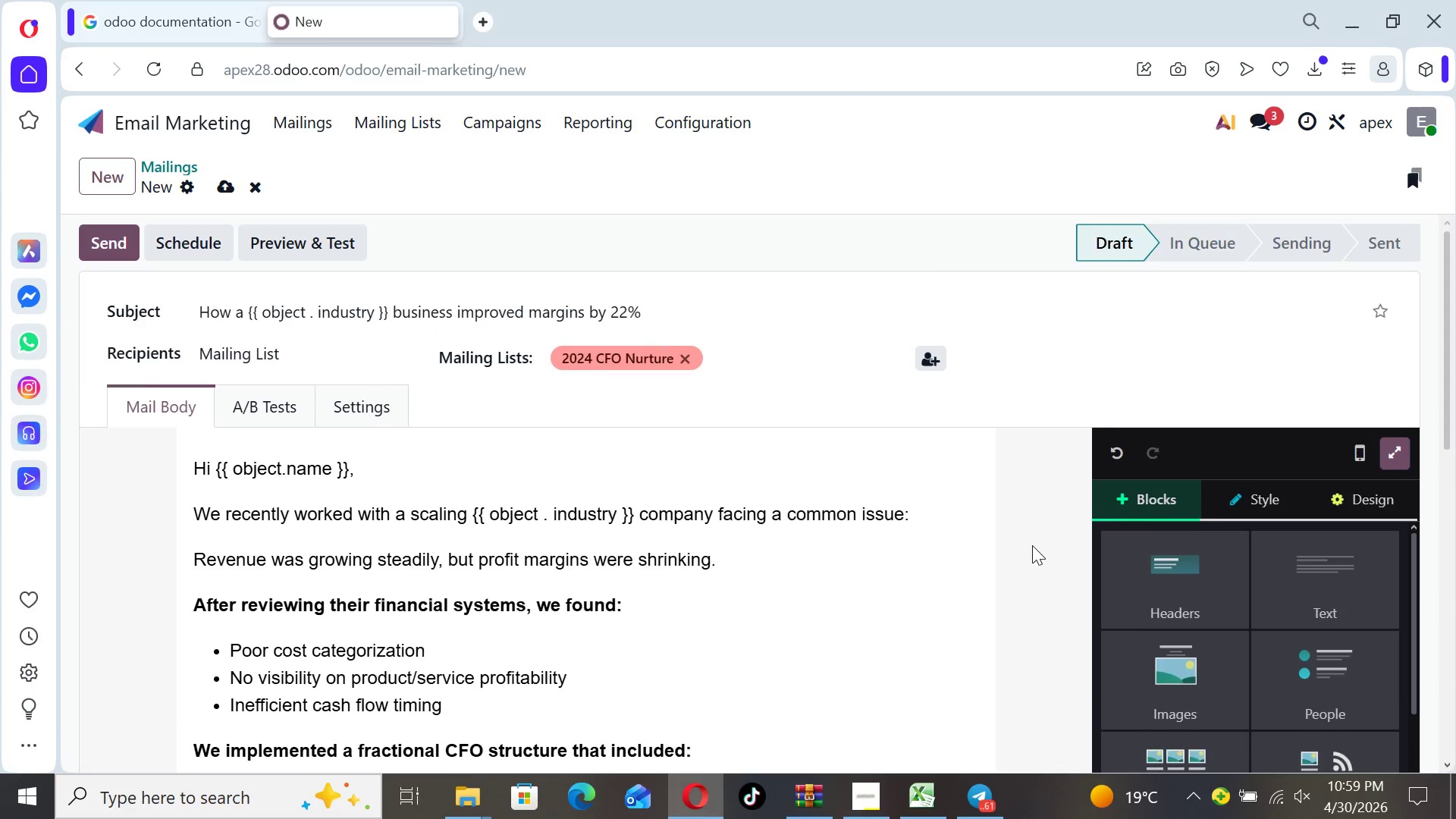 
key(ArrowUp)
 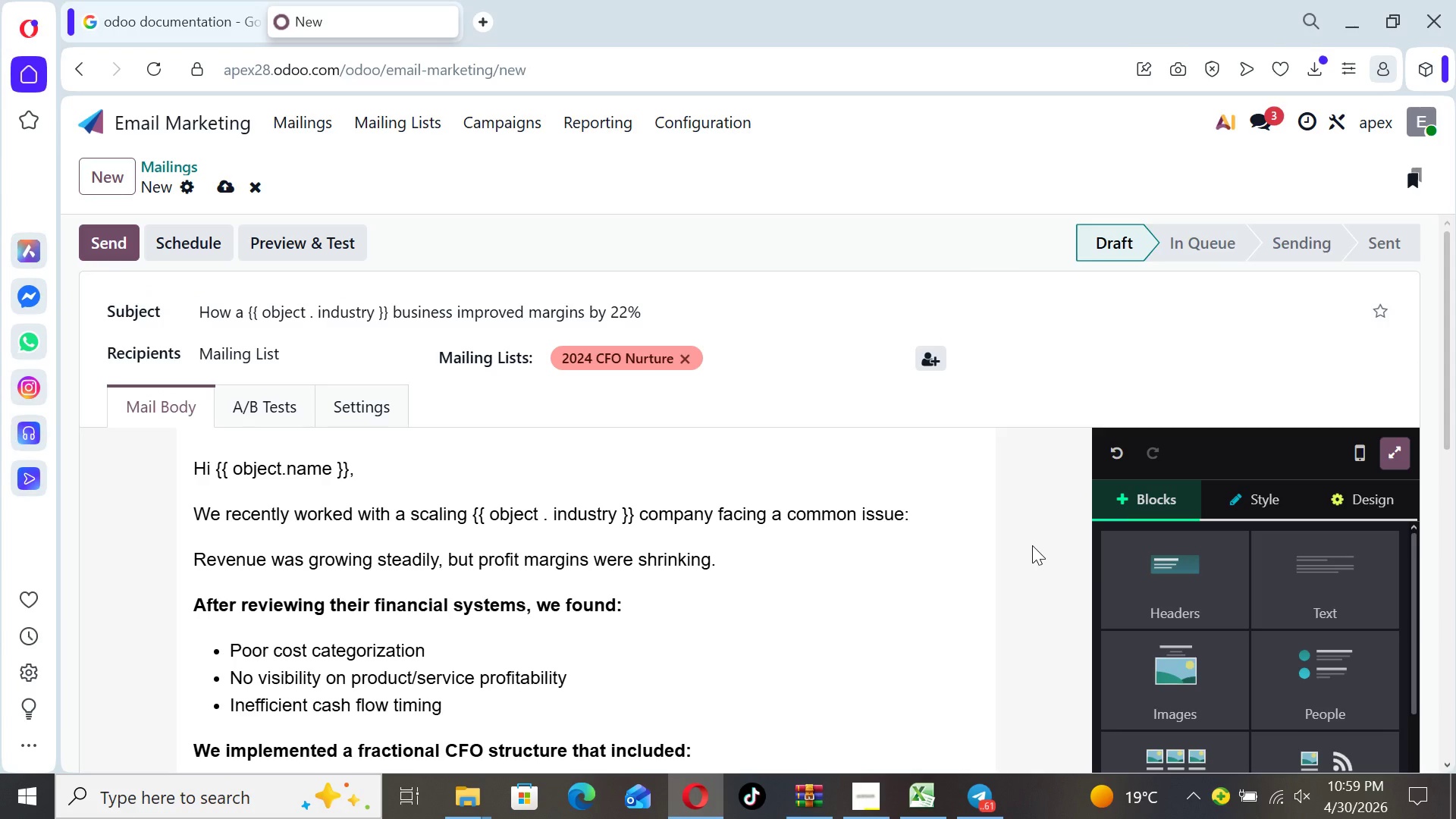 
key(ArrowUp)
 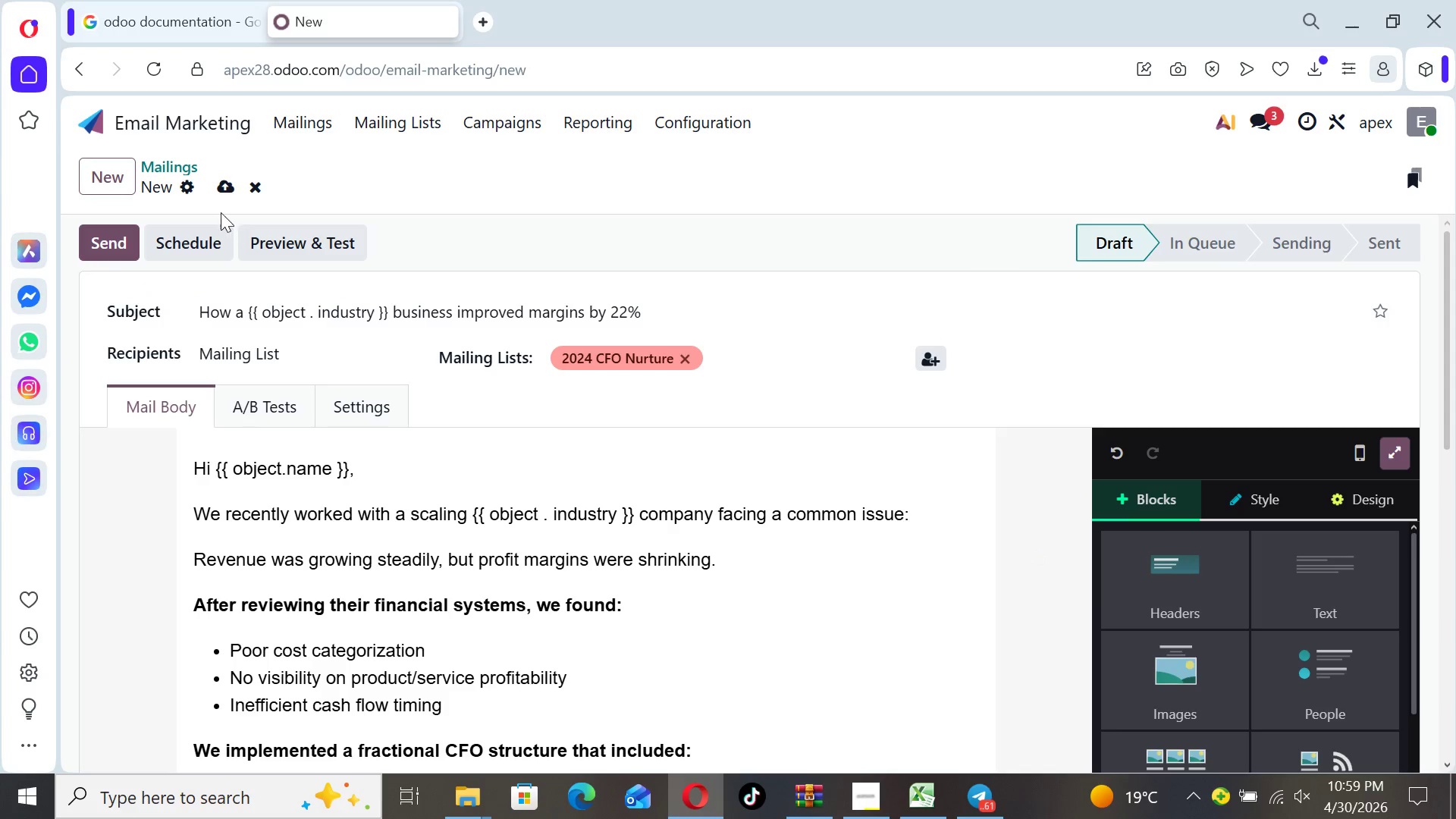 
left_click([221, 192])
 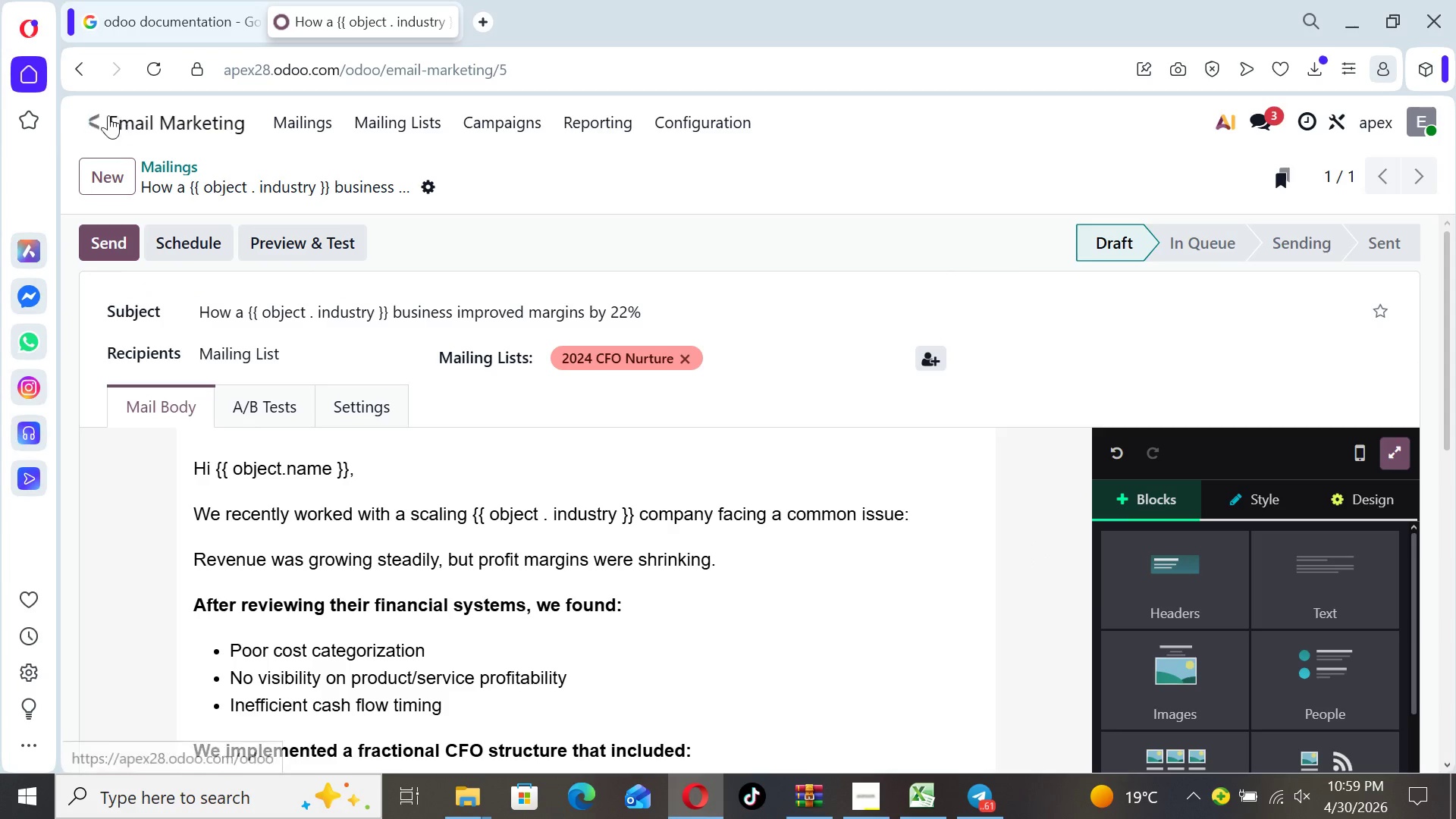 
left_click([95, 114])
 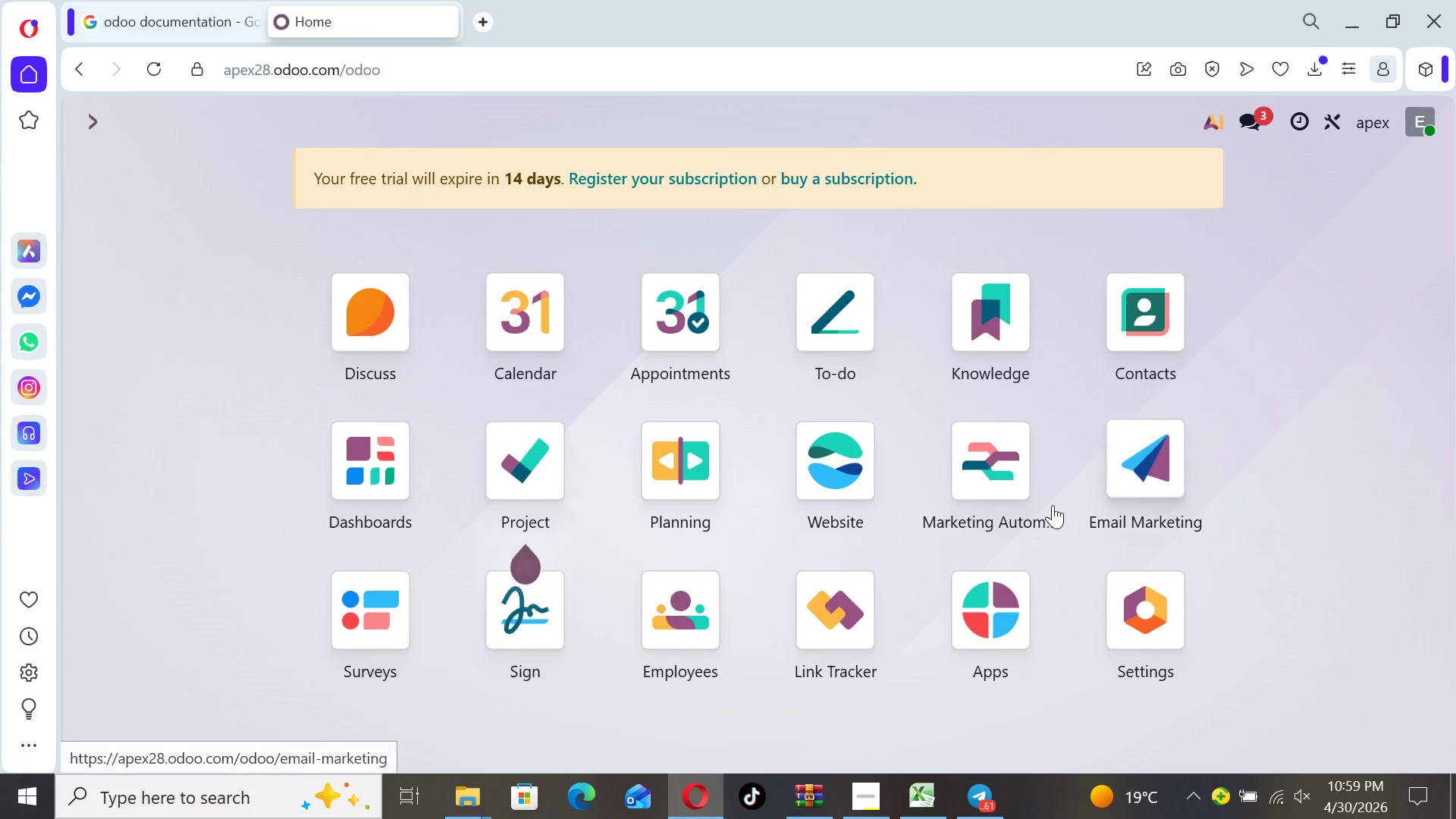 
left_click([974, 464])
 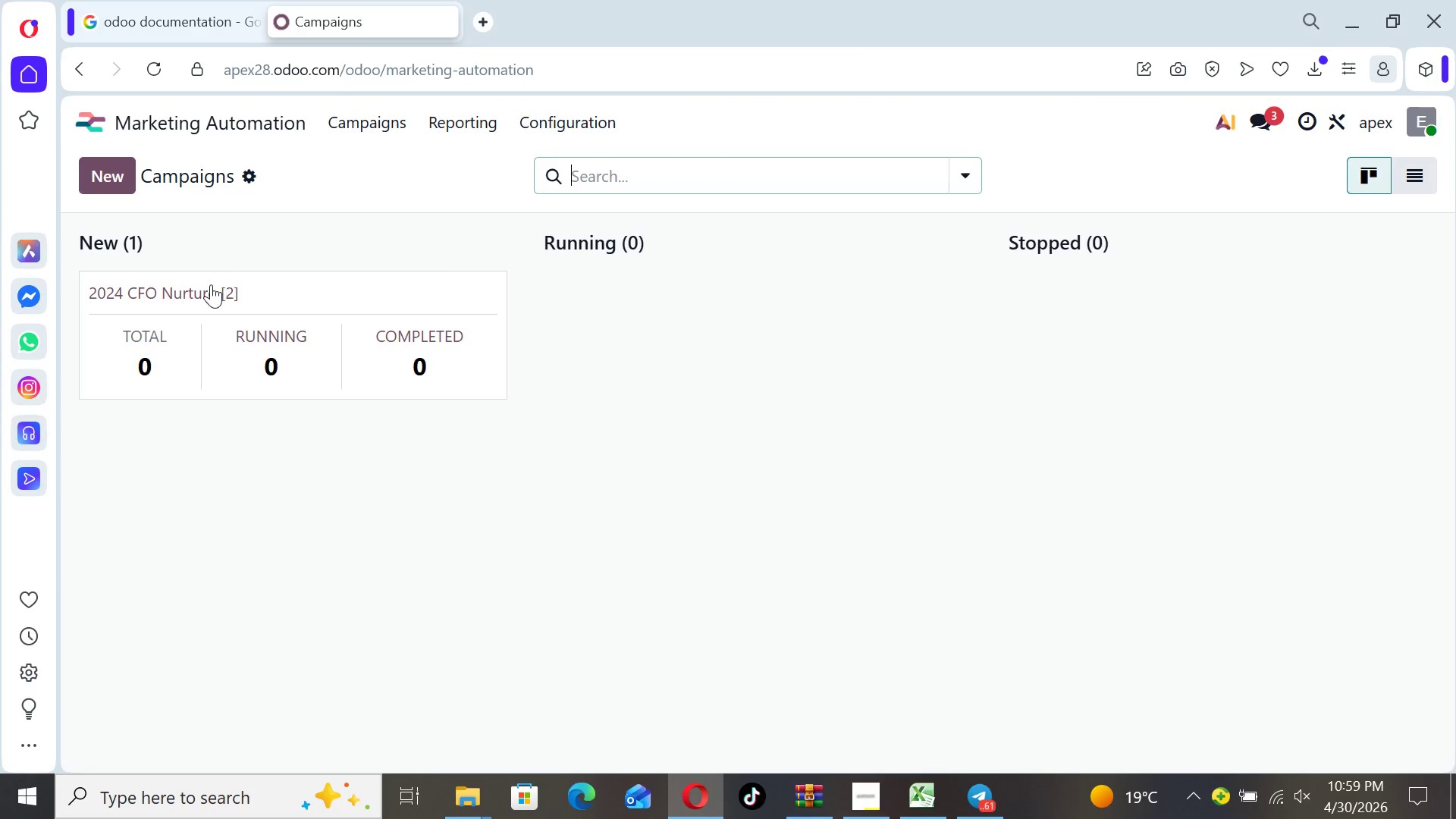 
left_click([202, 293])
 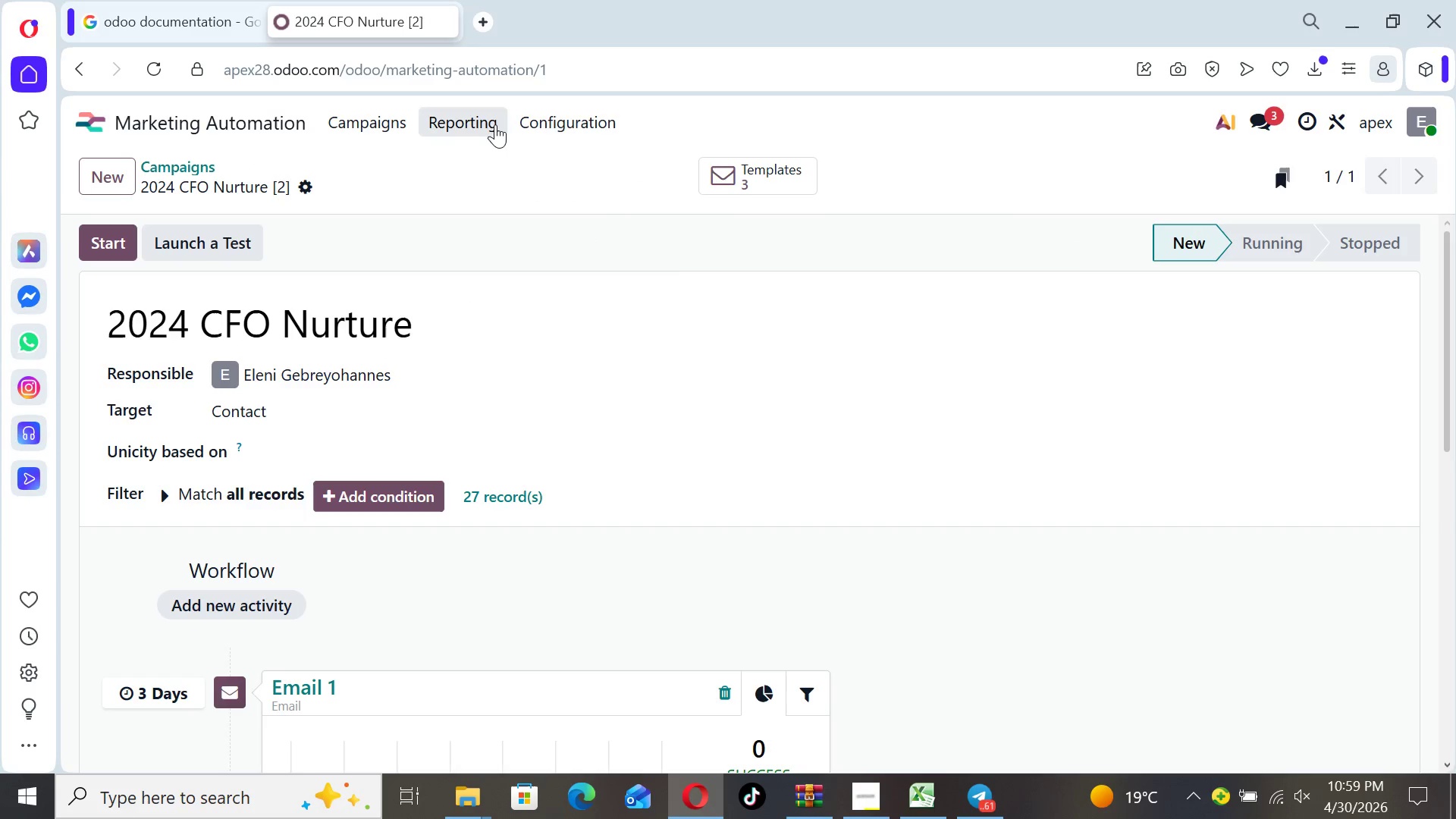 
left_click([761, 172])
 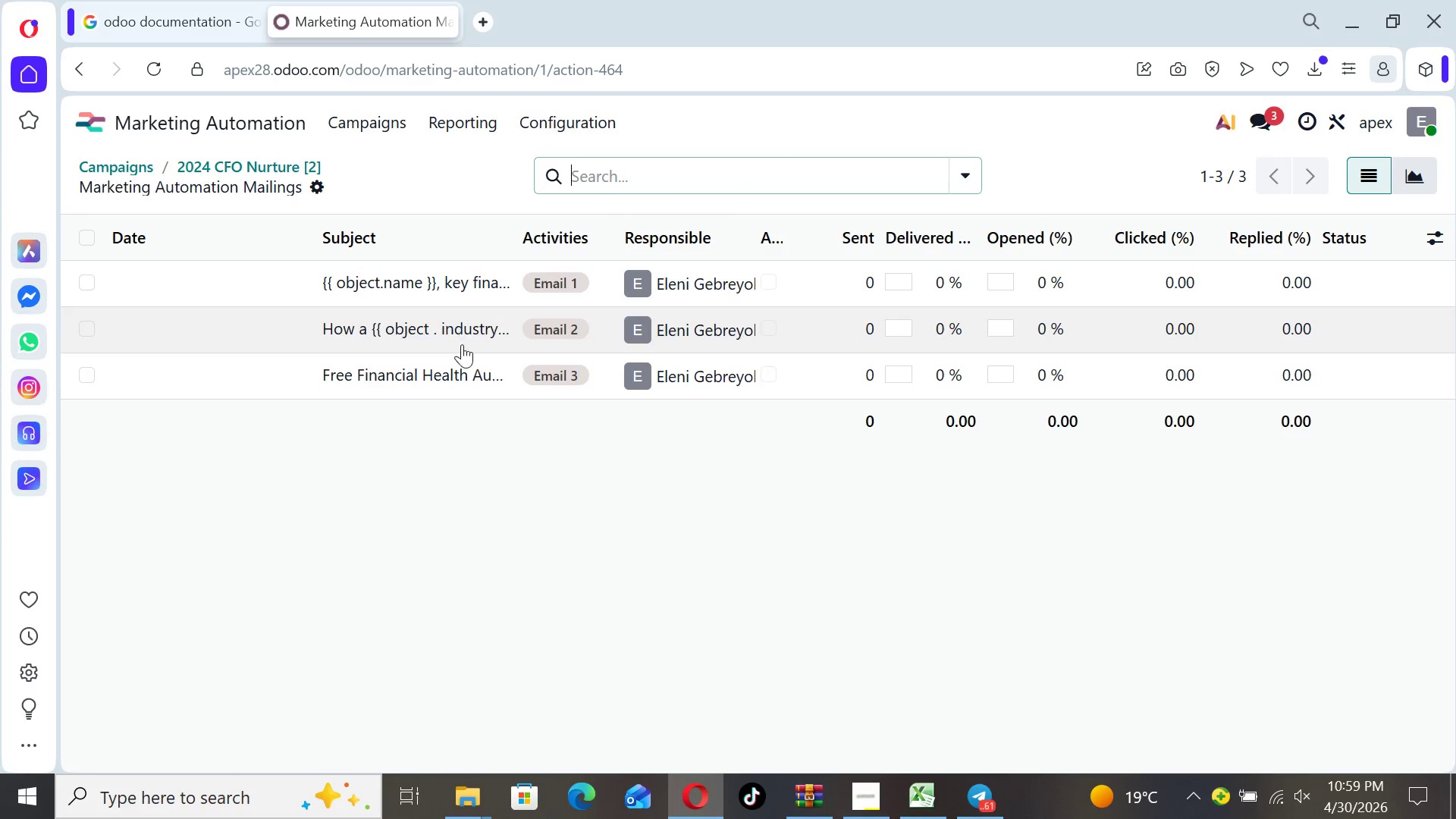 
left_click([462, 362])
 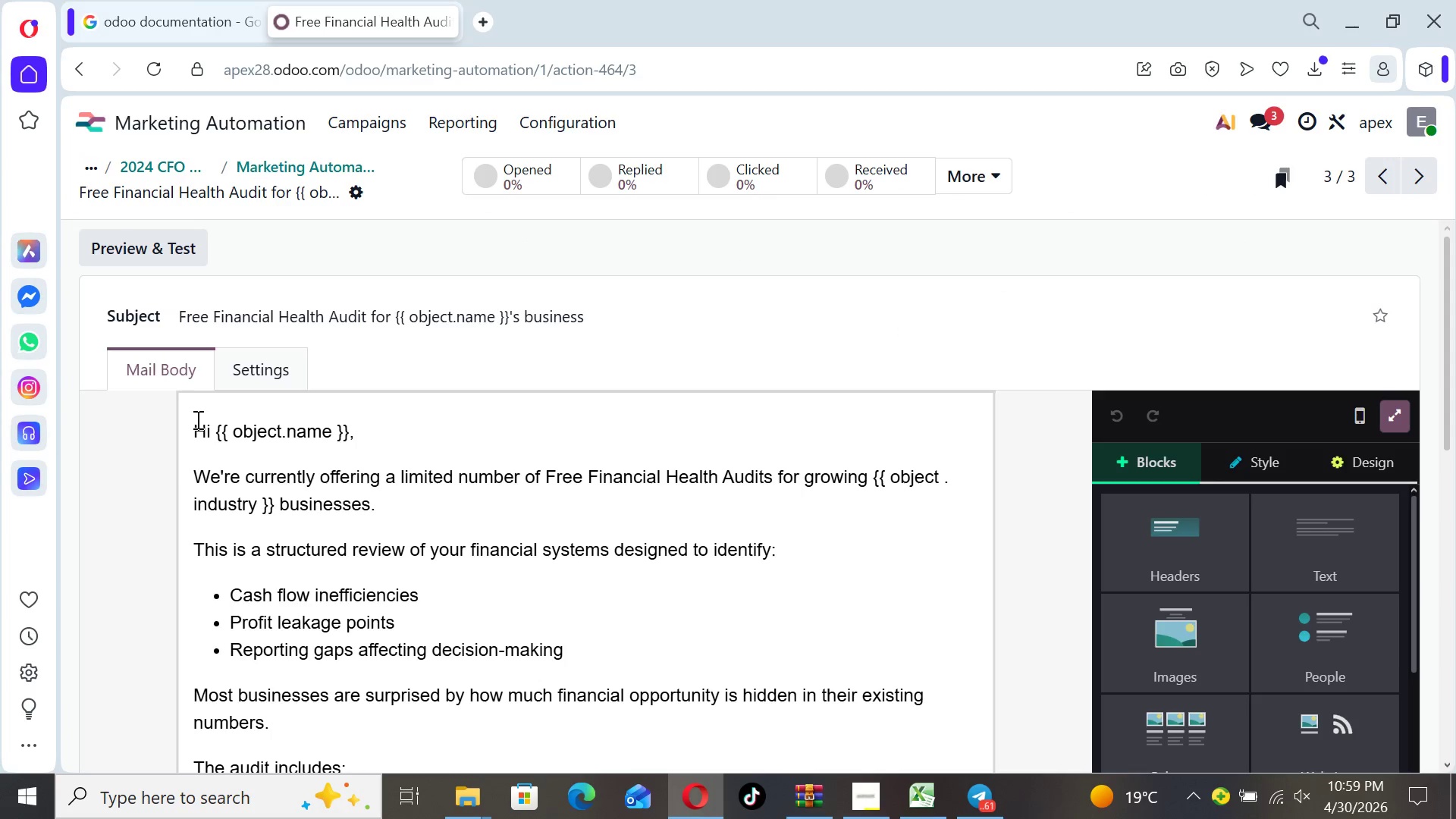 
left_click_drag(start_coordinate=[196, 423], to_coordinate=[538, 439])
 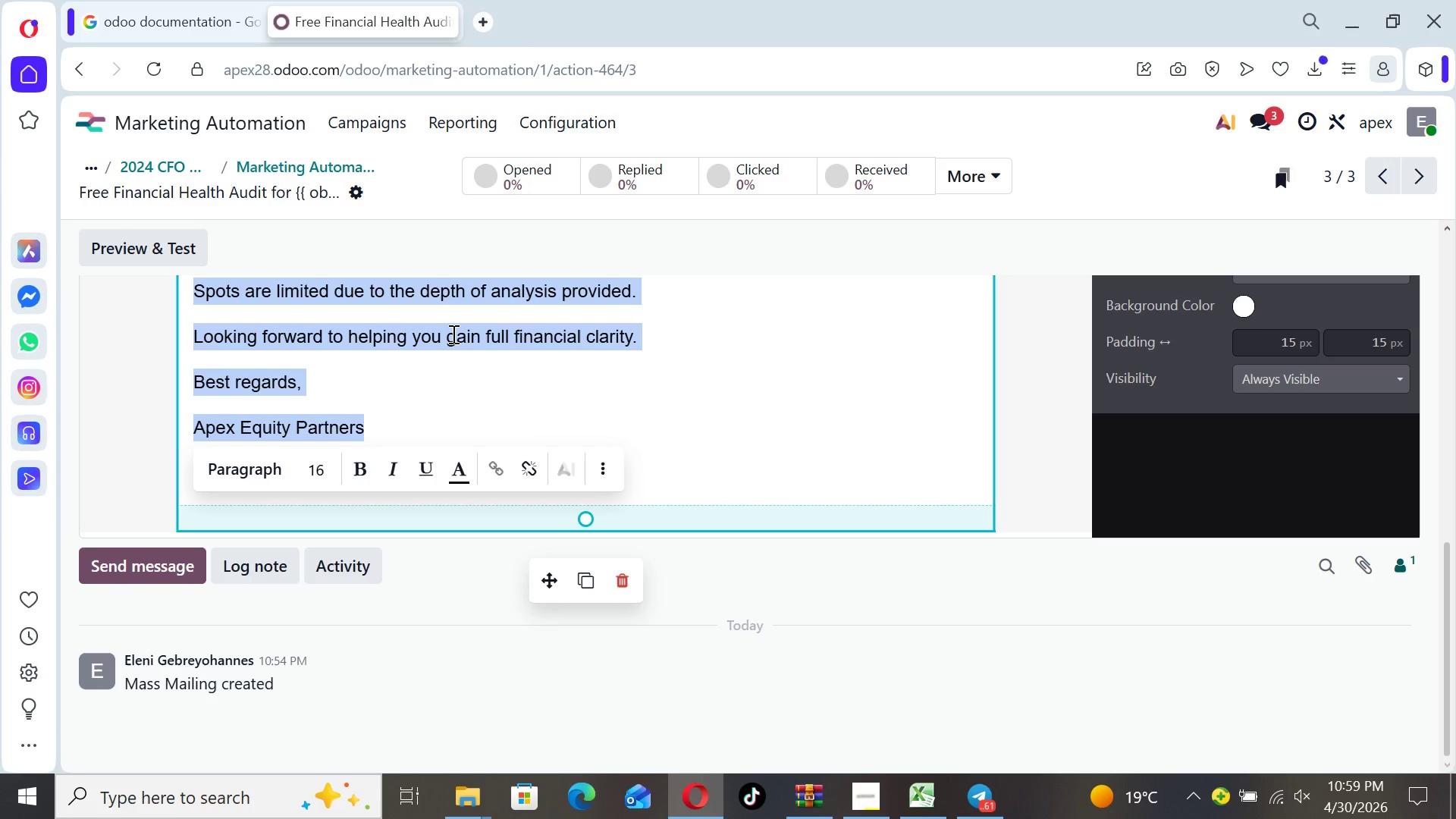 
right_click([452, 334])
 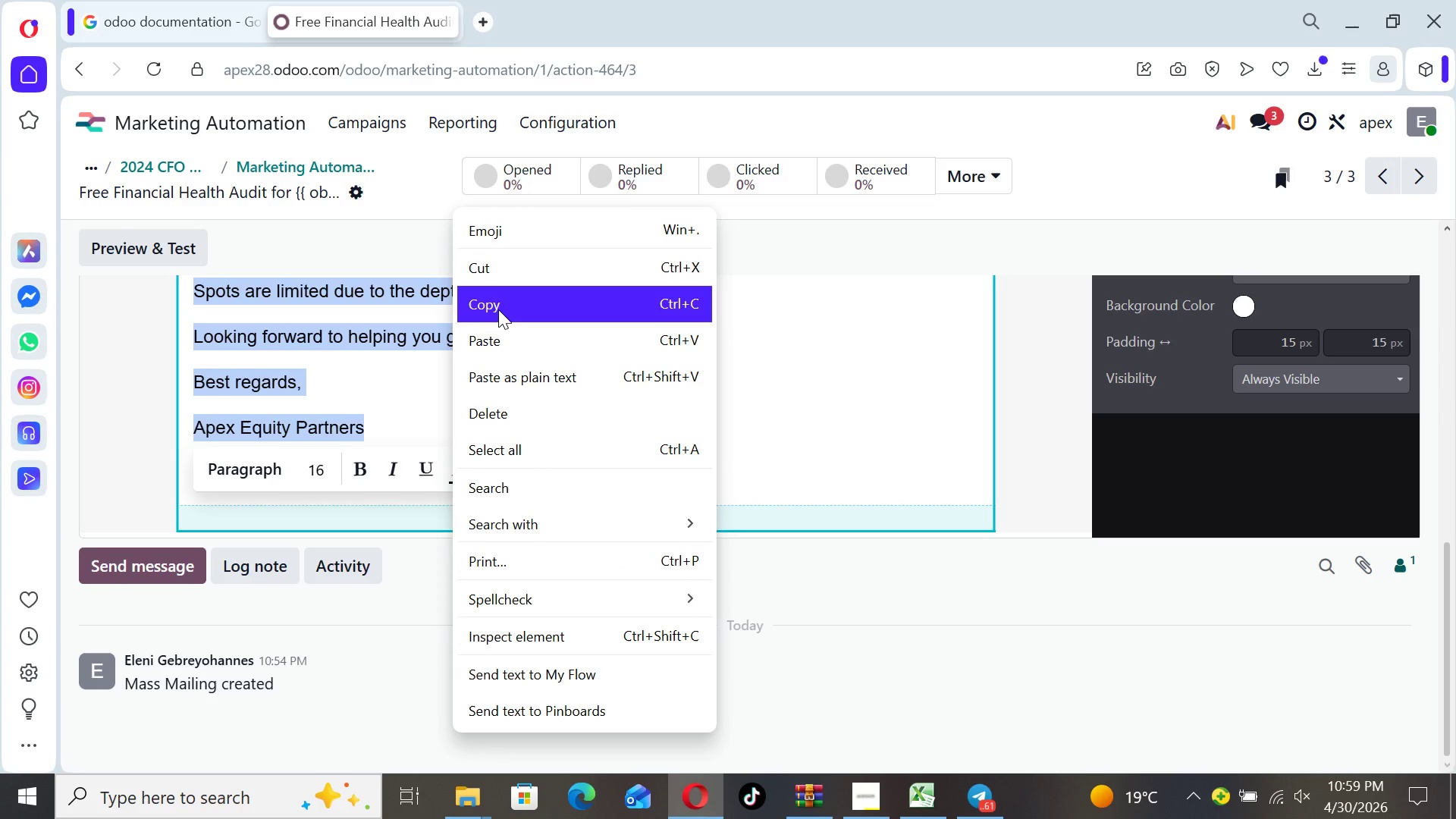 
left_click([498, 309])
 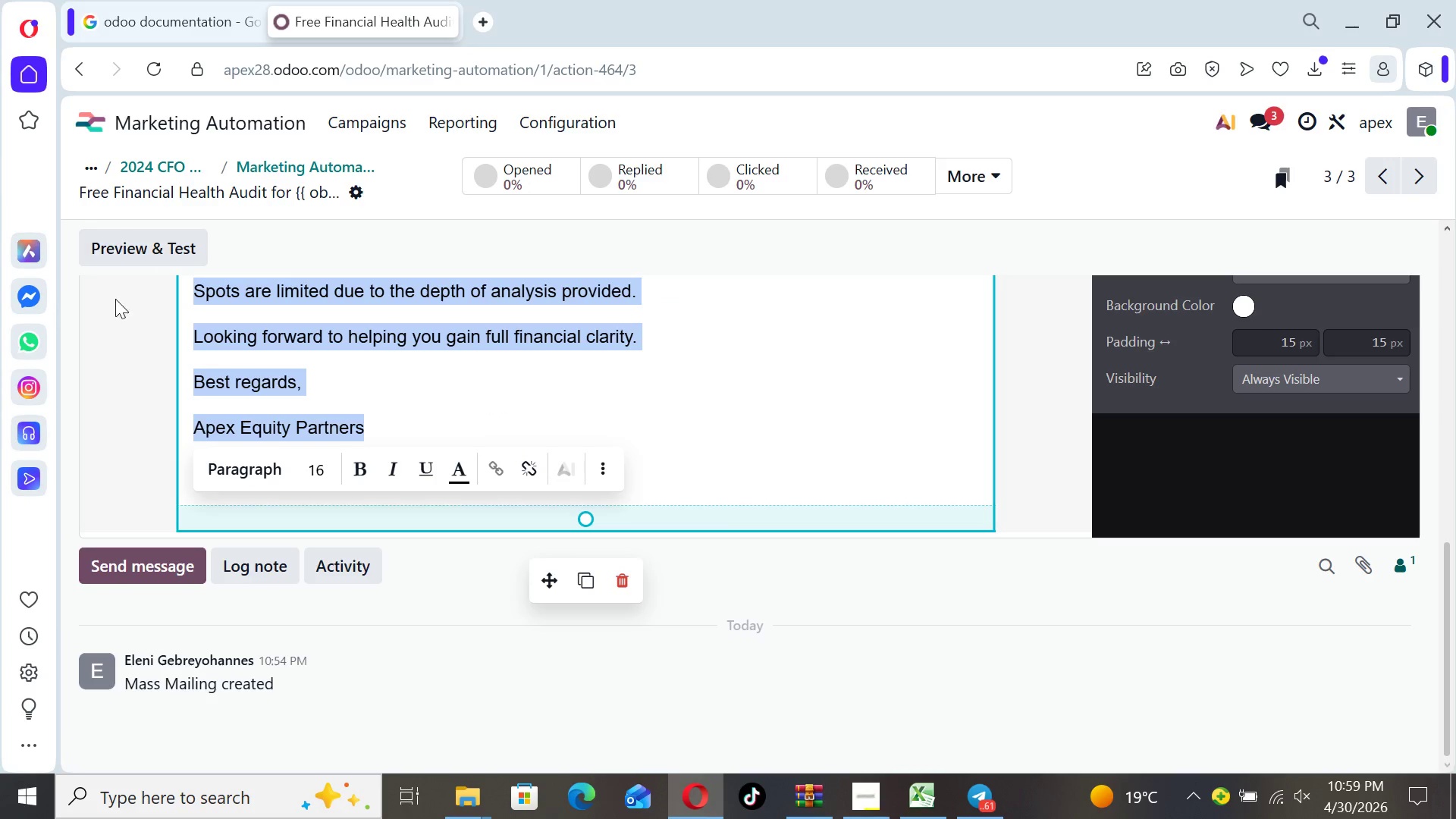 
left_click([130, 311])
 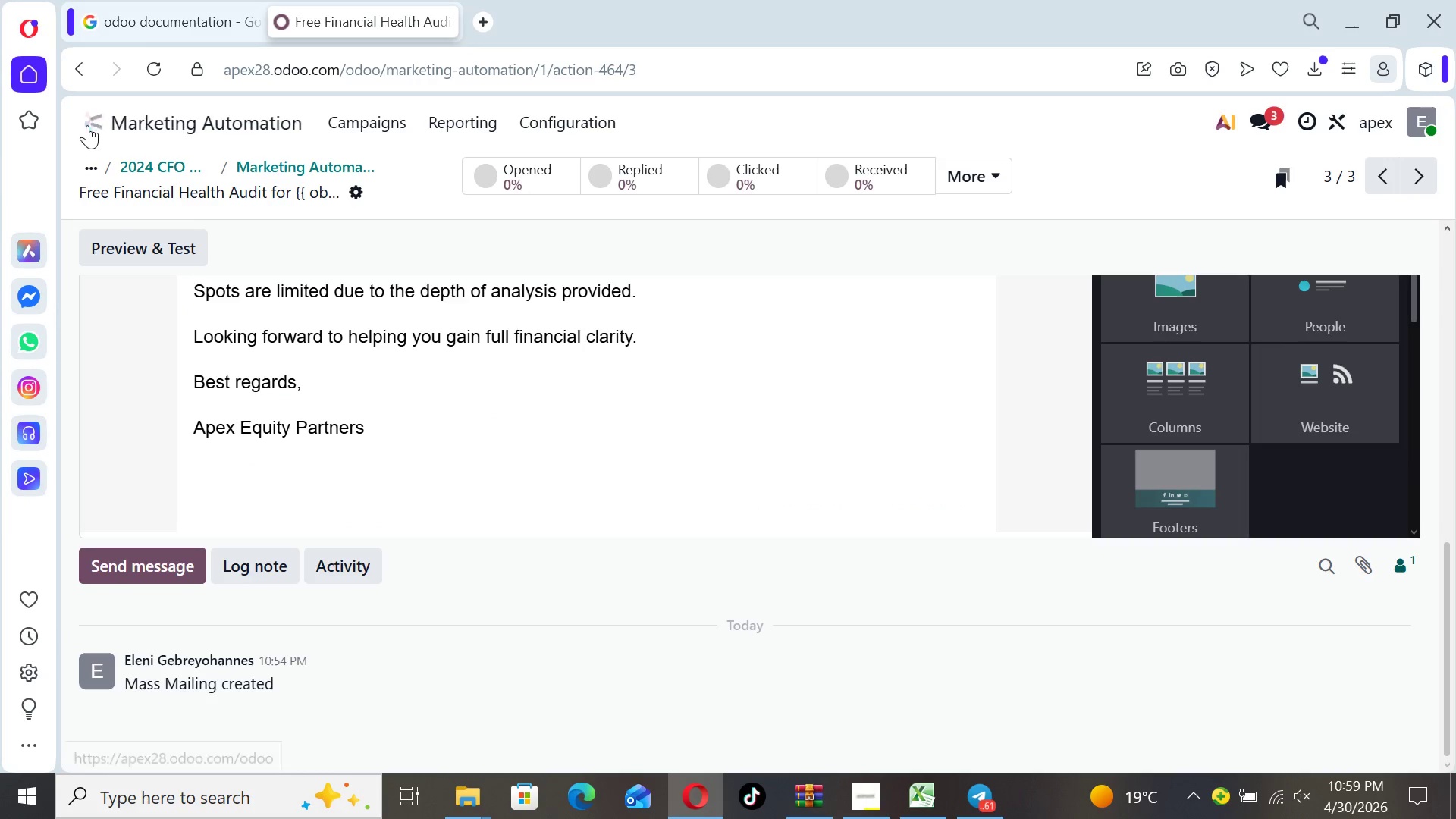 
left_click([87, 124])
 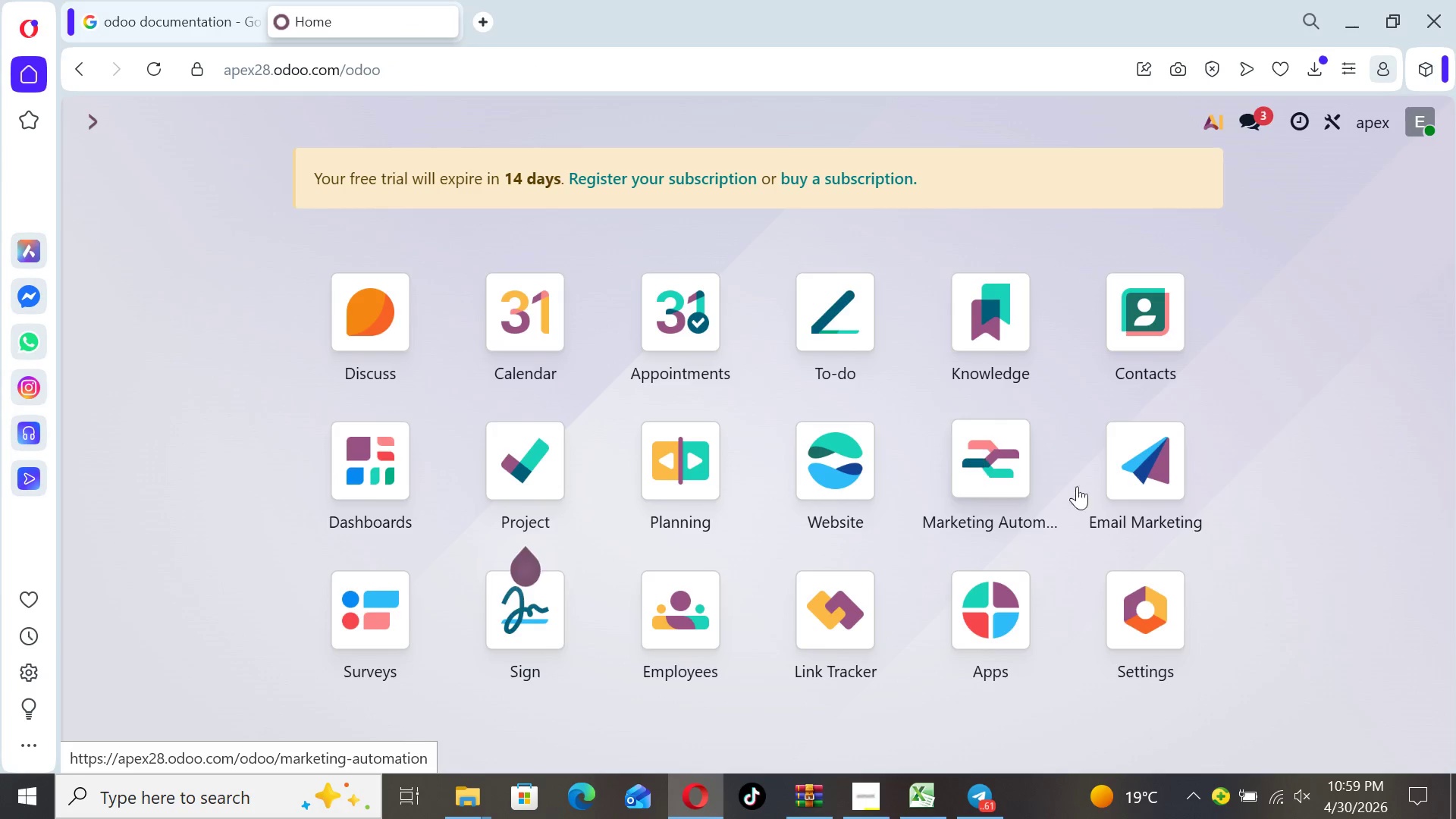 
left_click([1148, 485])
 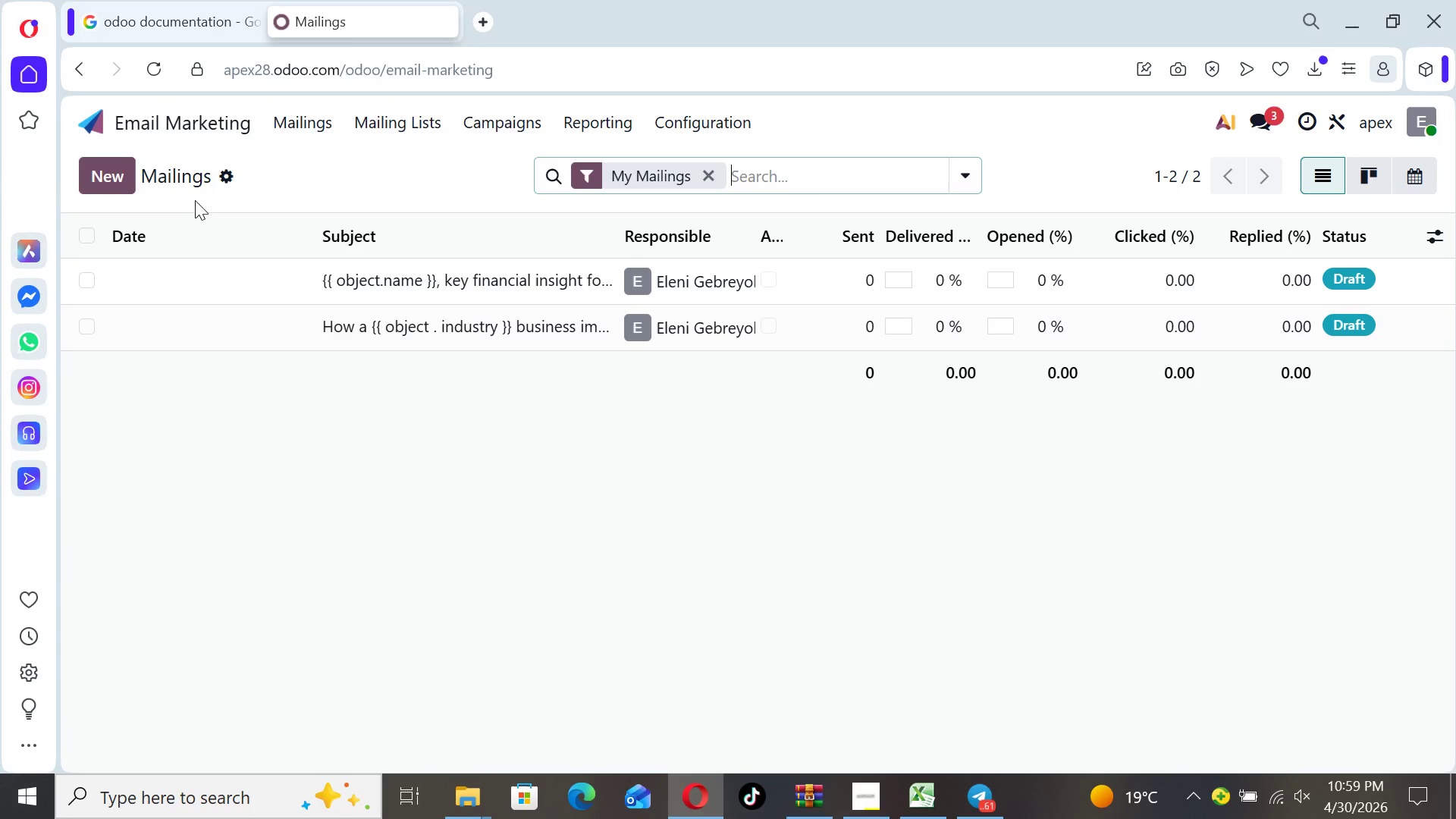 
left_click([111, 171])
 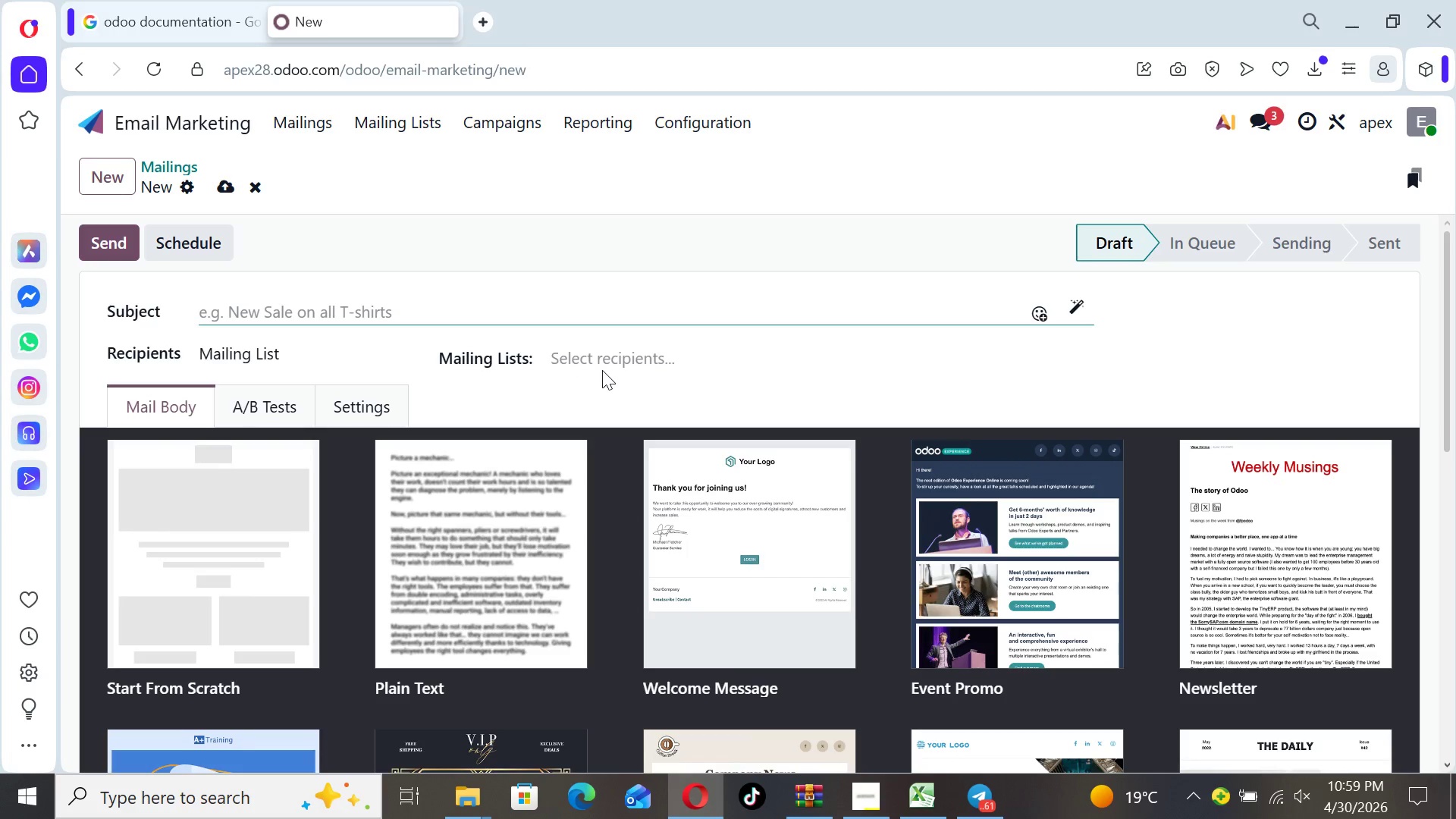 
left_click([610, 359])
 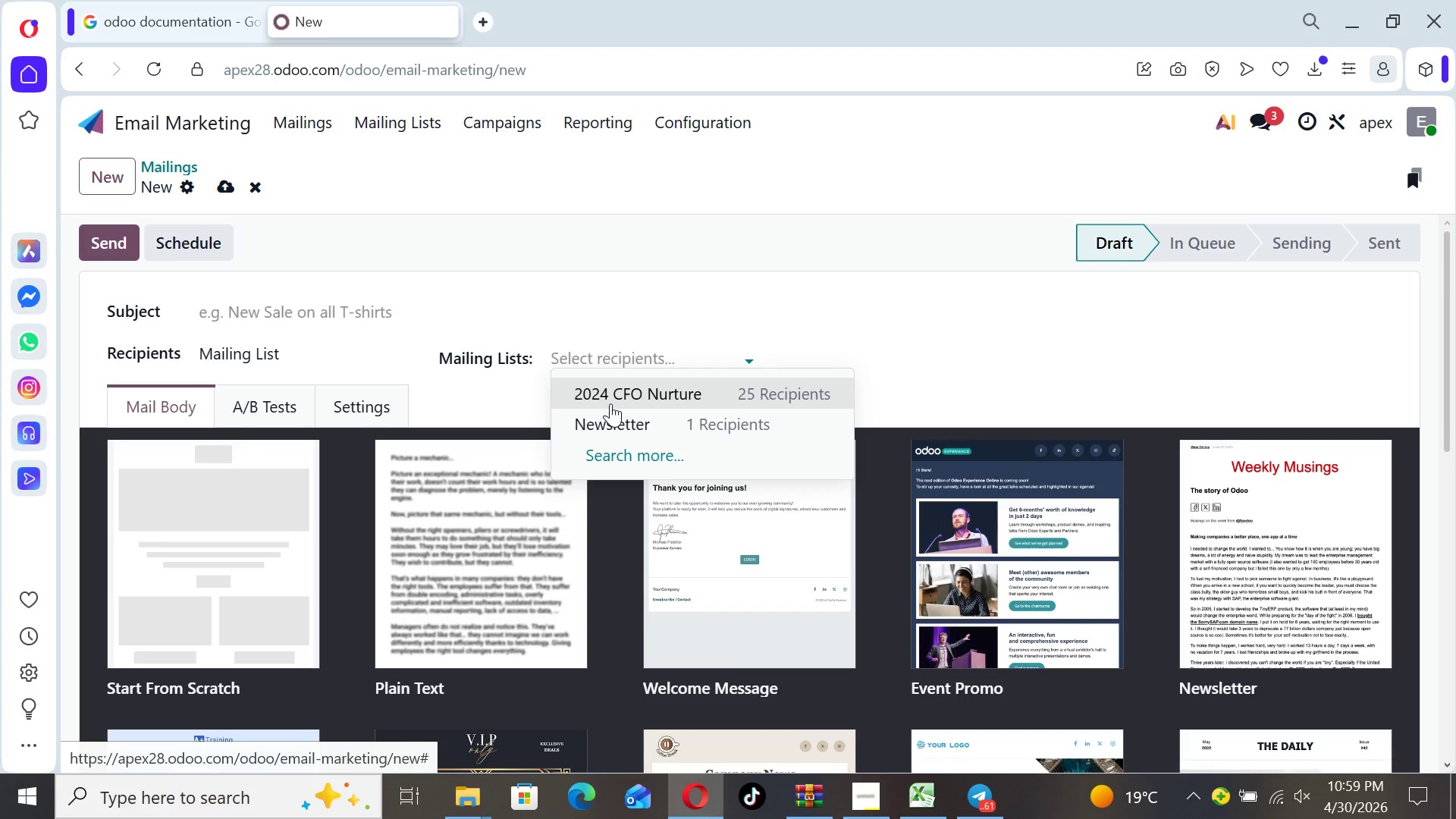 
left_click([610, 403])
 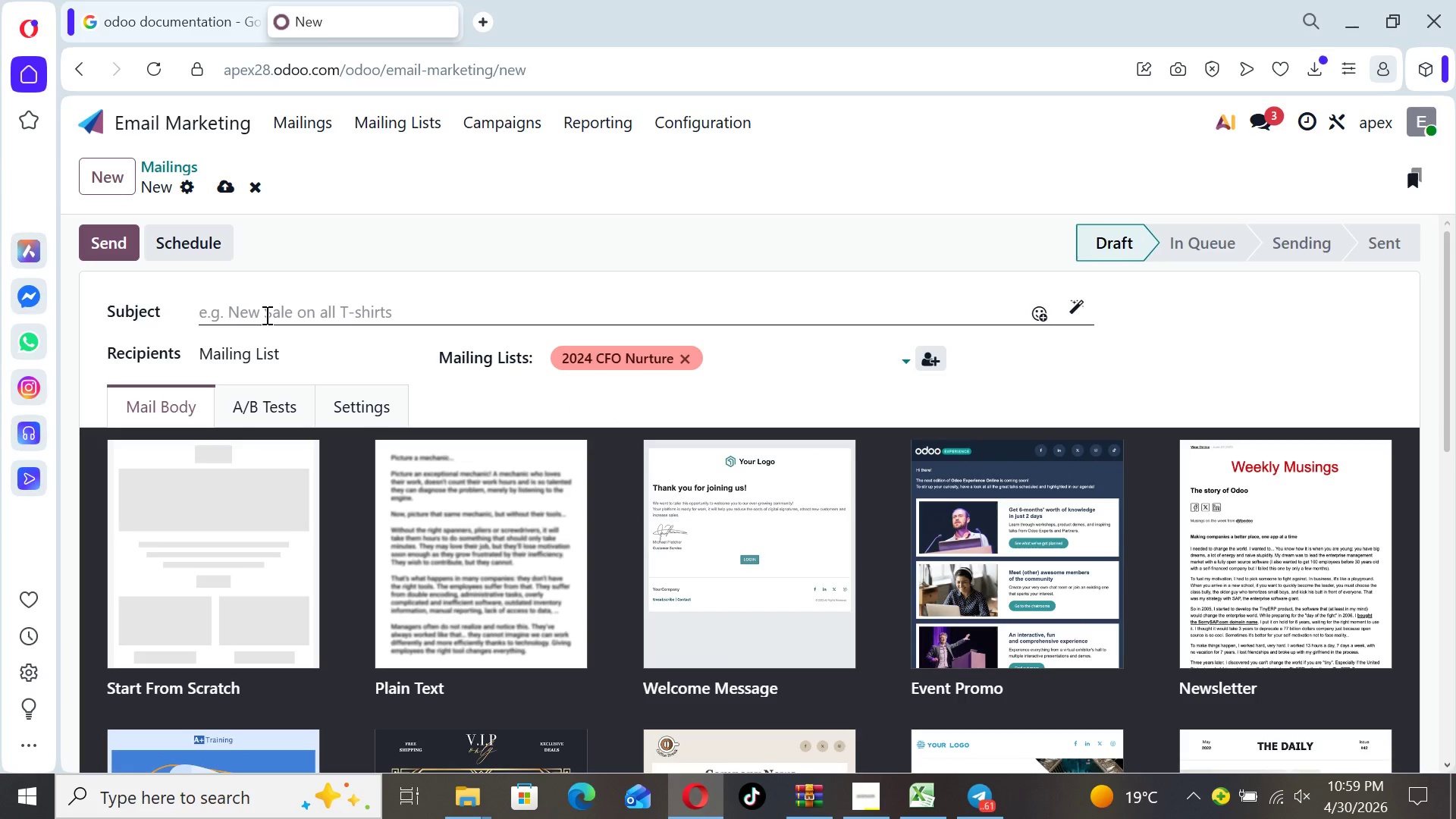 
left_click([257, 544])
 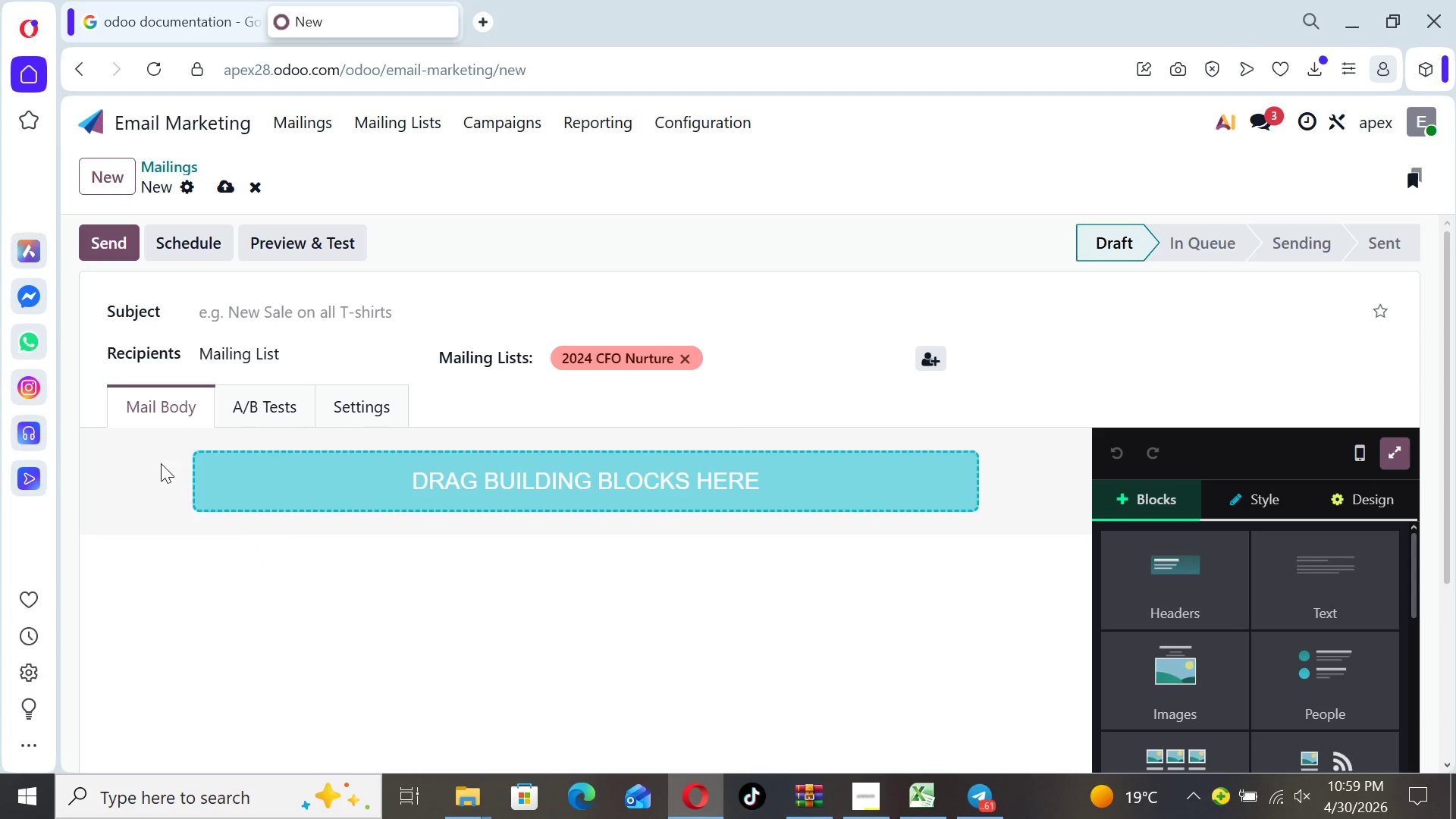 
left_click([253, 307])
 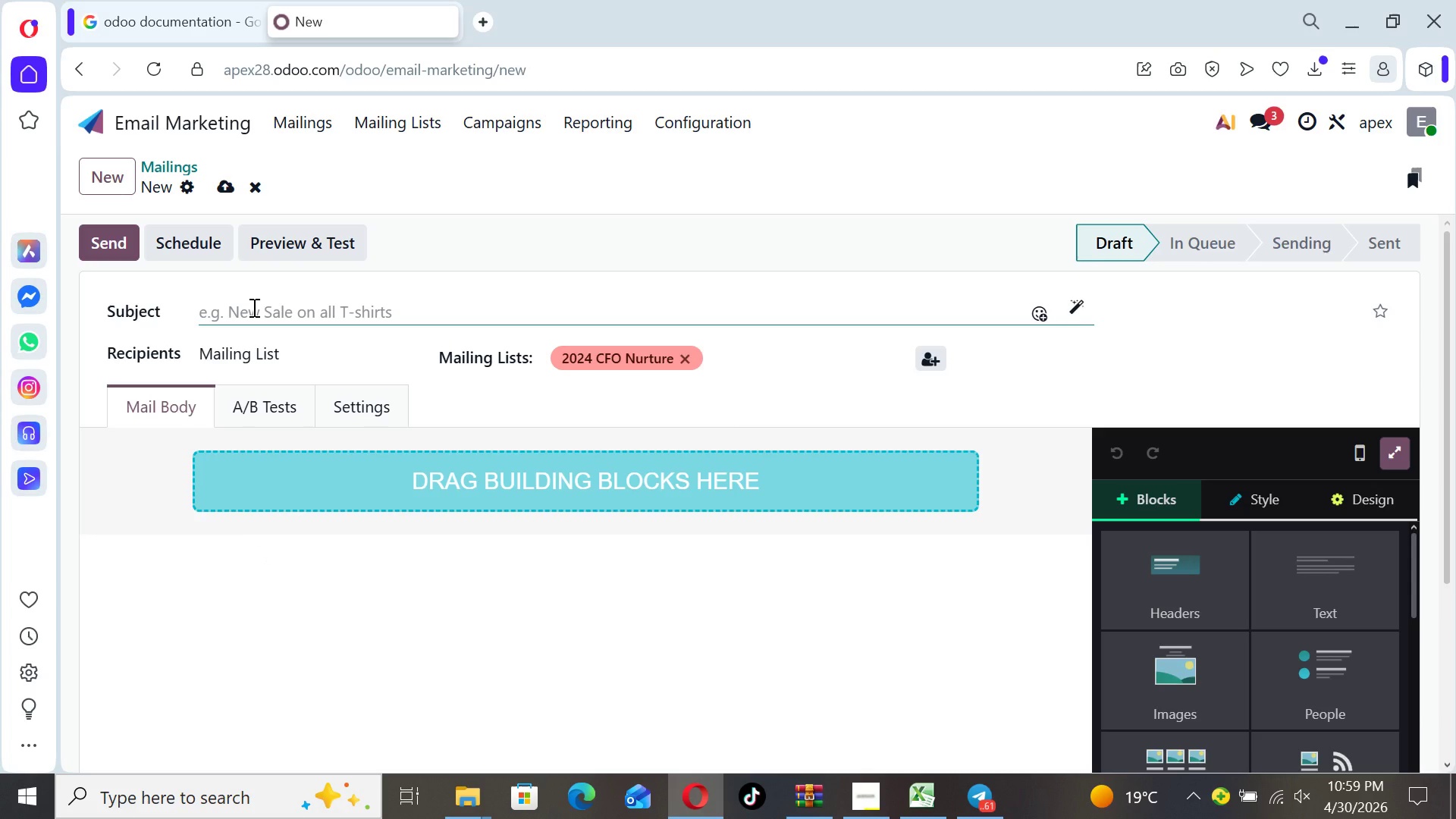 
type(Free Financial Audi)
key(Backspace)
key(Backspace)
key(Backspace)
key(Backspace)
type(Health Audit for {{ object.name}})
key(Backspace)
key(Backspace)
type( }})
 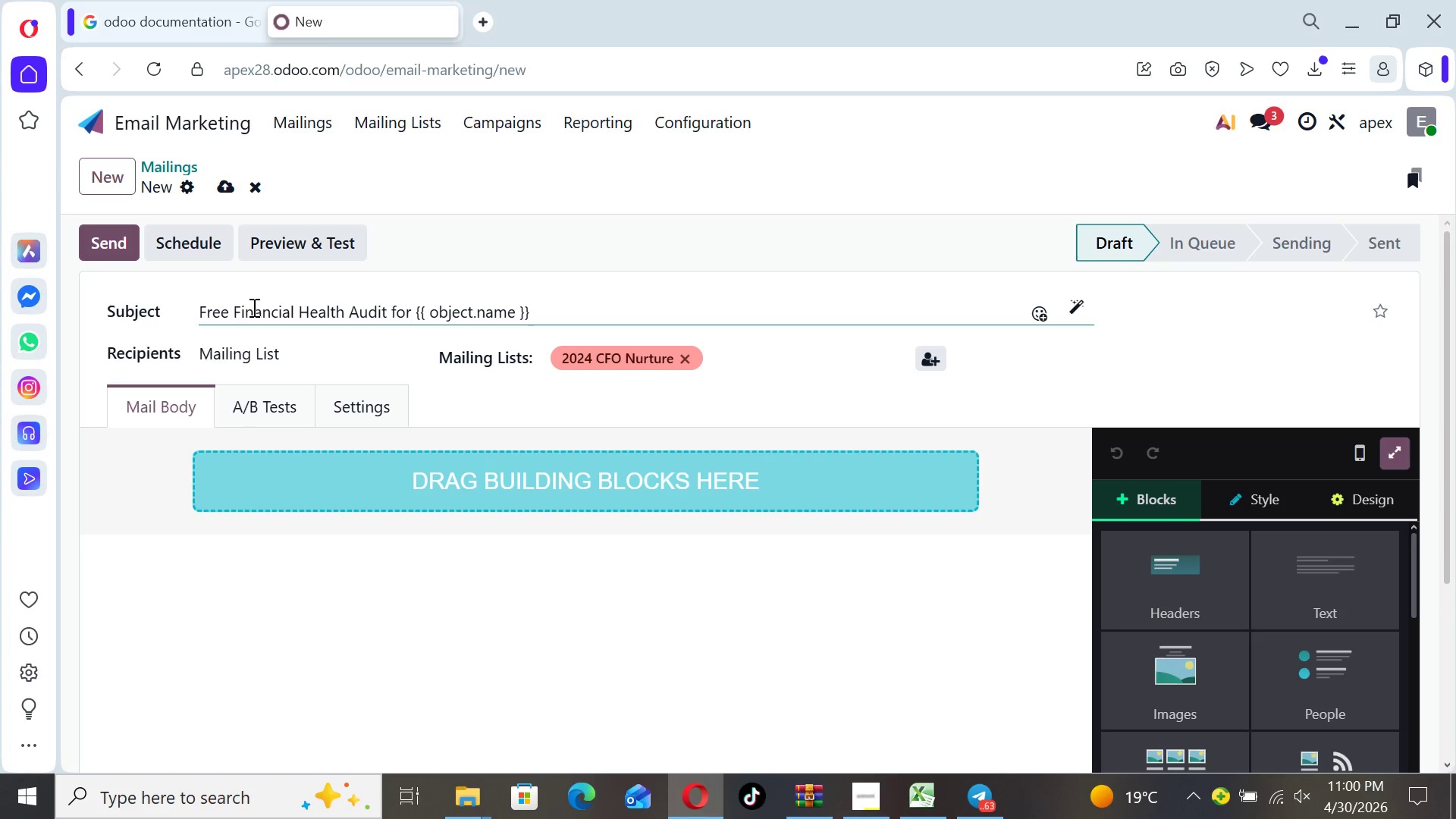 
type('s business)
 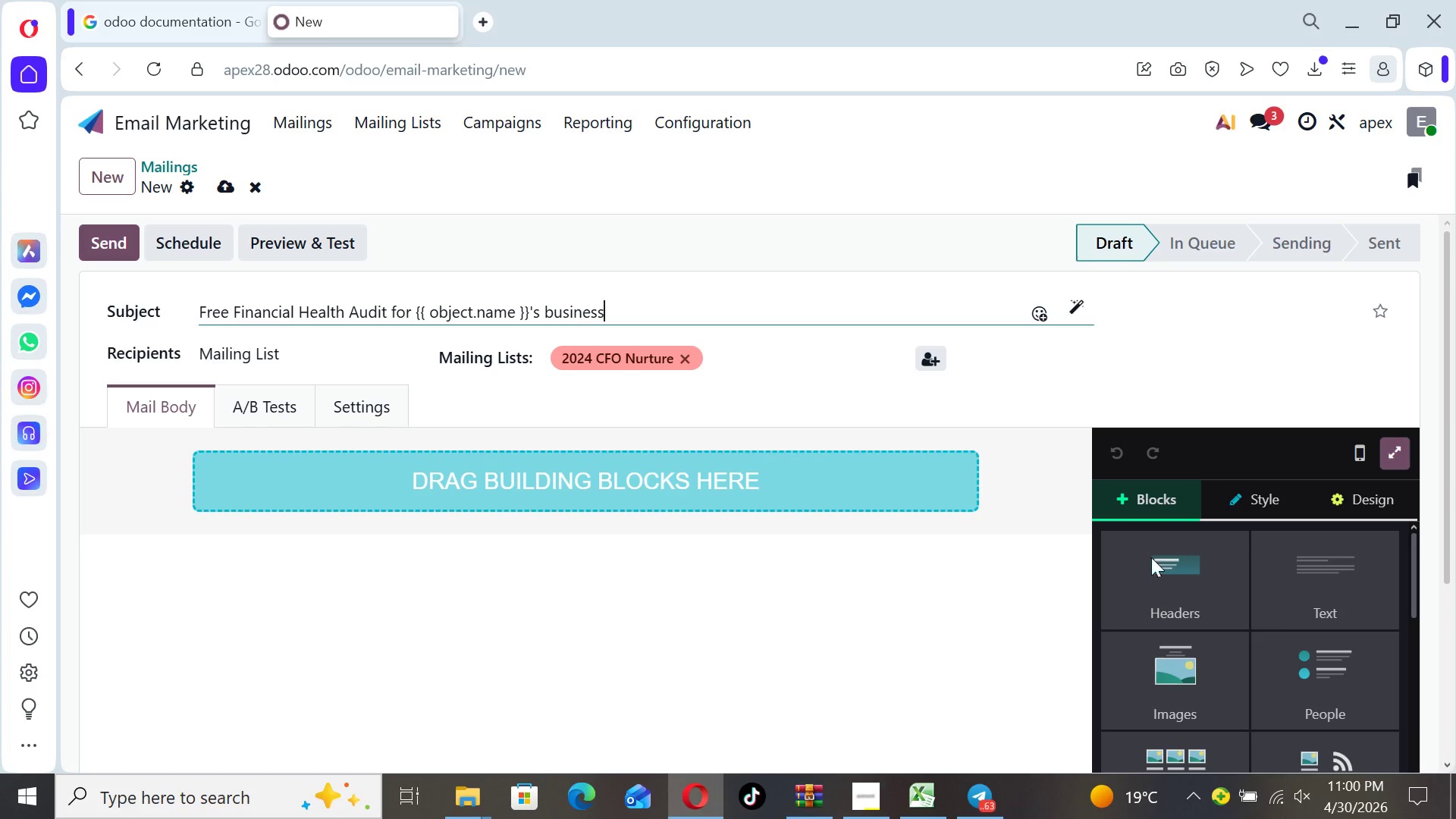 
left_click([1357, 632])
 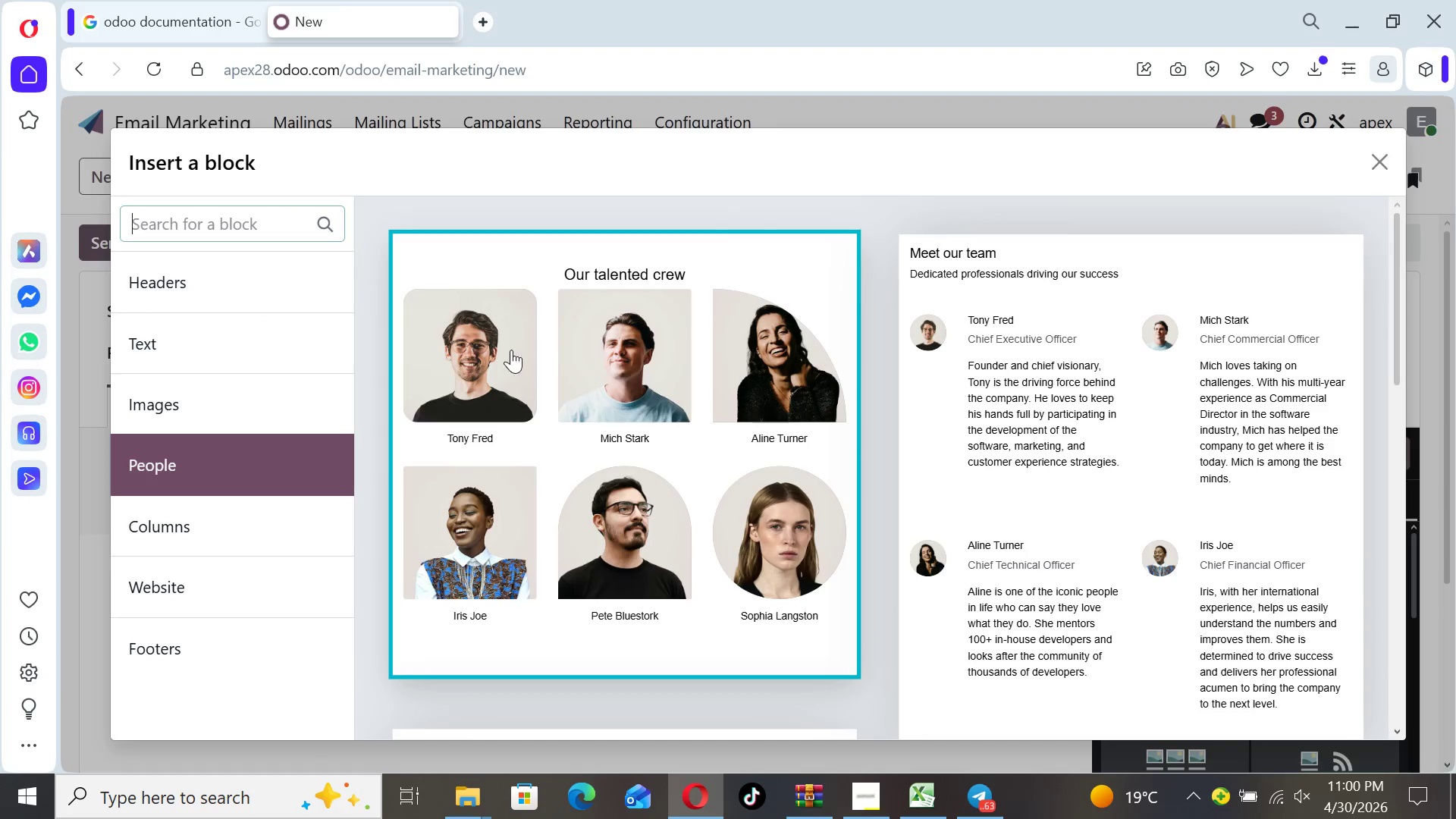 
left_click([278, 334])
 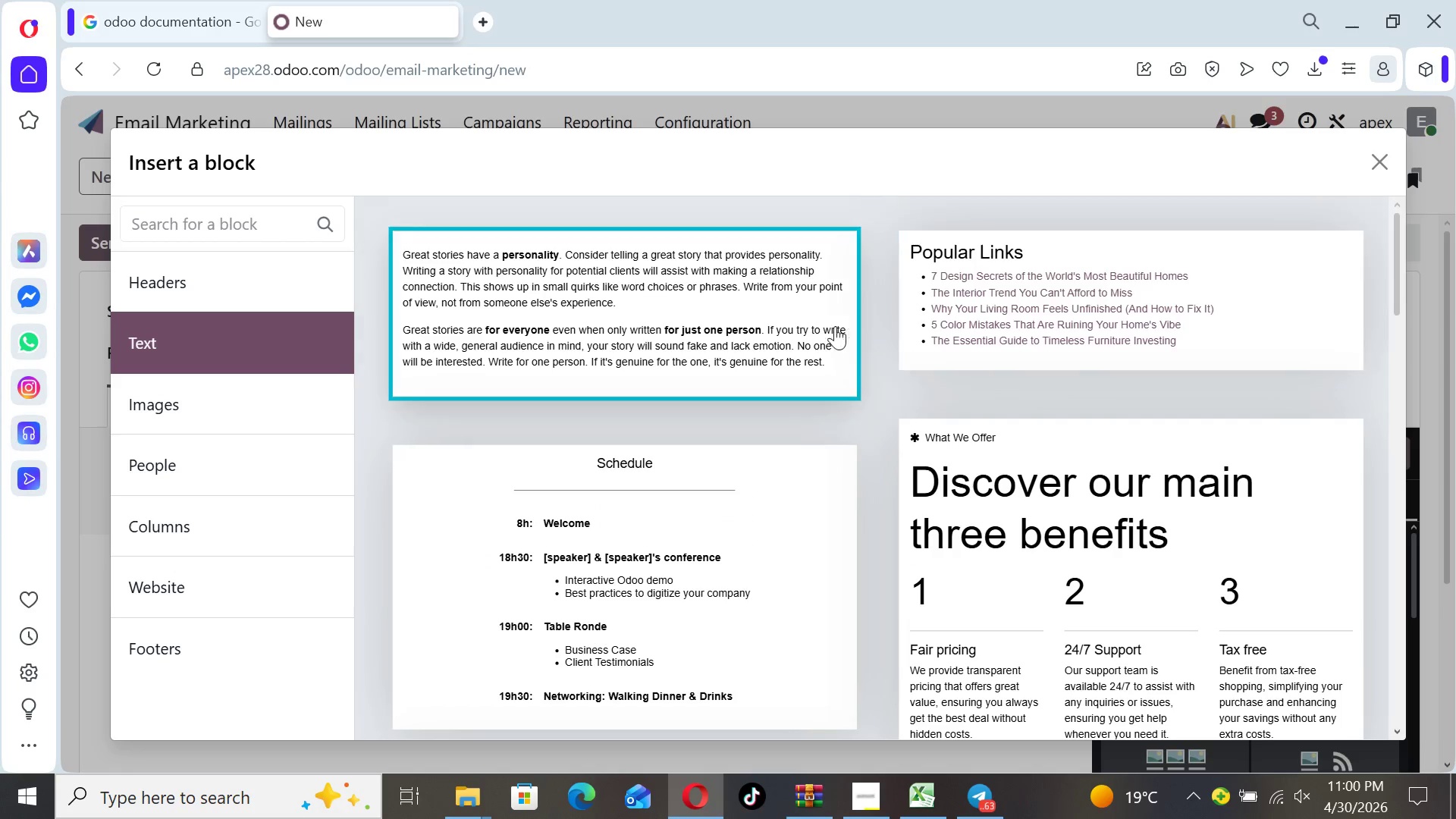 
left_click([816, 325])
 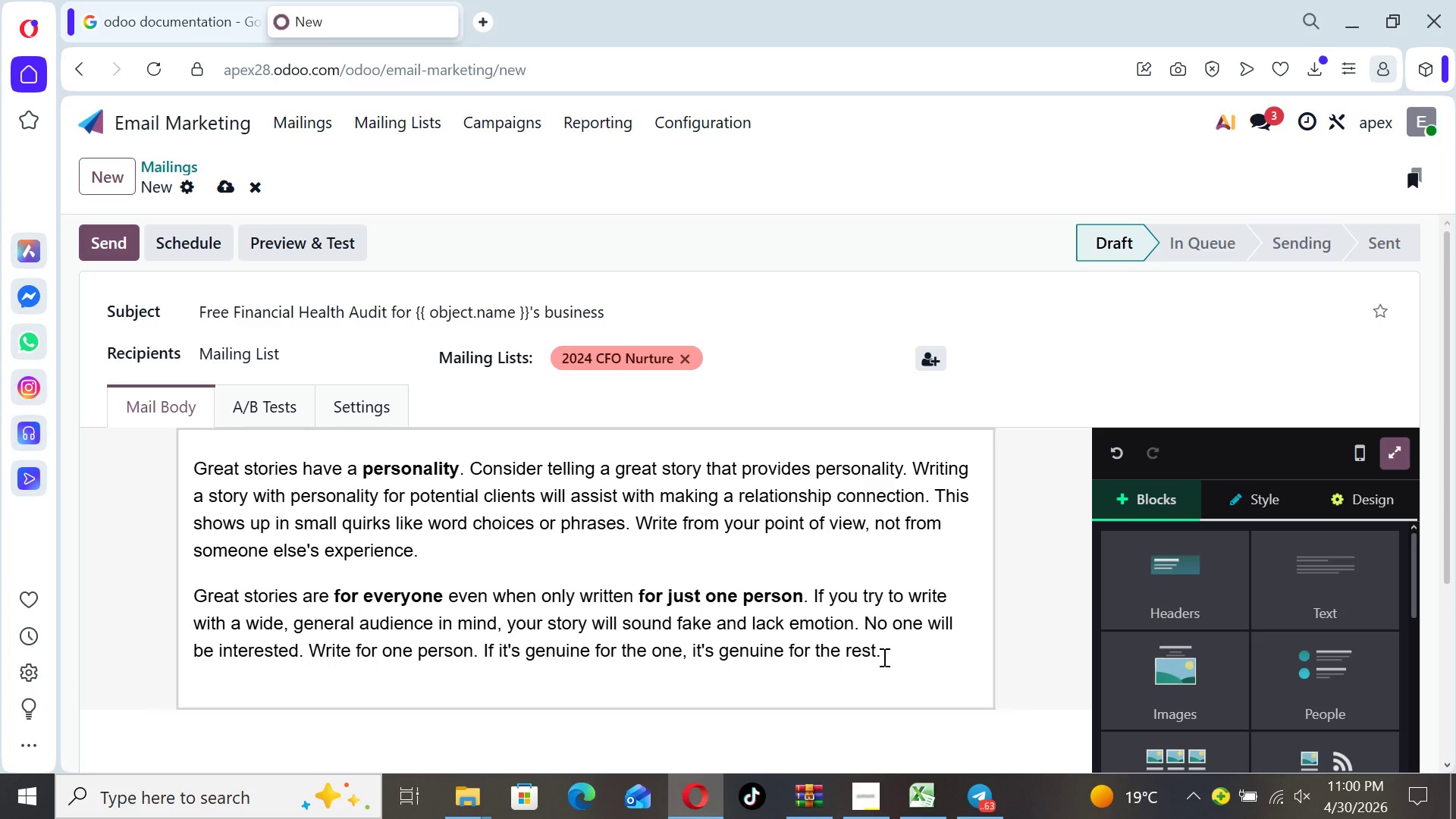 
left_click_drag(start_coordinate=[883, 659], to_coordinate=[168, 450])
 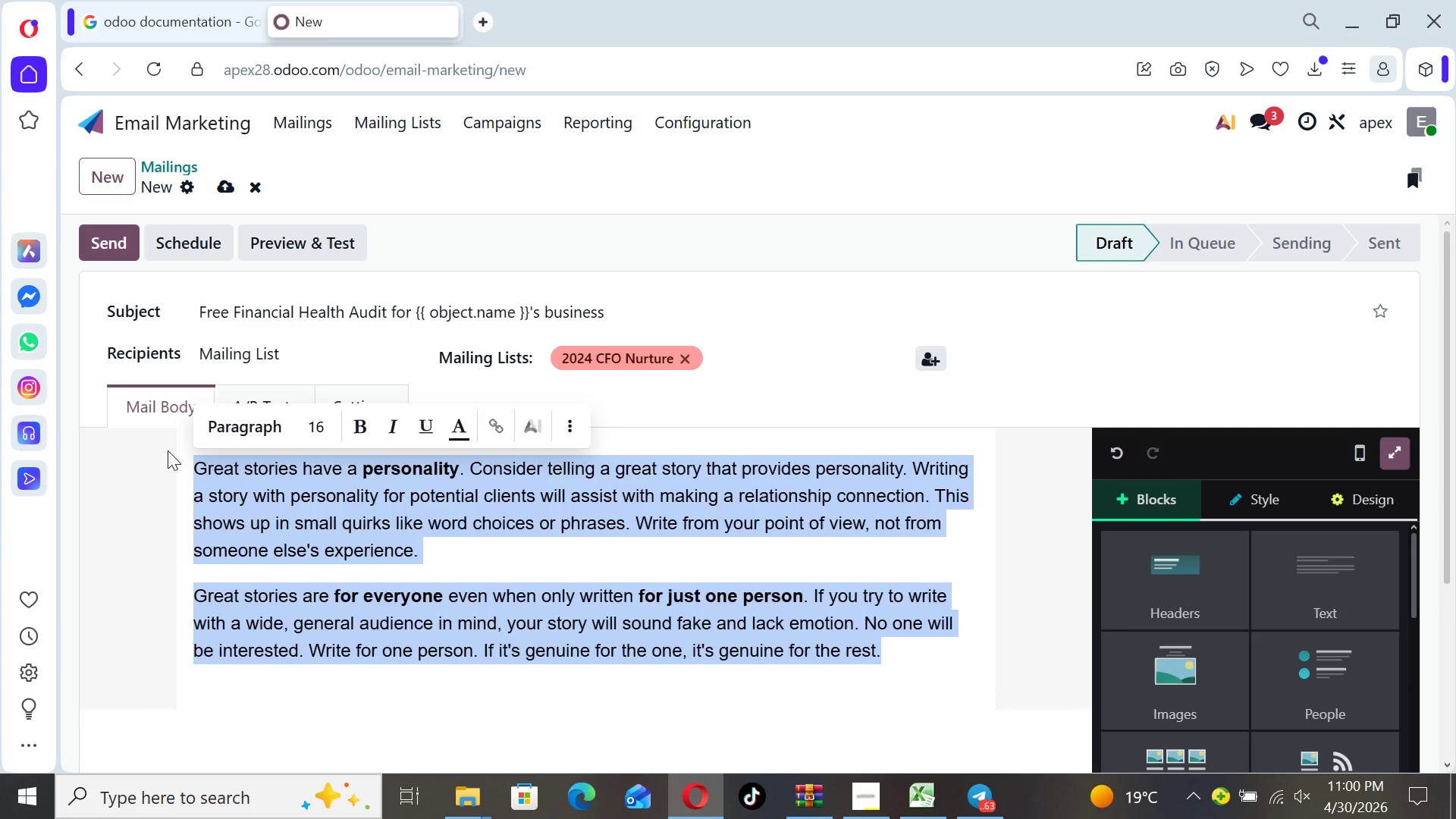 
key(Backspace)
 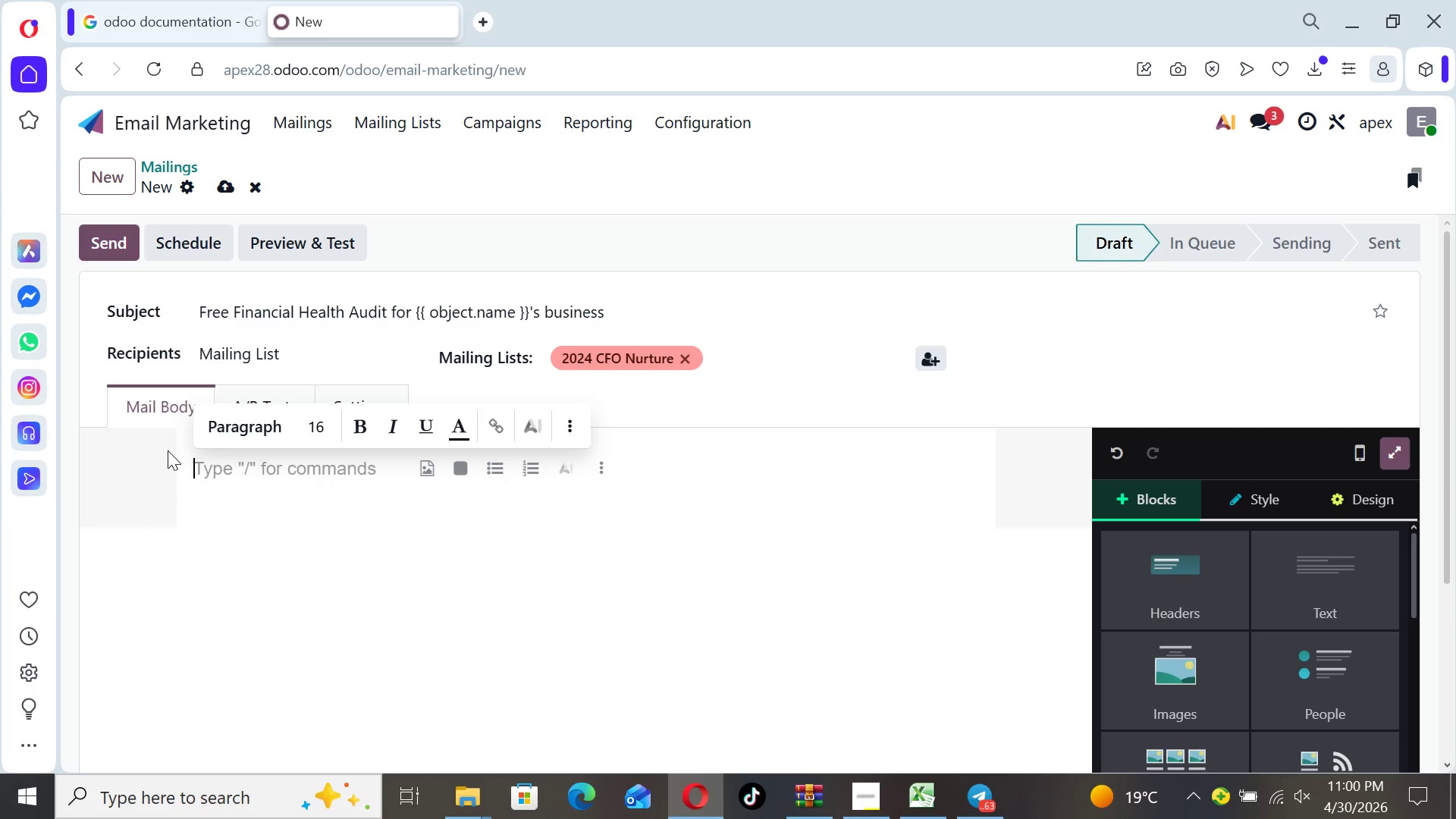 
key(Control+ControlLeft)
 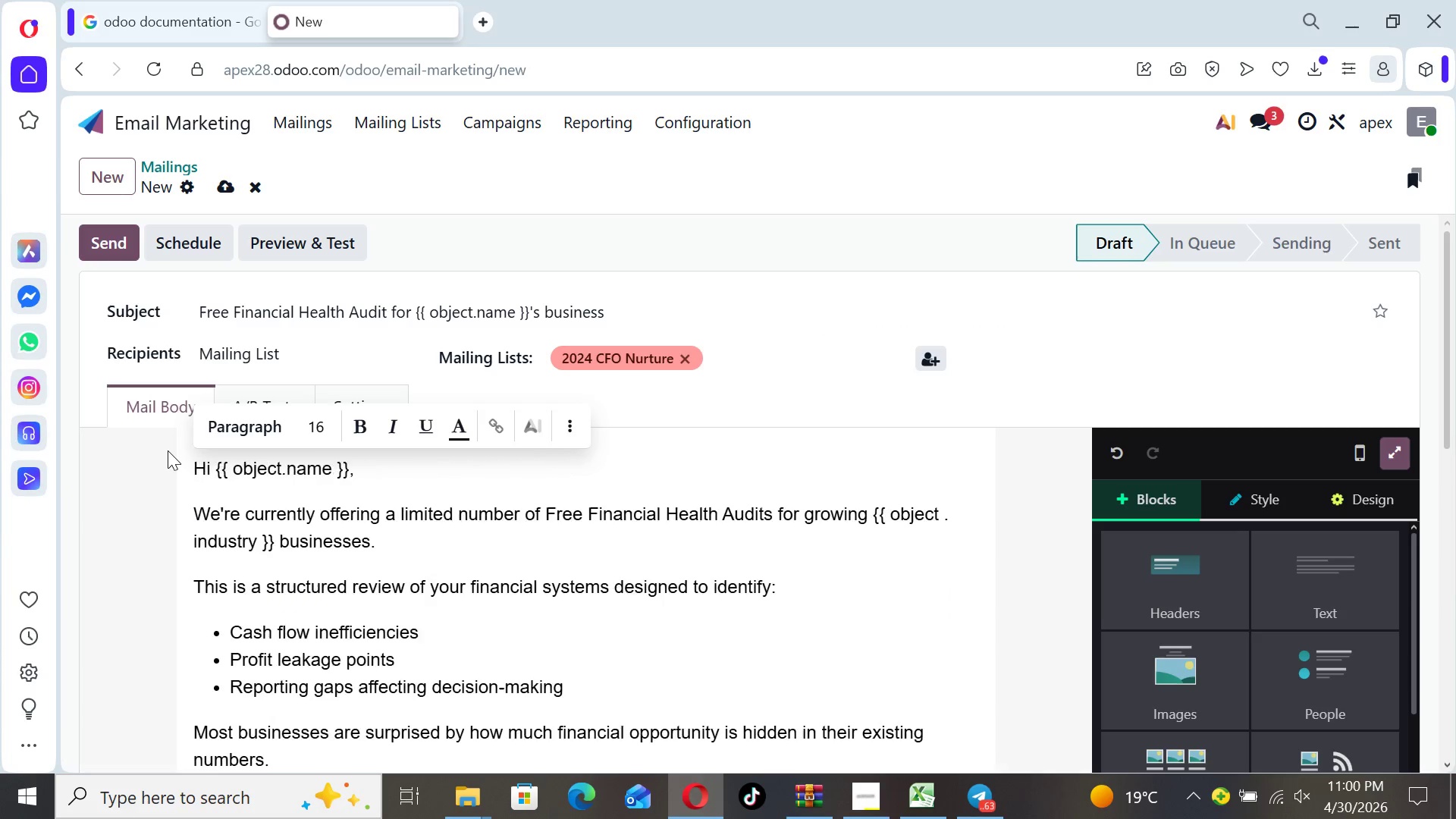 
key(Control+V)
 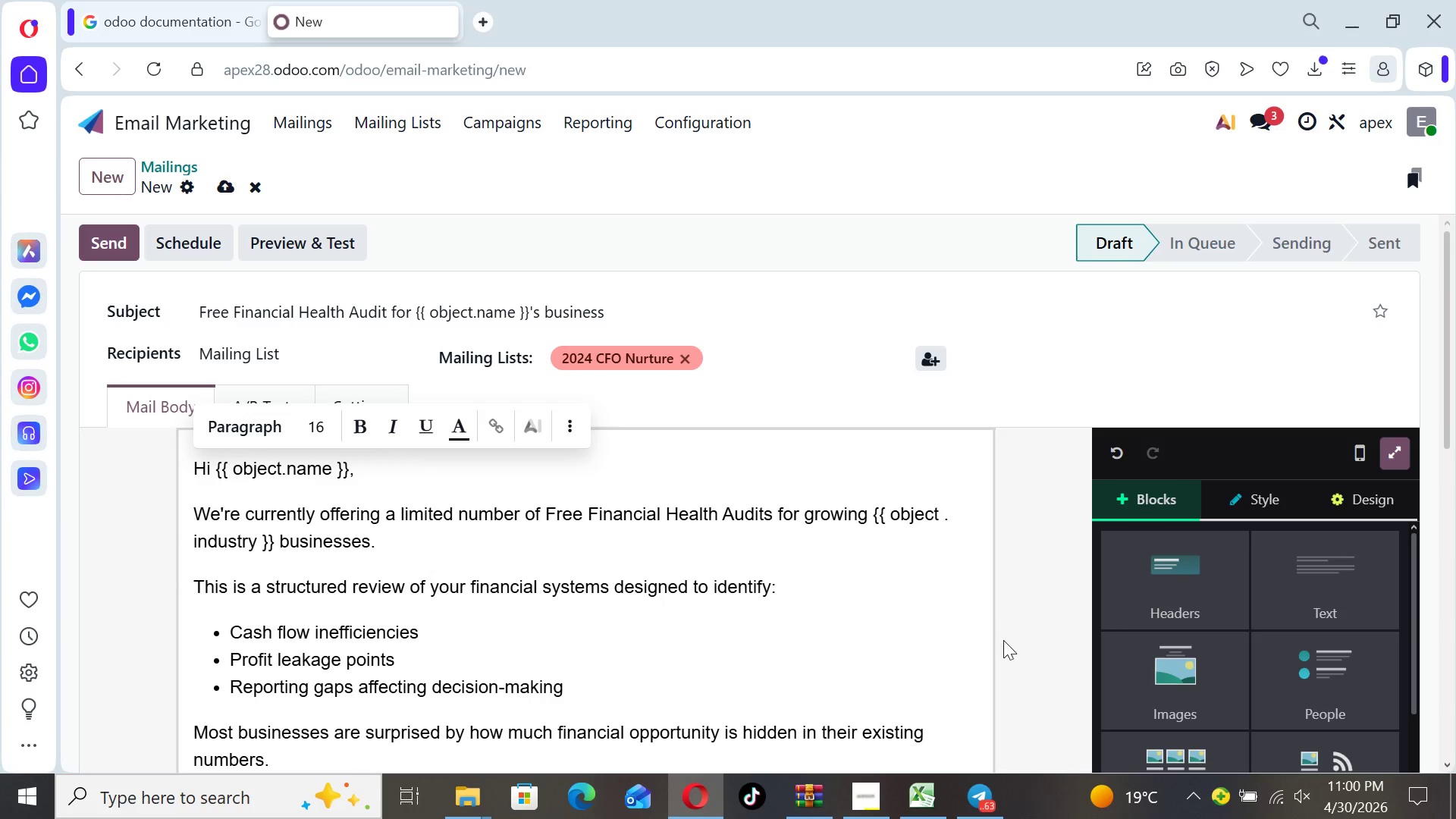 
left_click([1030, 642])
 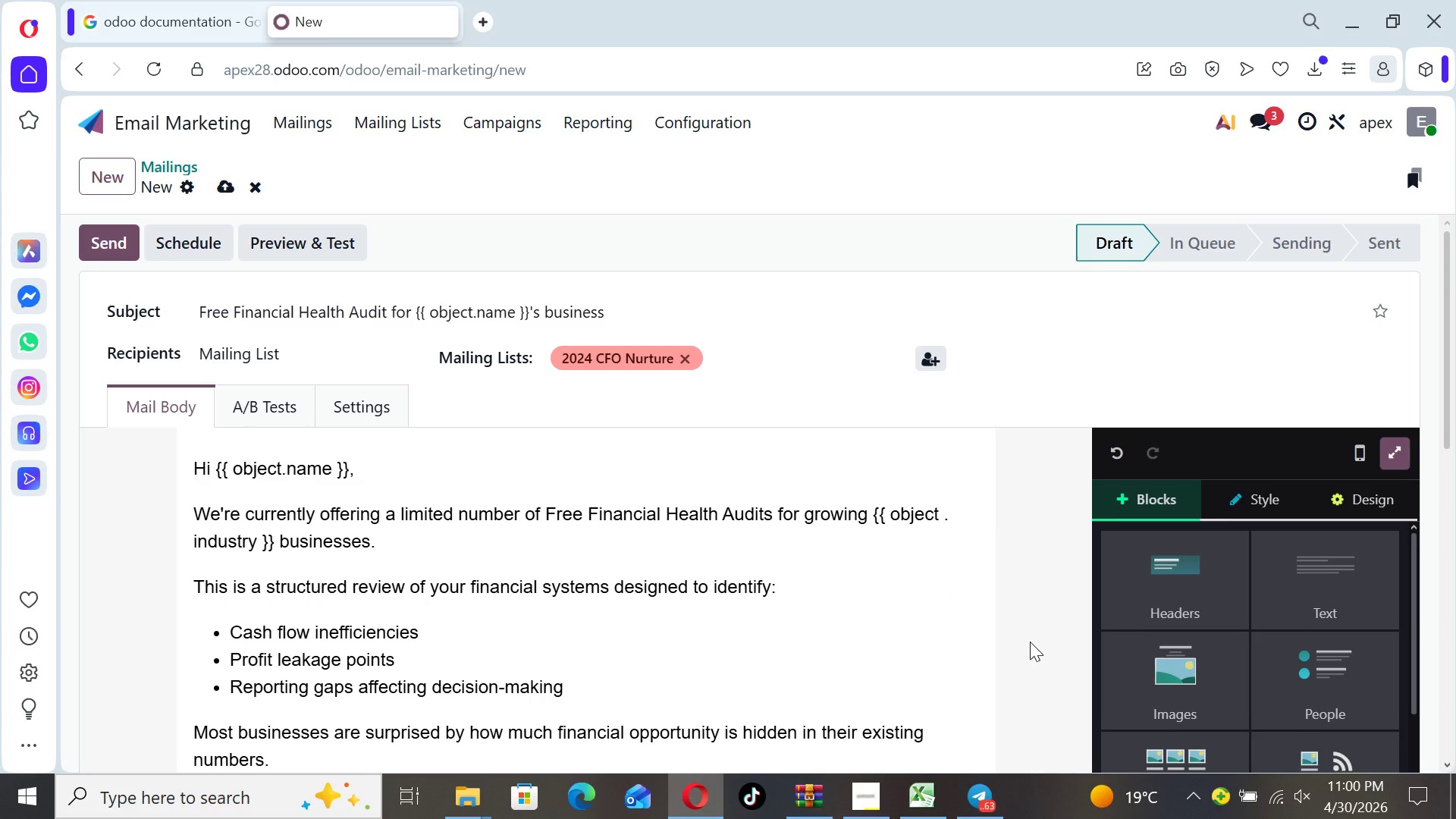 
key(ArrowDown)
 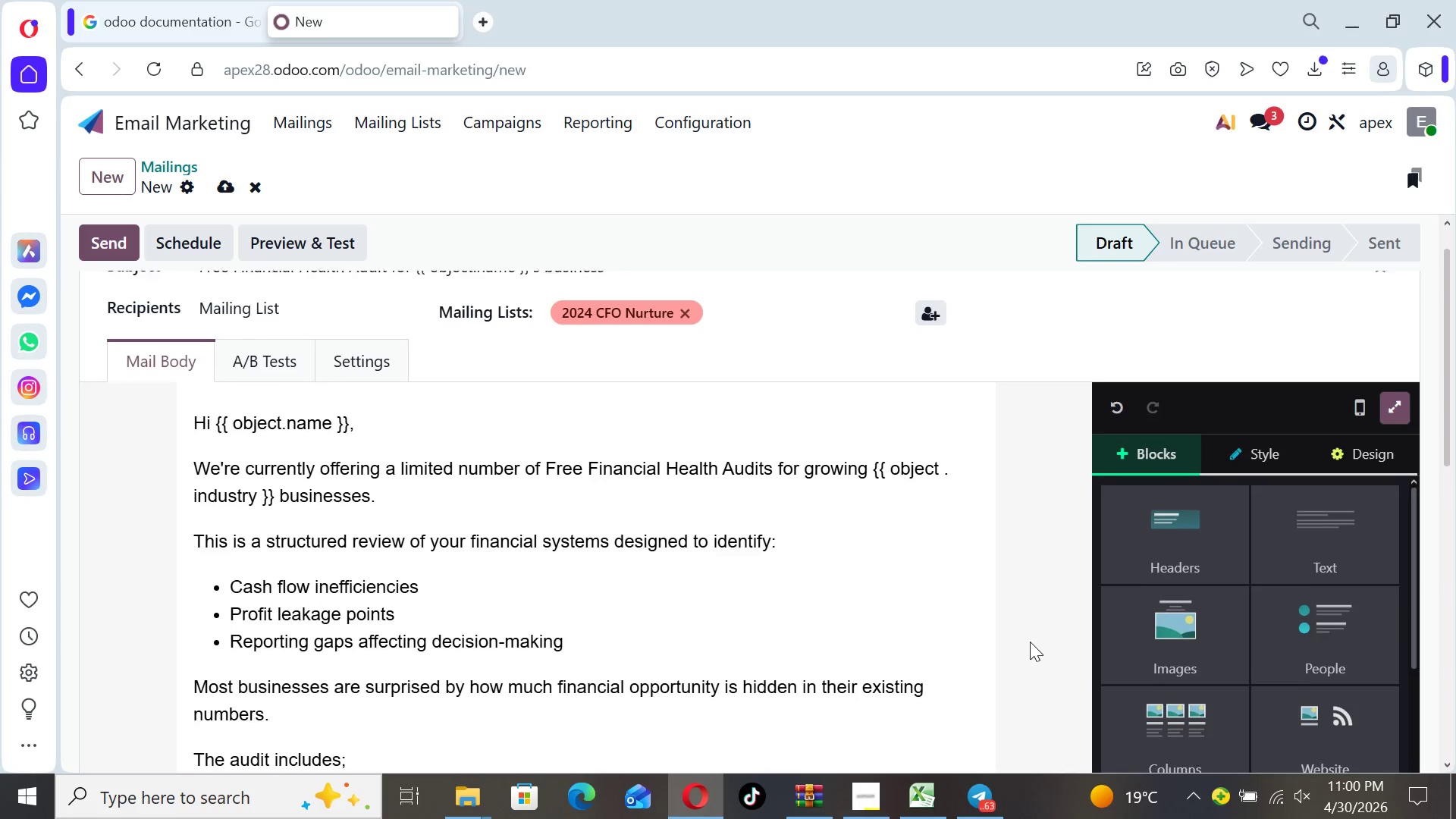 
key(ArrowDown)
 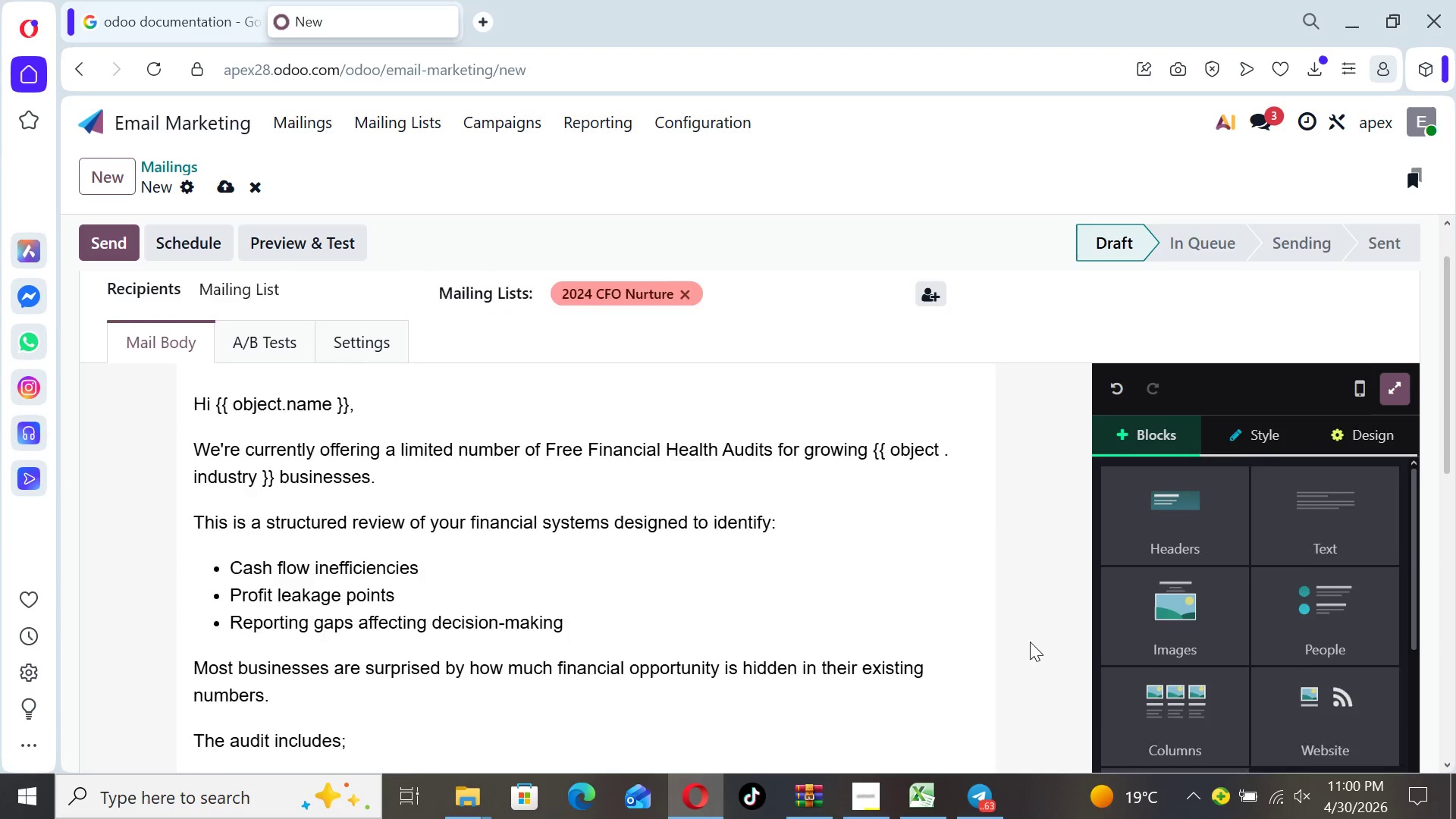 
key(ArrowDown)
 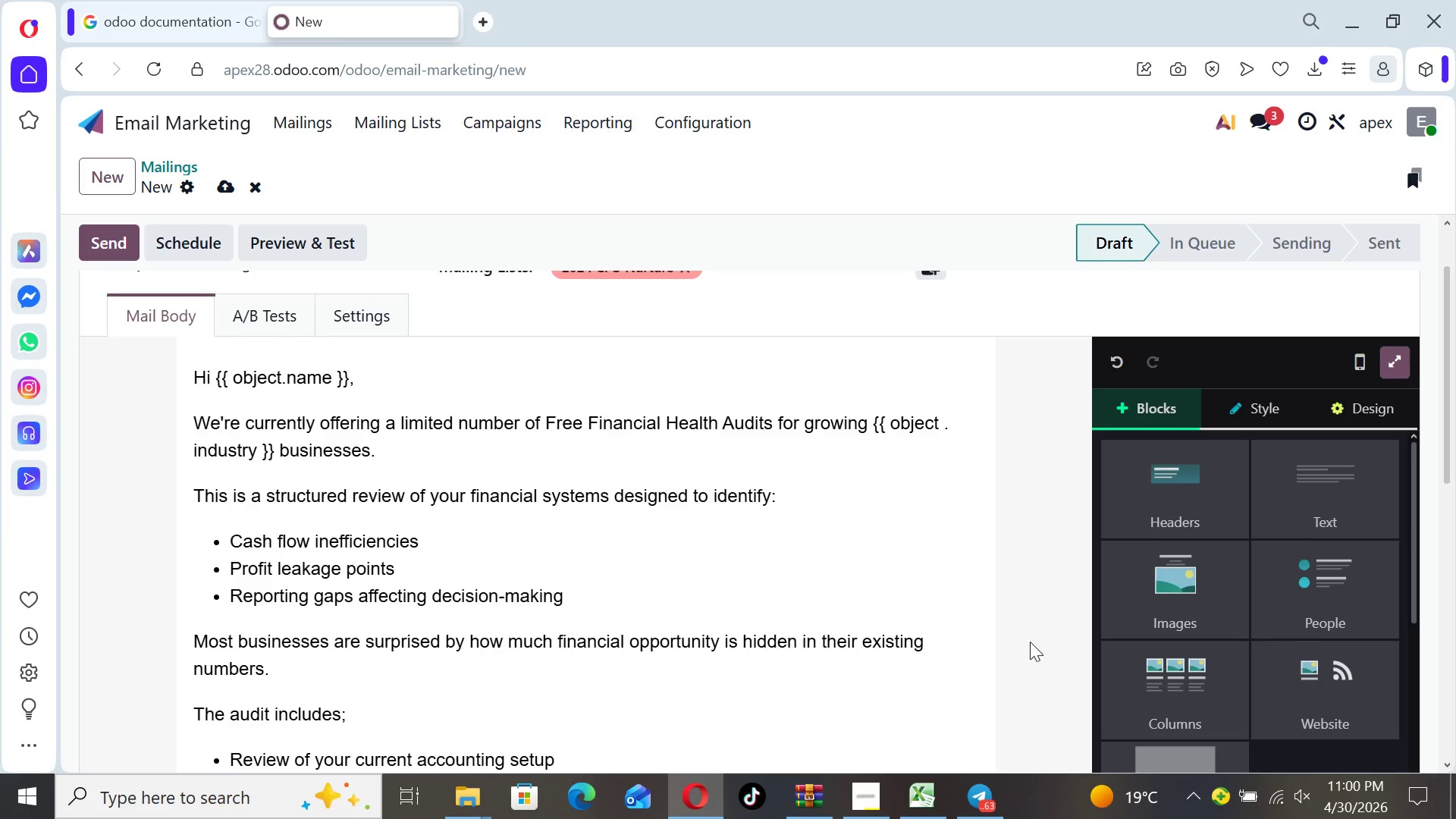 
key(ArrowDown)
 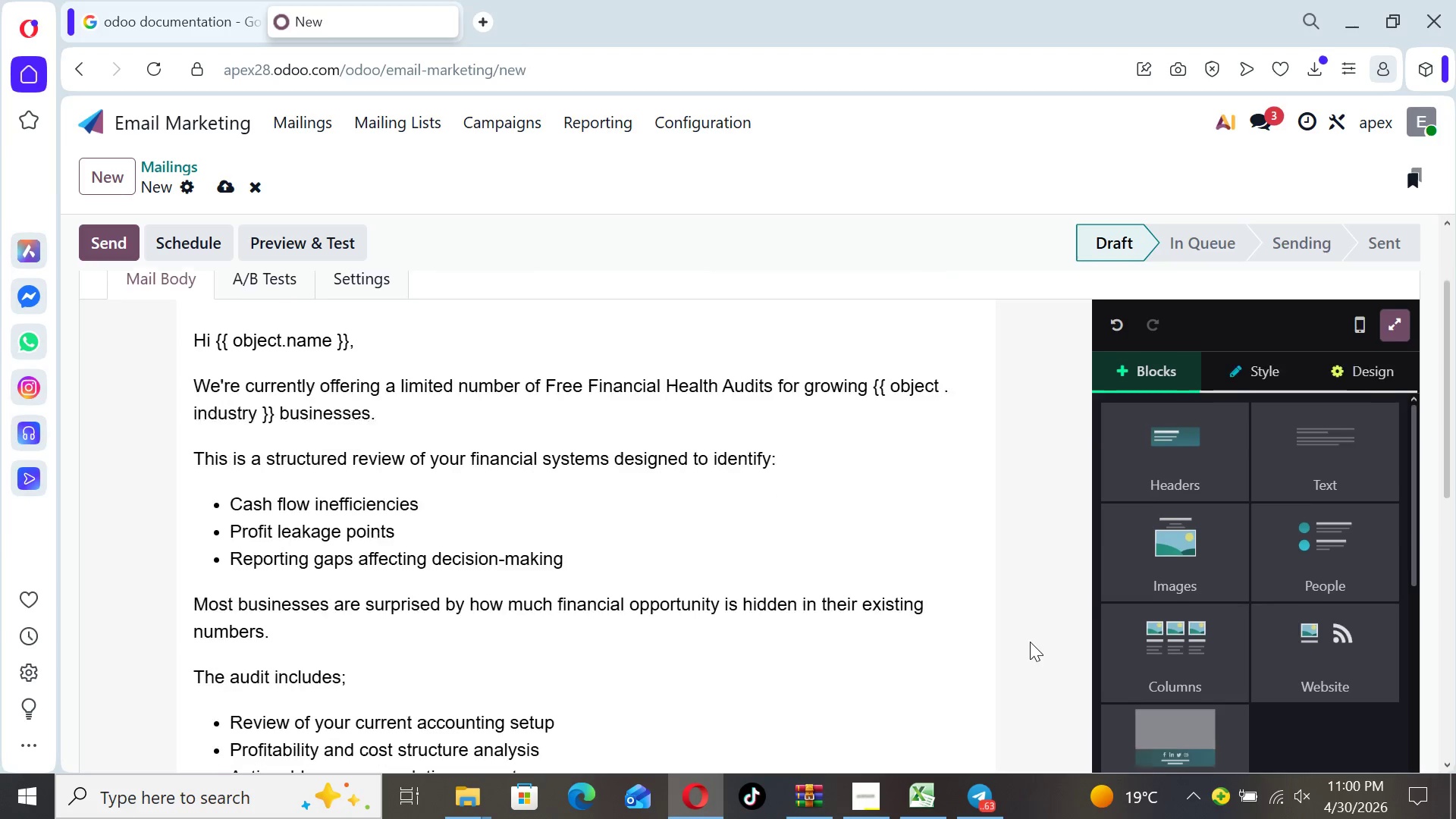 
key(ArrowDown)
 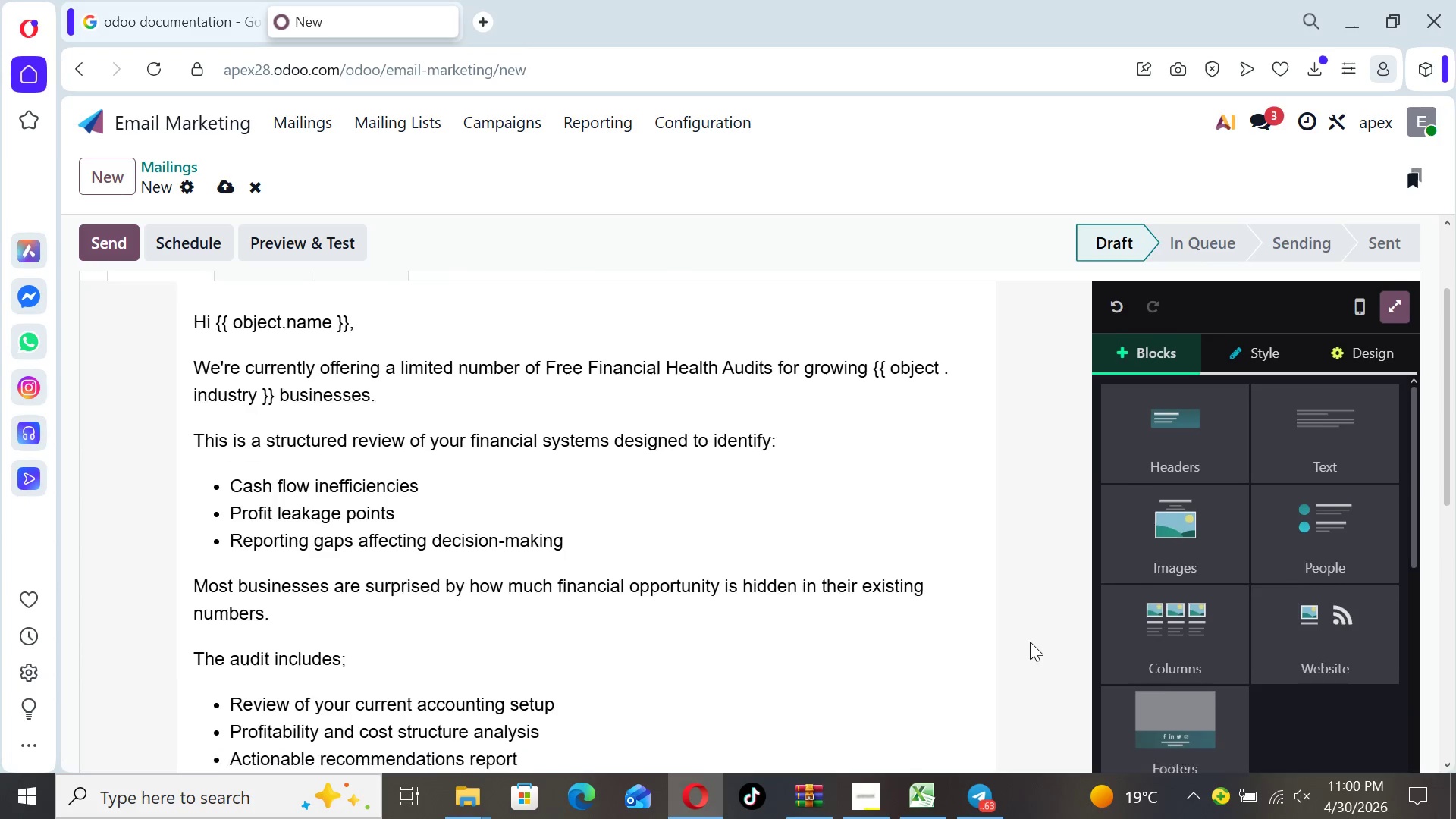 
key(ArrowDown)
 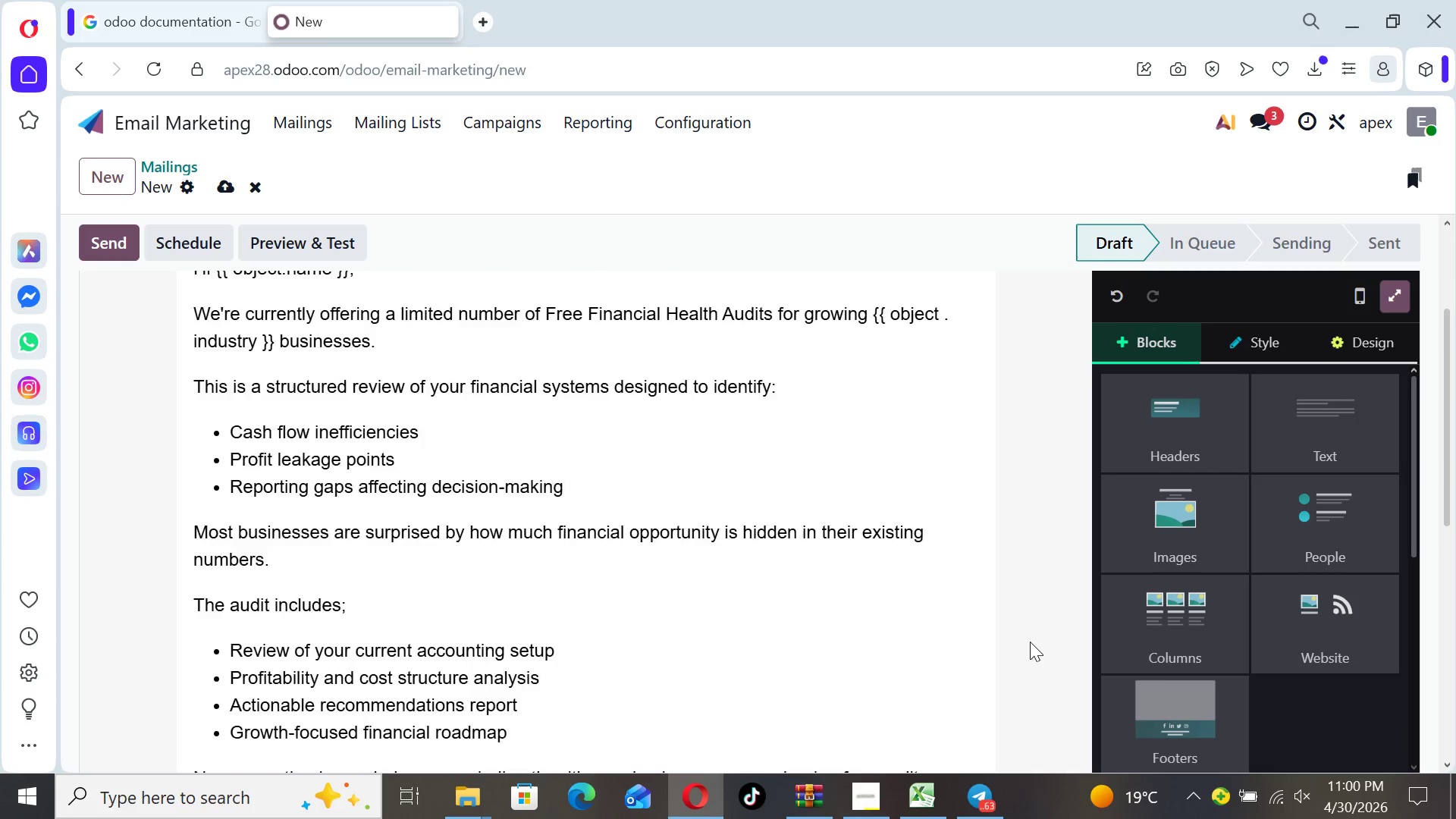 
key(ArrowDown)
 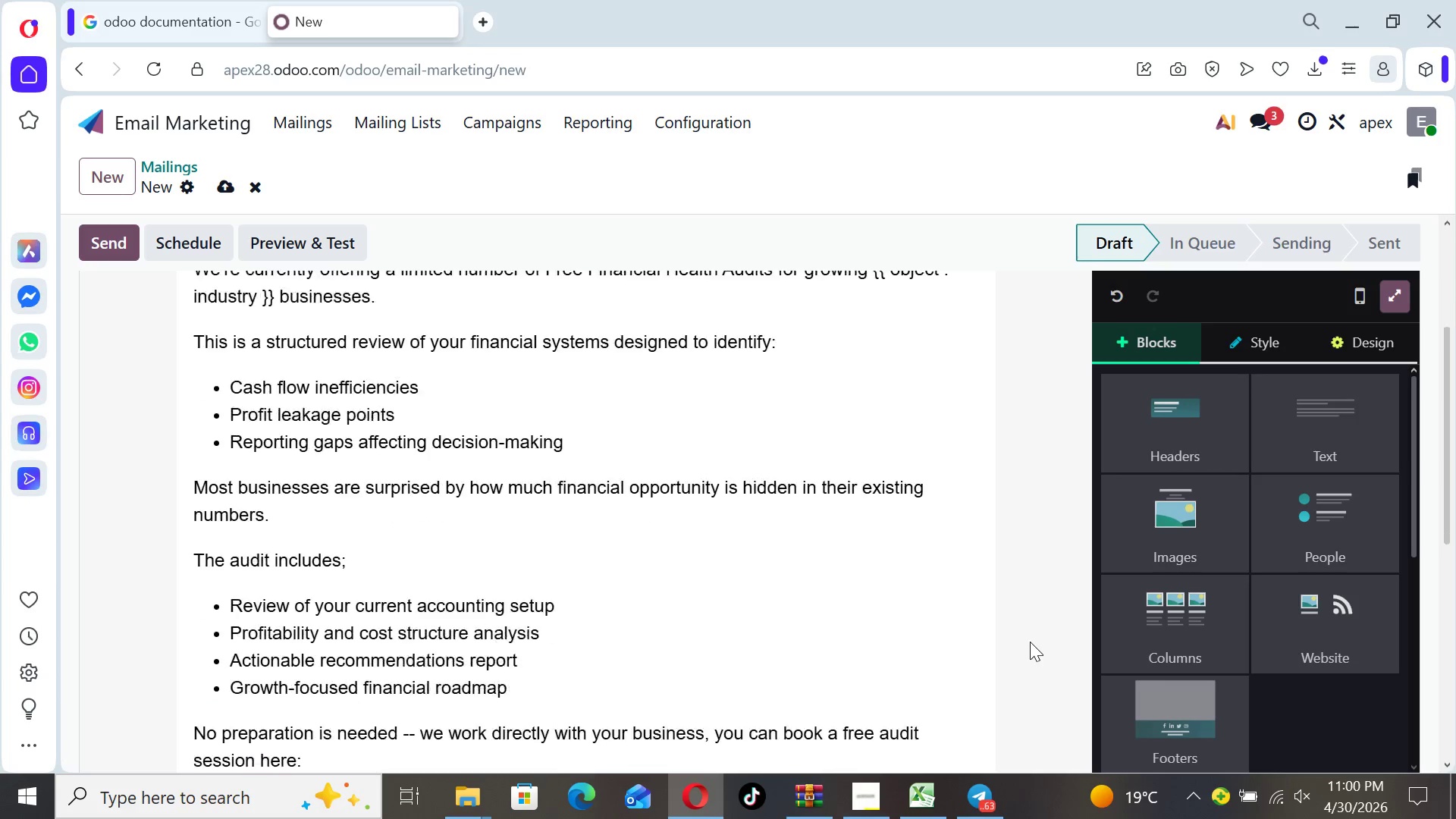 
key(ArrowDown)
 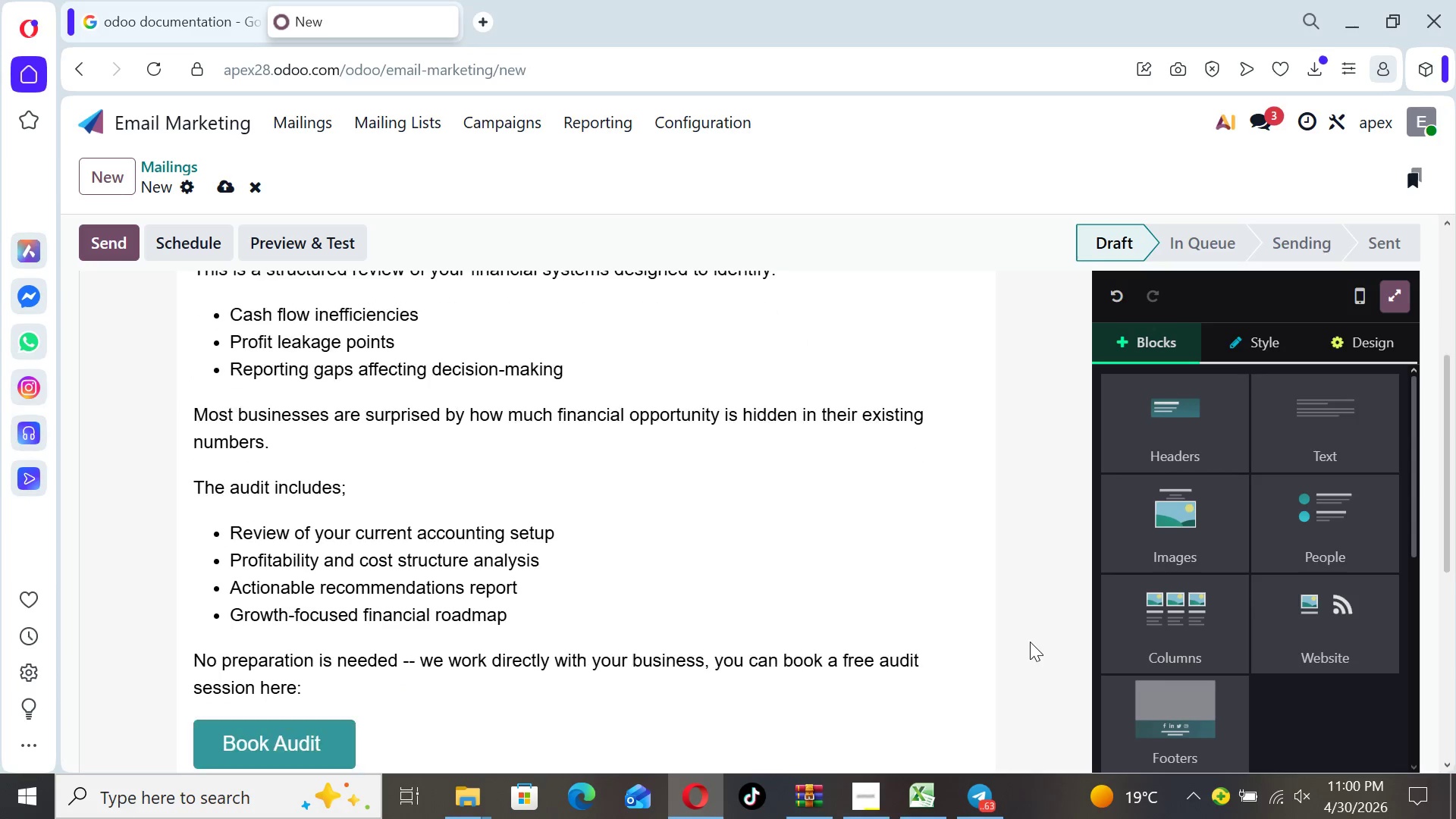 
key(ArrowDown)
 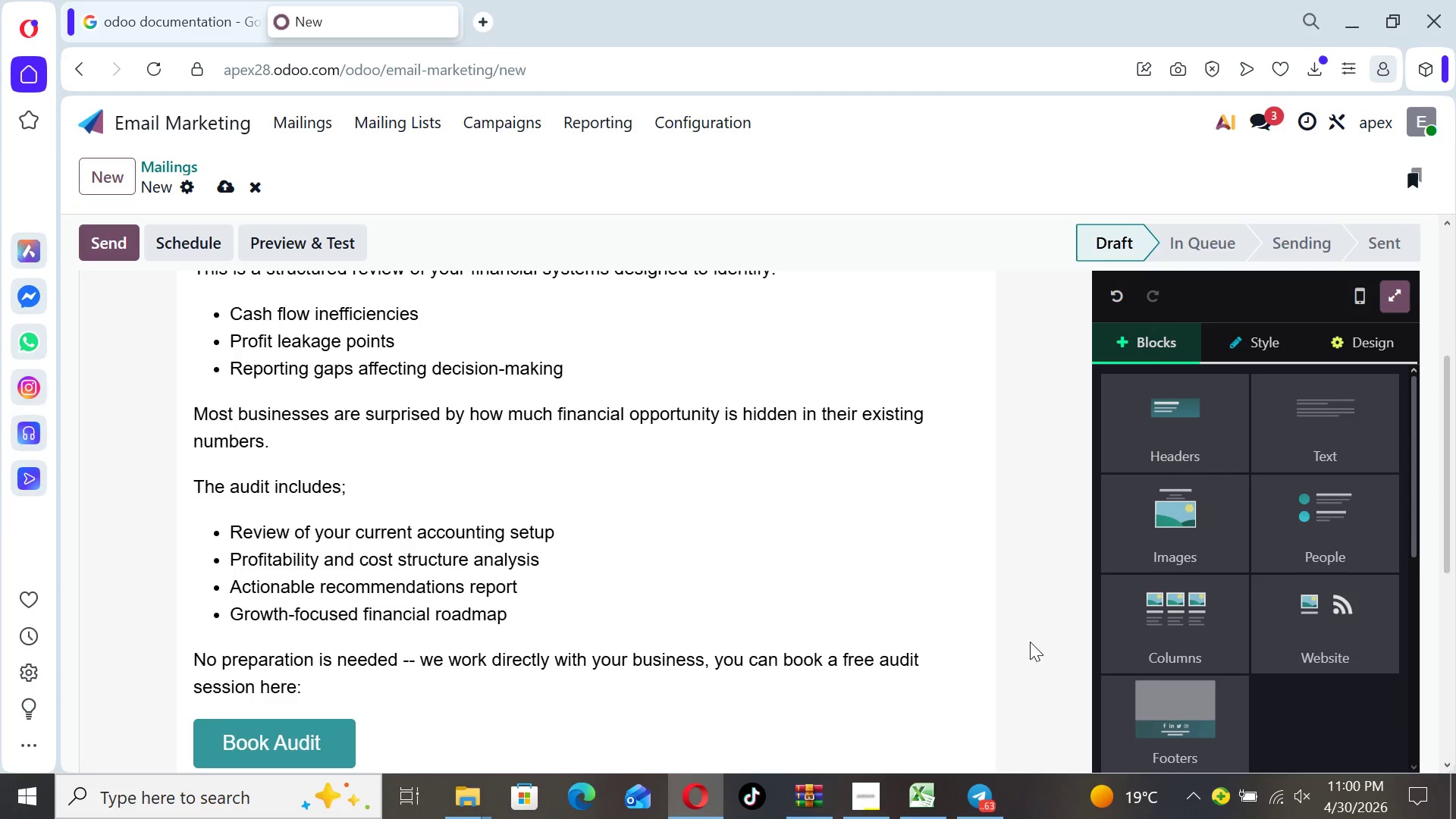 
key(ArrowDown)
 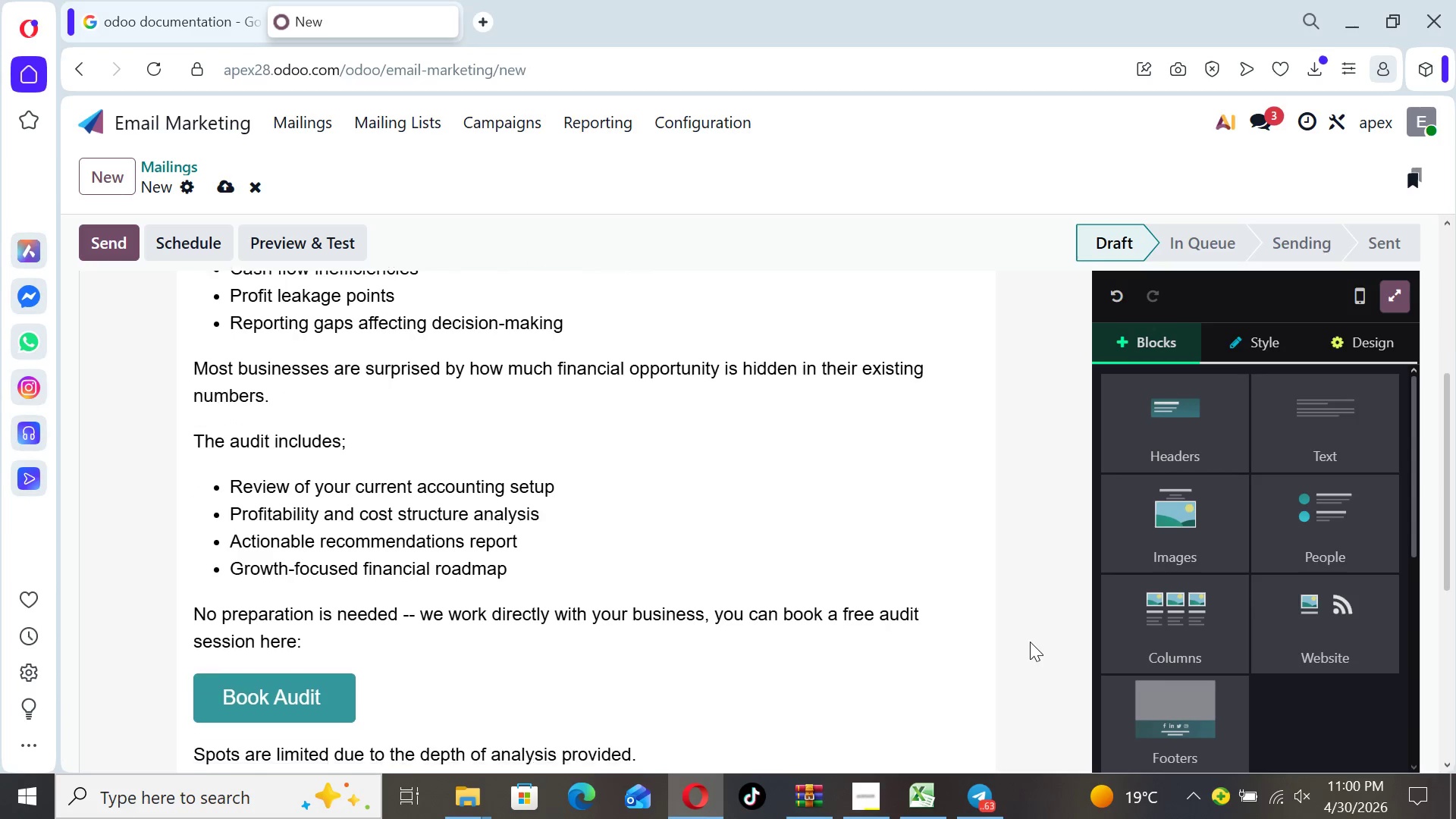 
key(ArrowDown)
 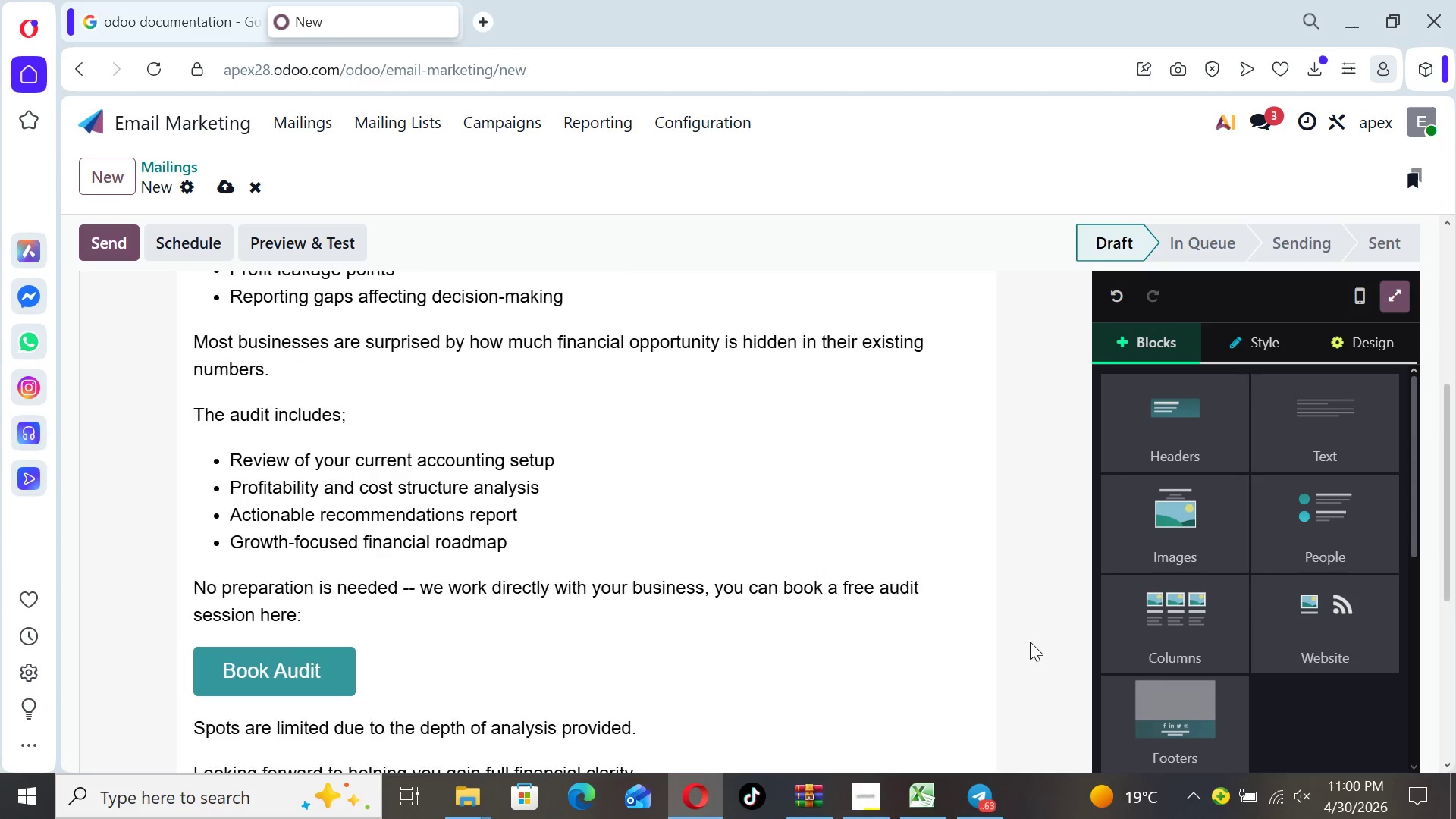 
key(ArrowDown)
 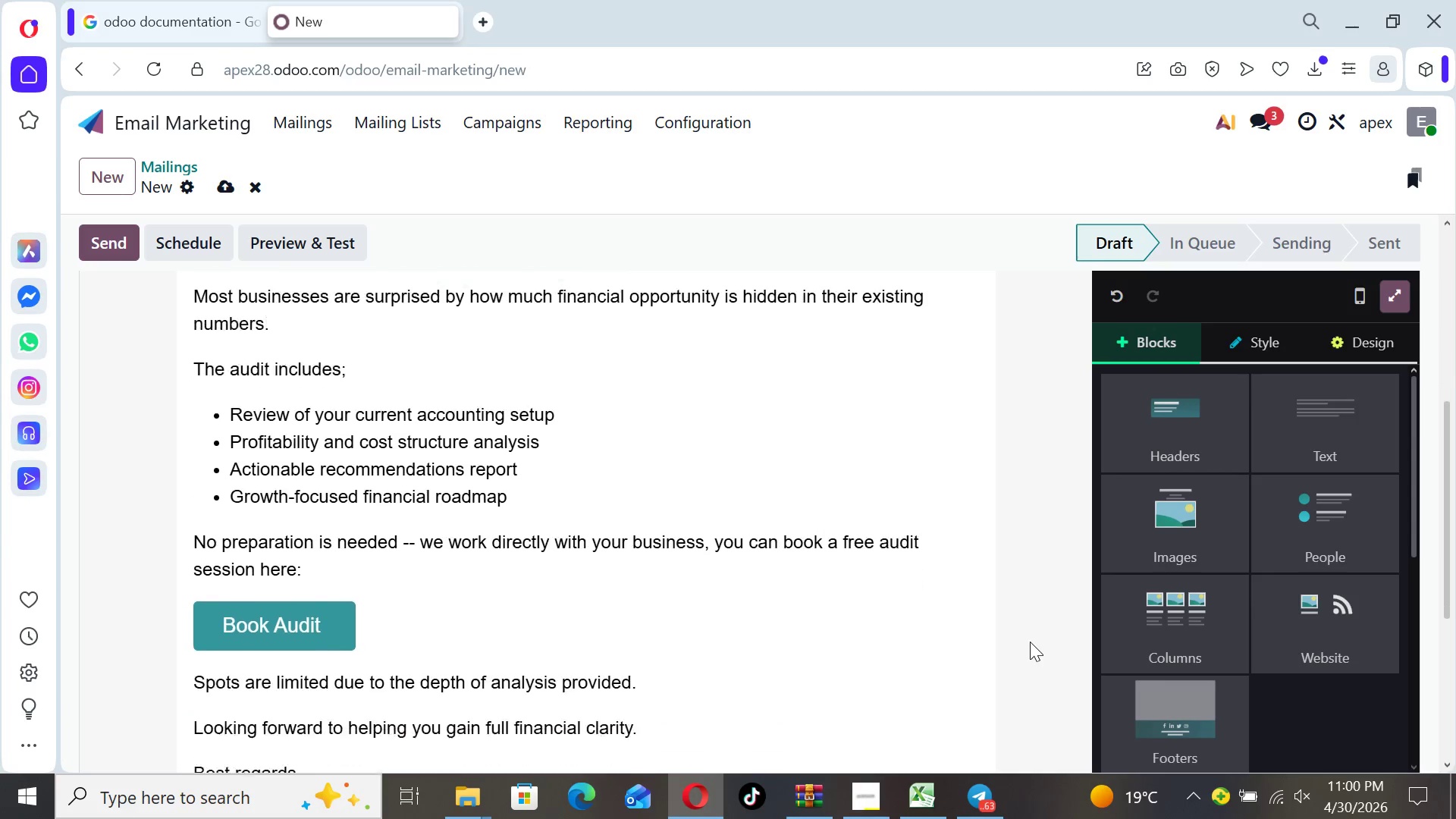 
key(ArrowDown)
 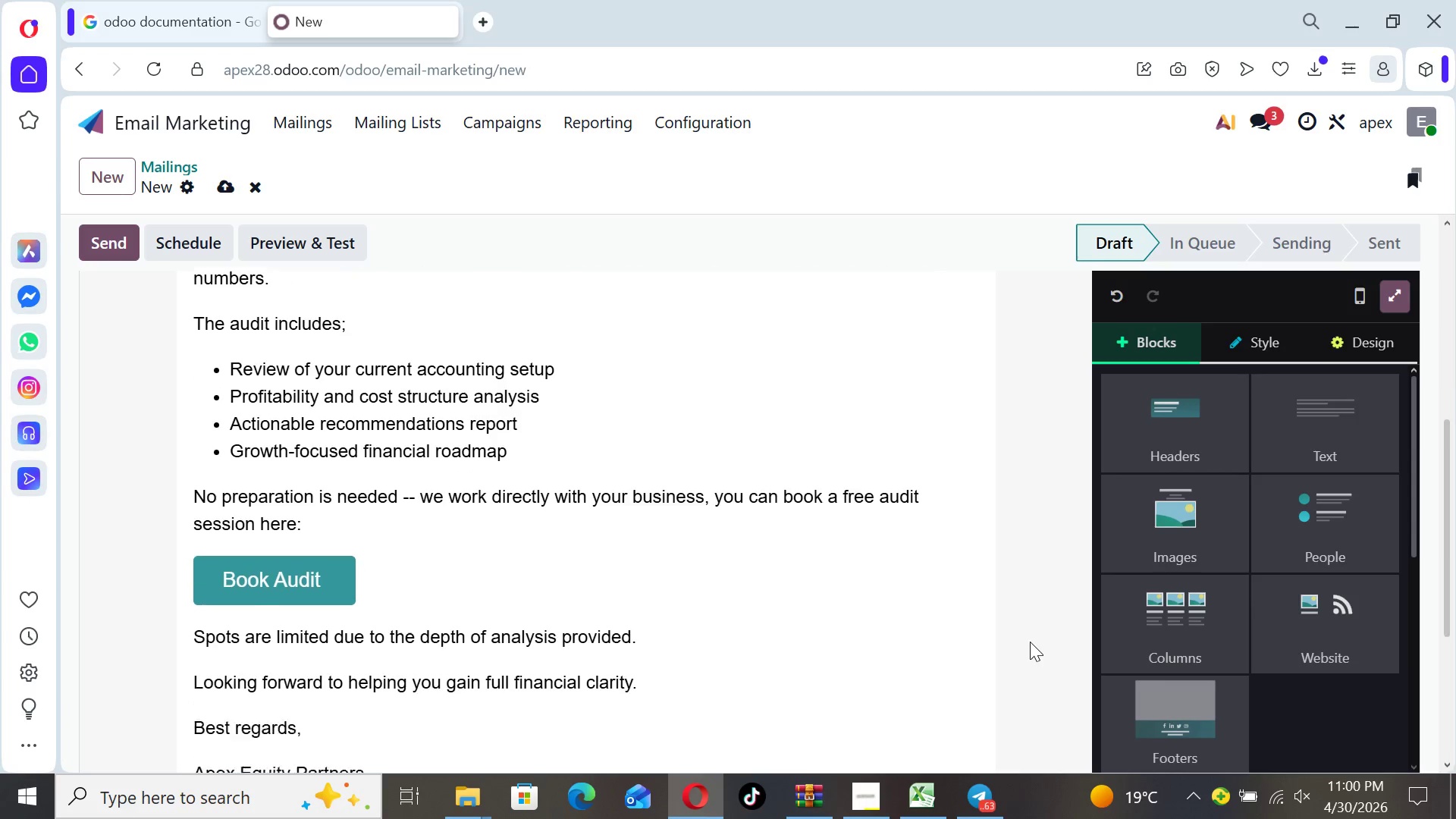 
key(ArrowDown)
 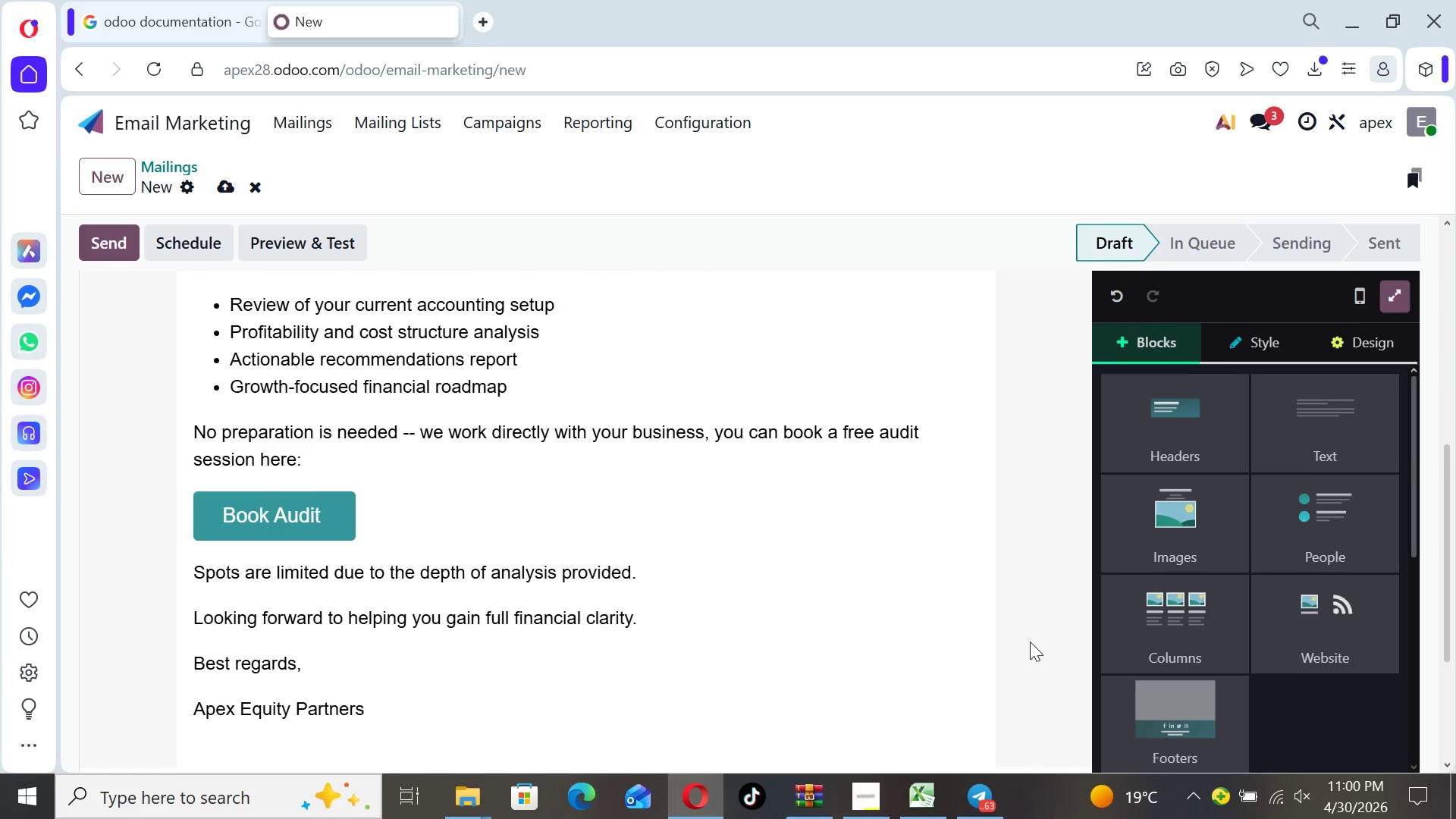 
key(ArrowDown)
 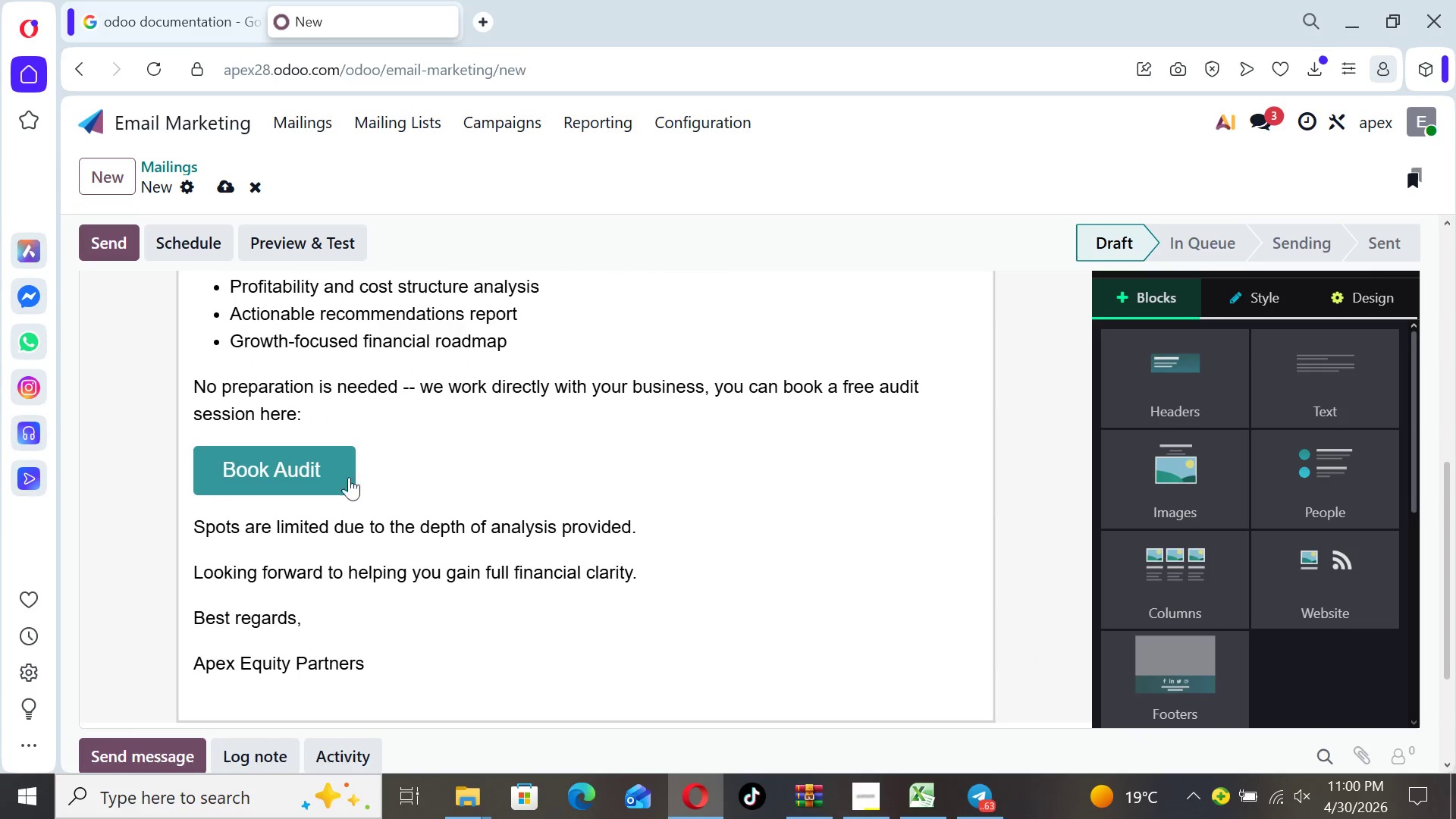 
left_click([341, 471])
 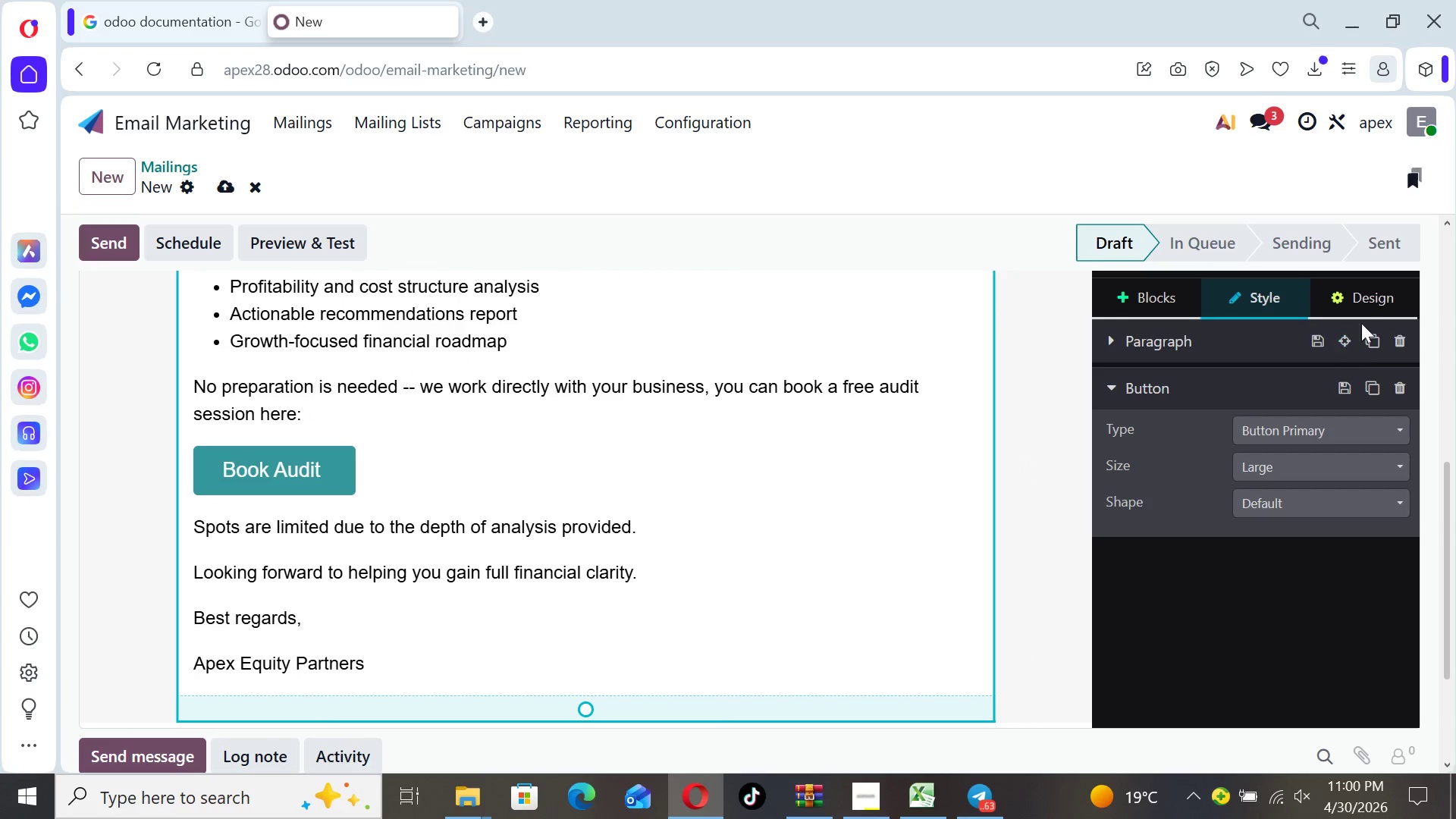 
left_click([1366, 303])
 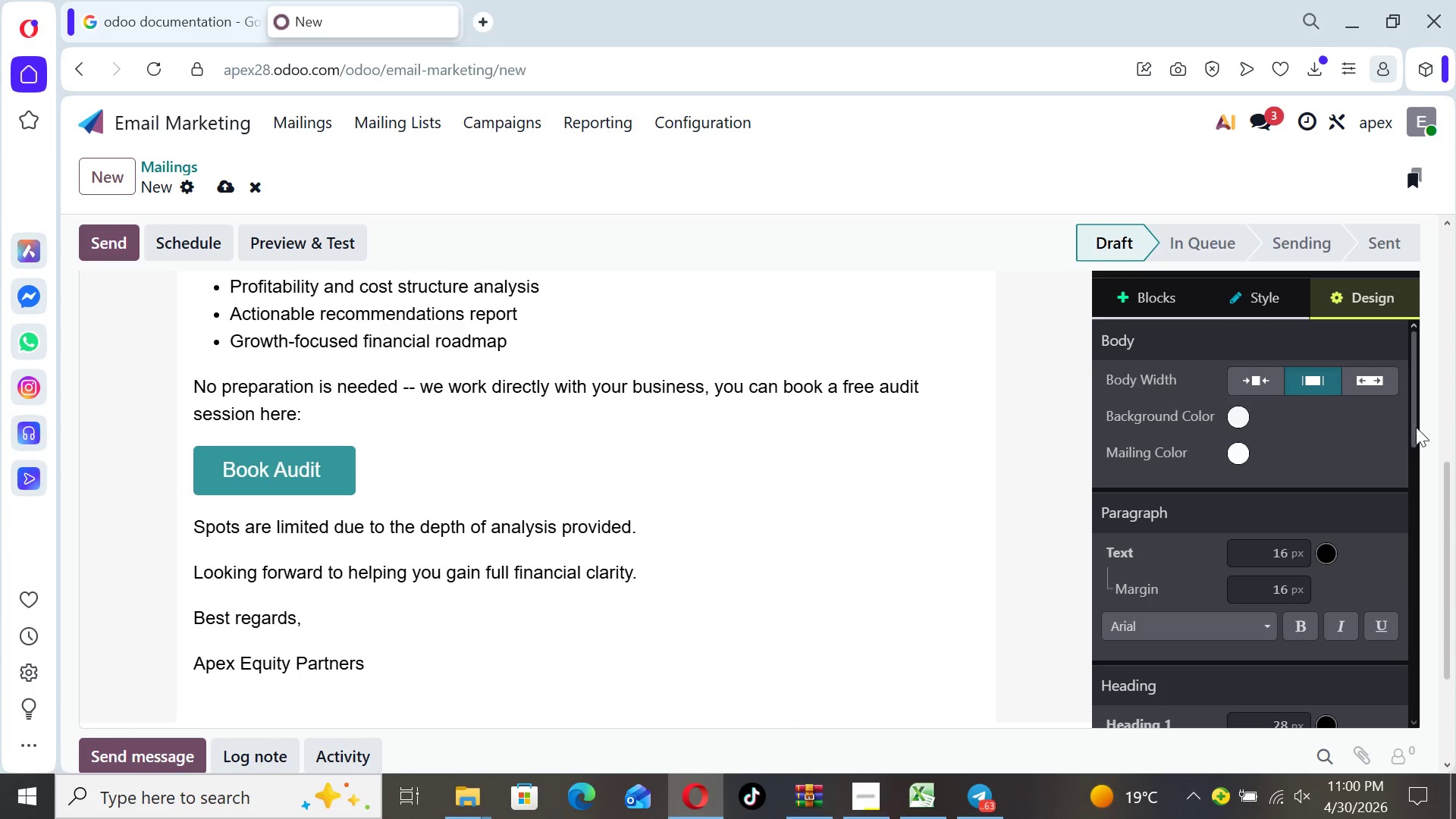 
left_click_drag(start_coordinate=[1411, 423], to_coordinate=[1417, 623])
 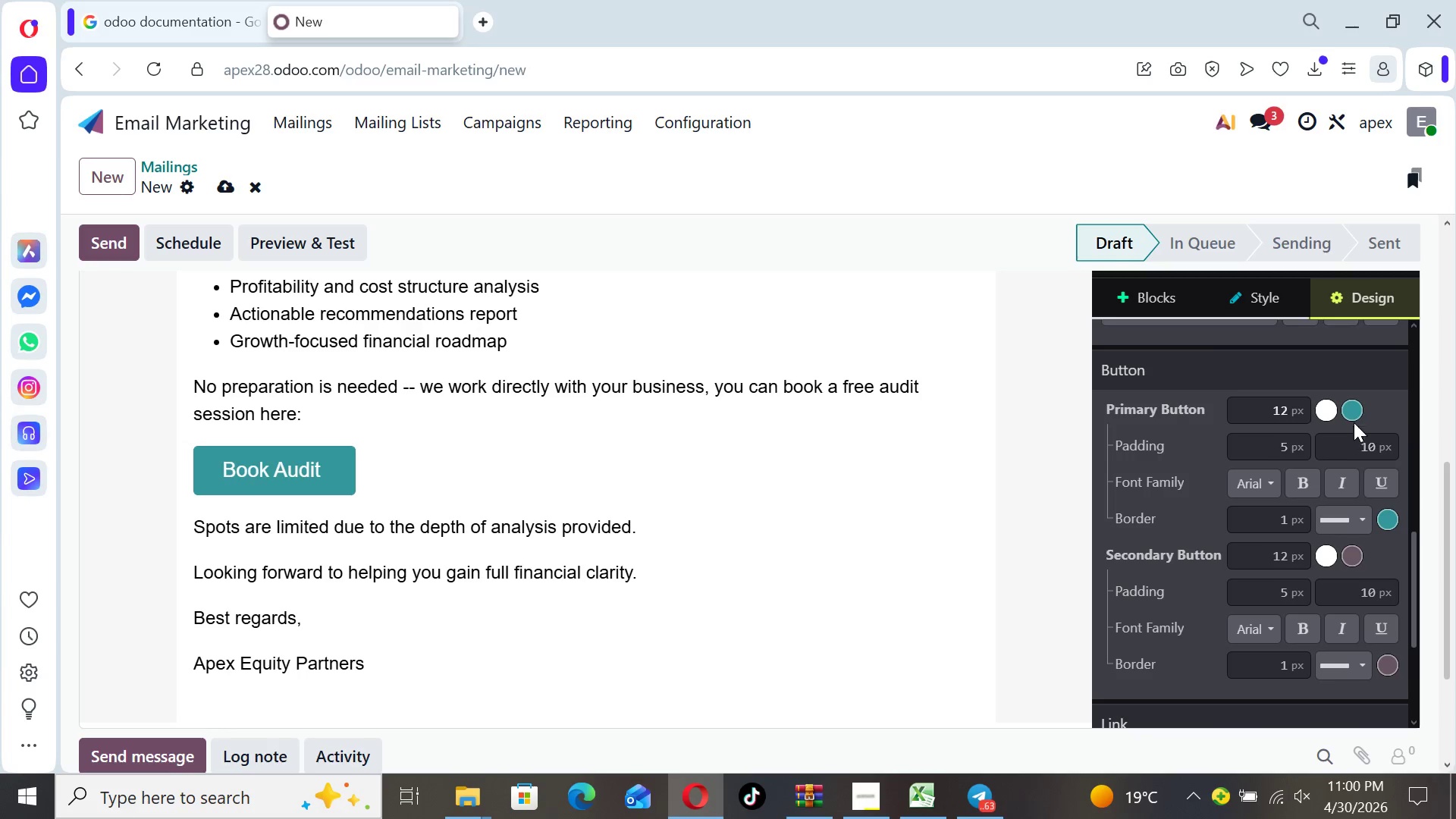 
left_click([1354, 416])
 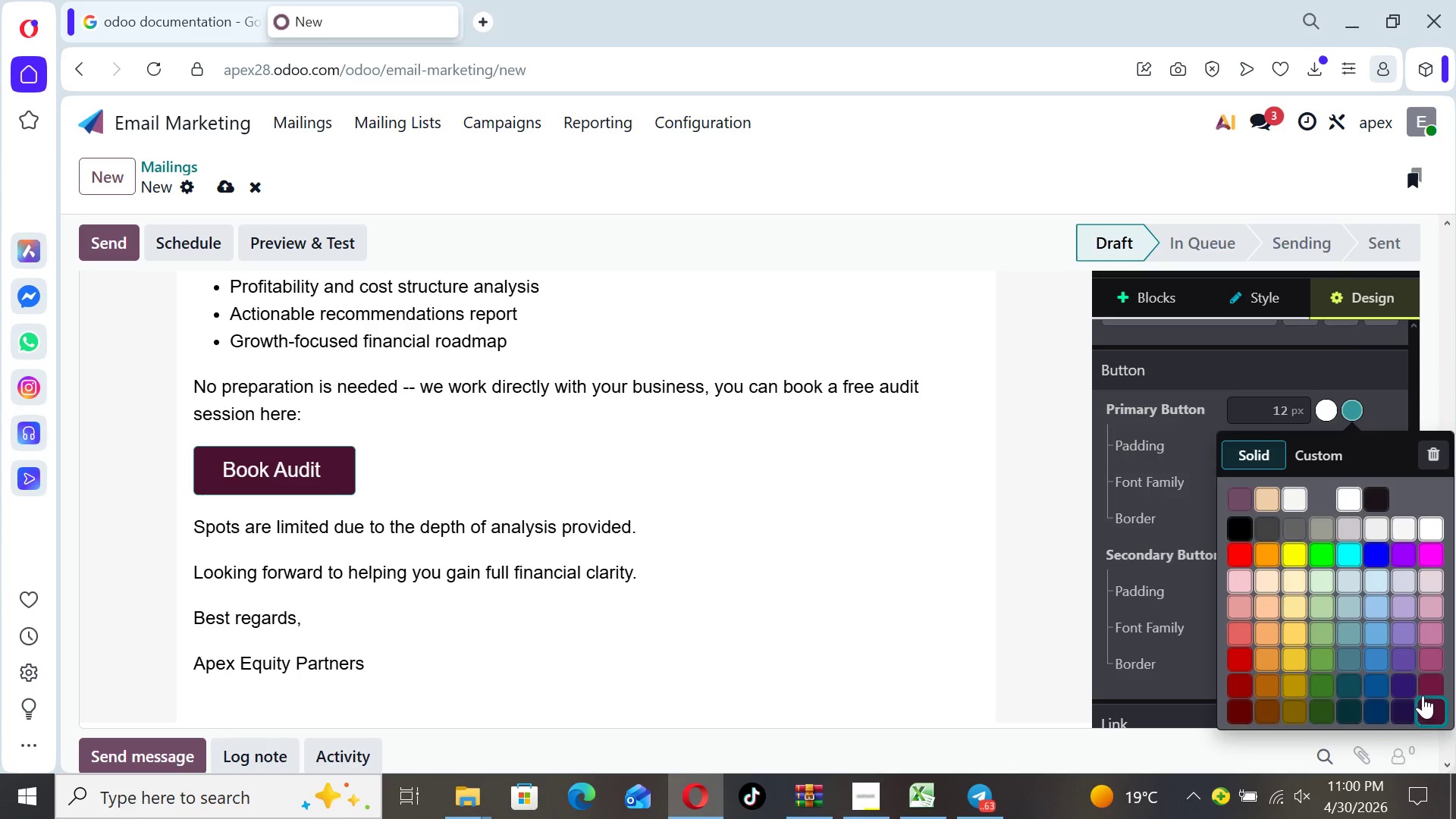 
left_click([1426, 684])
 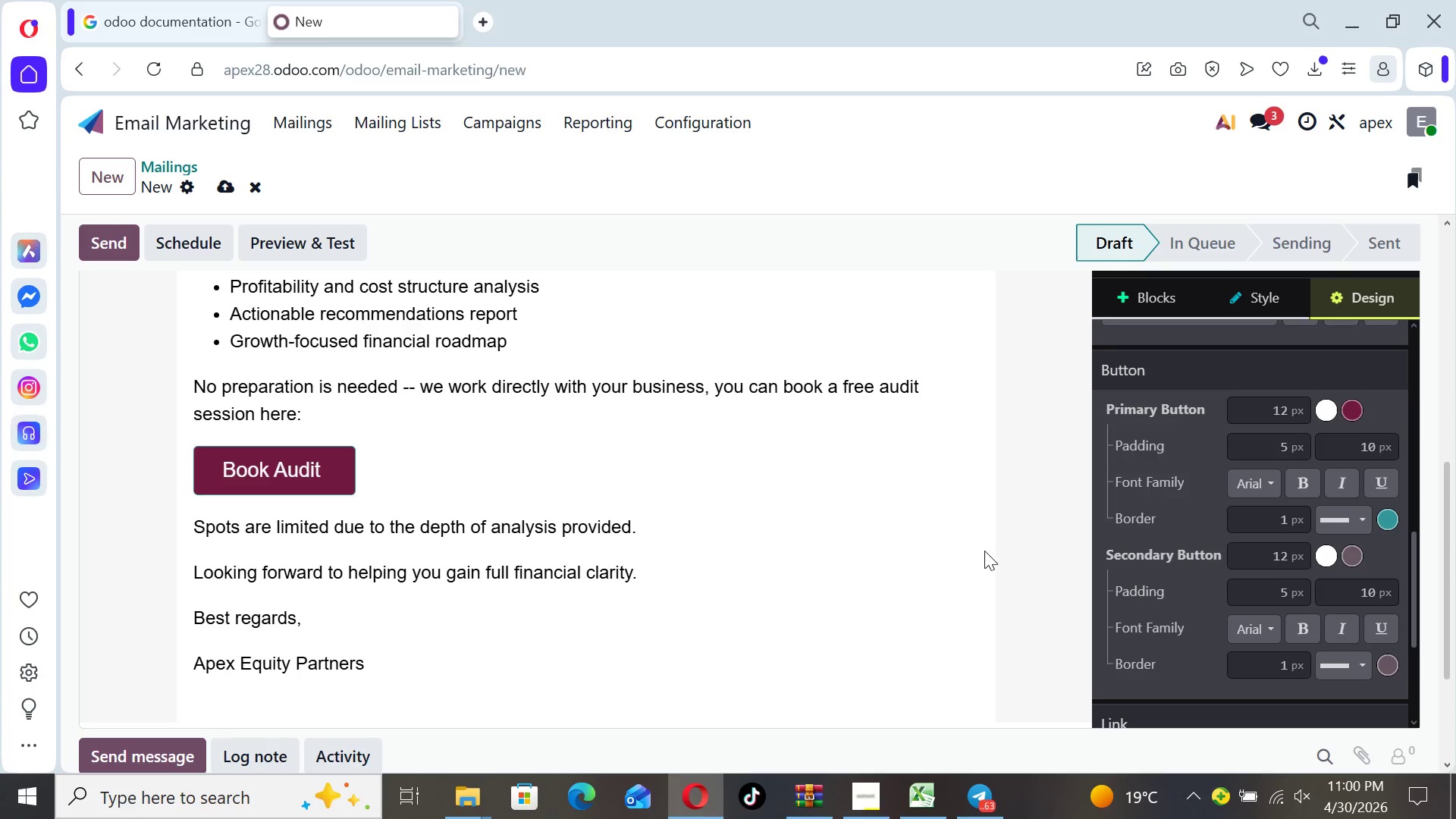 
left_click([980, 548])
 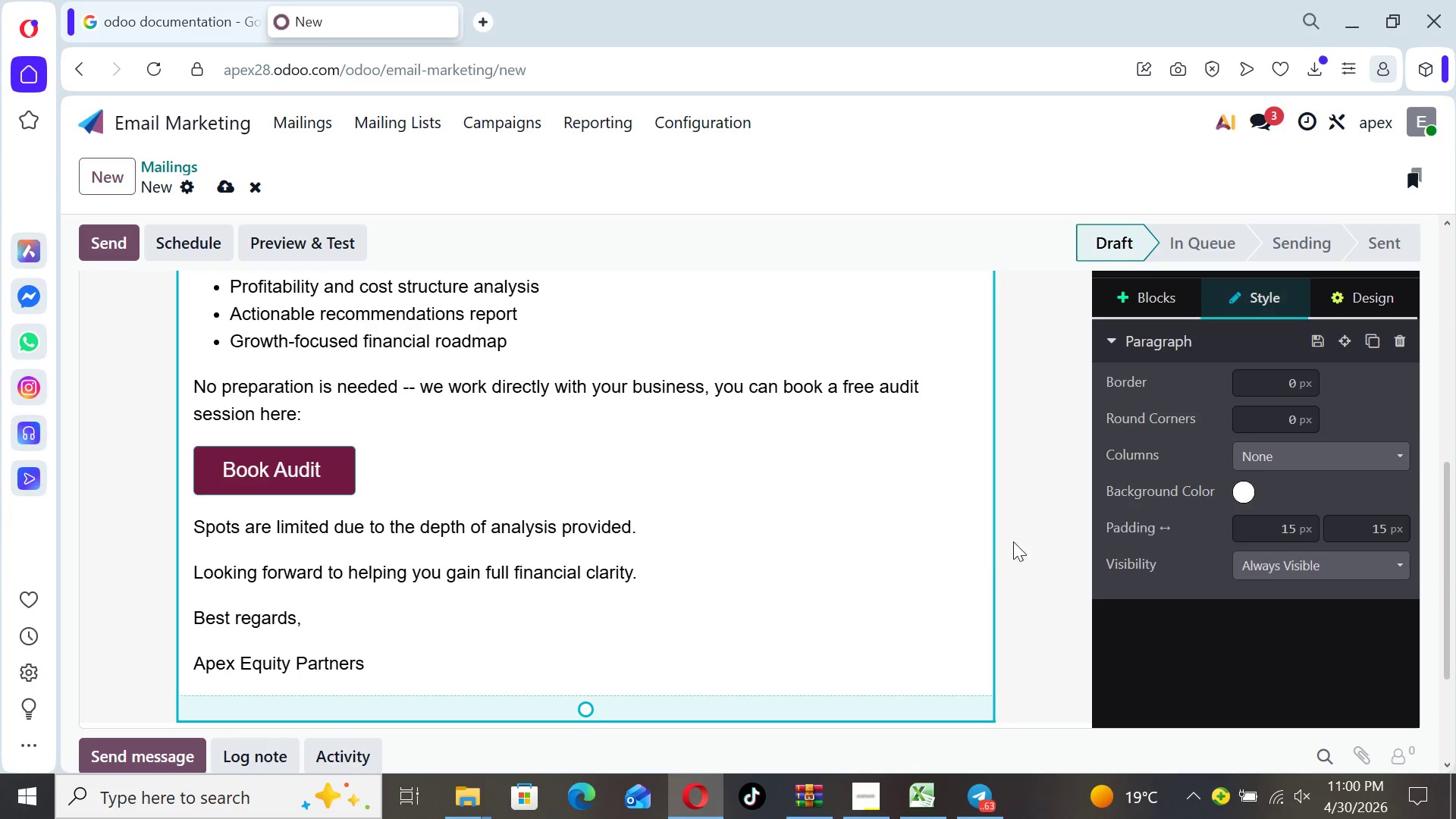 
left_click([1038, 531])
 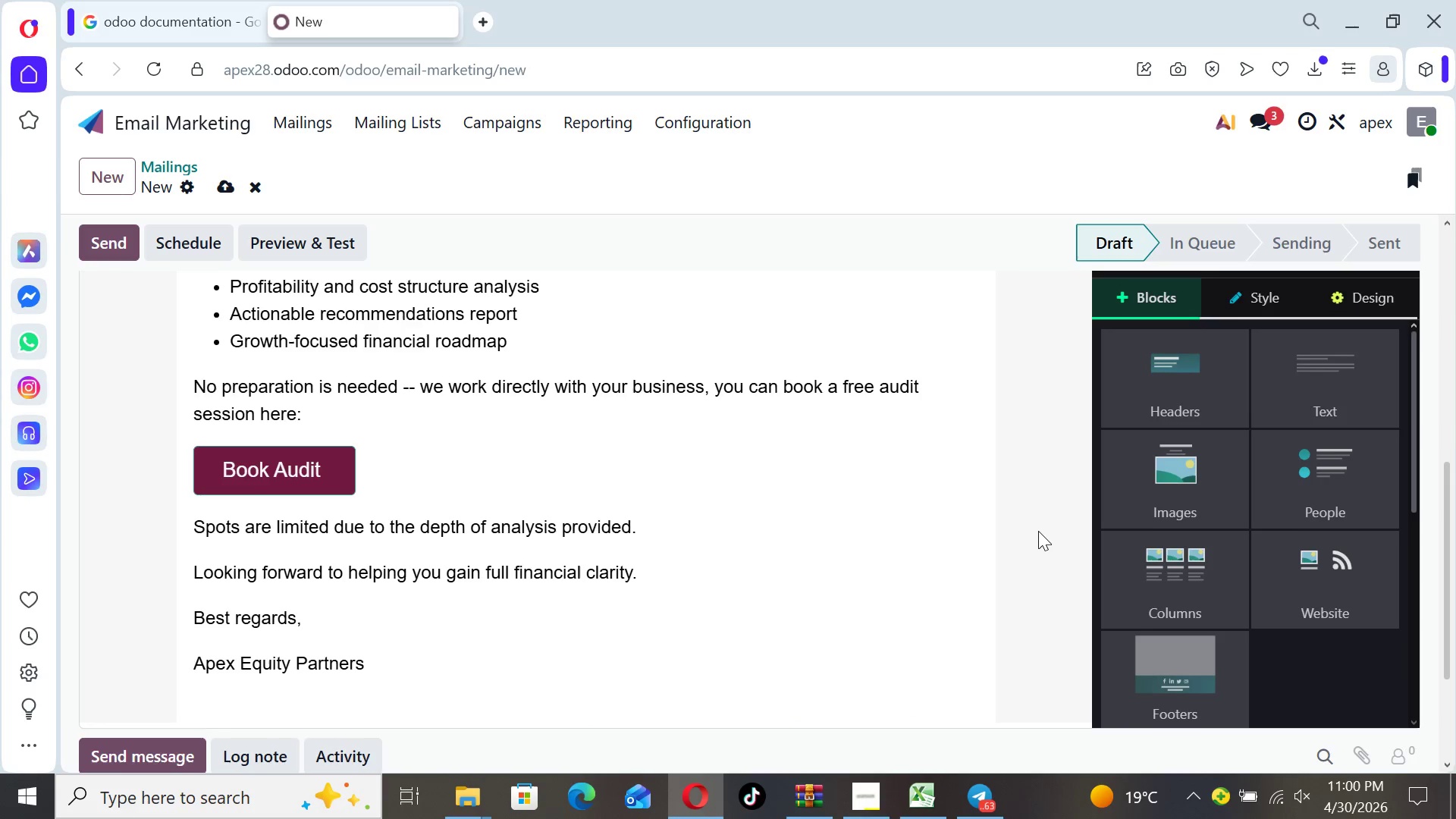 
key(ArrowUp)
 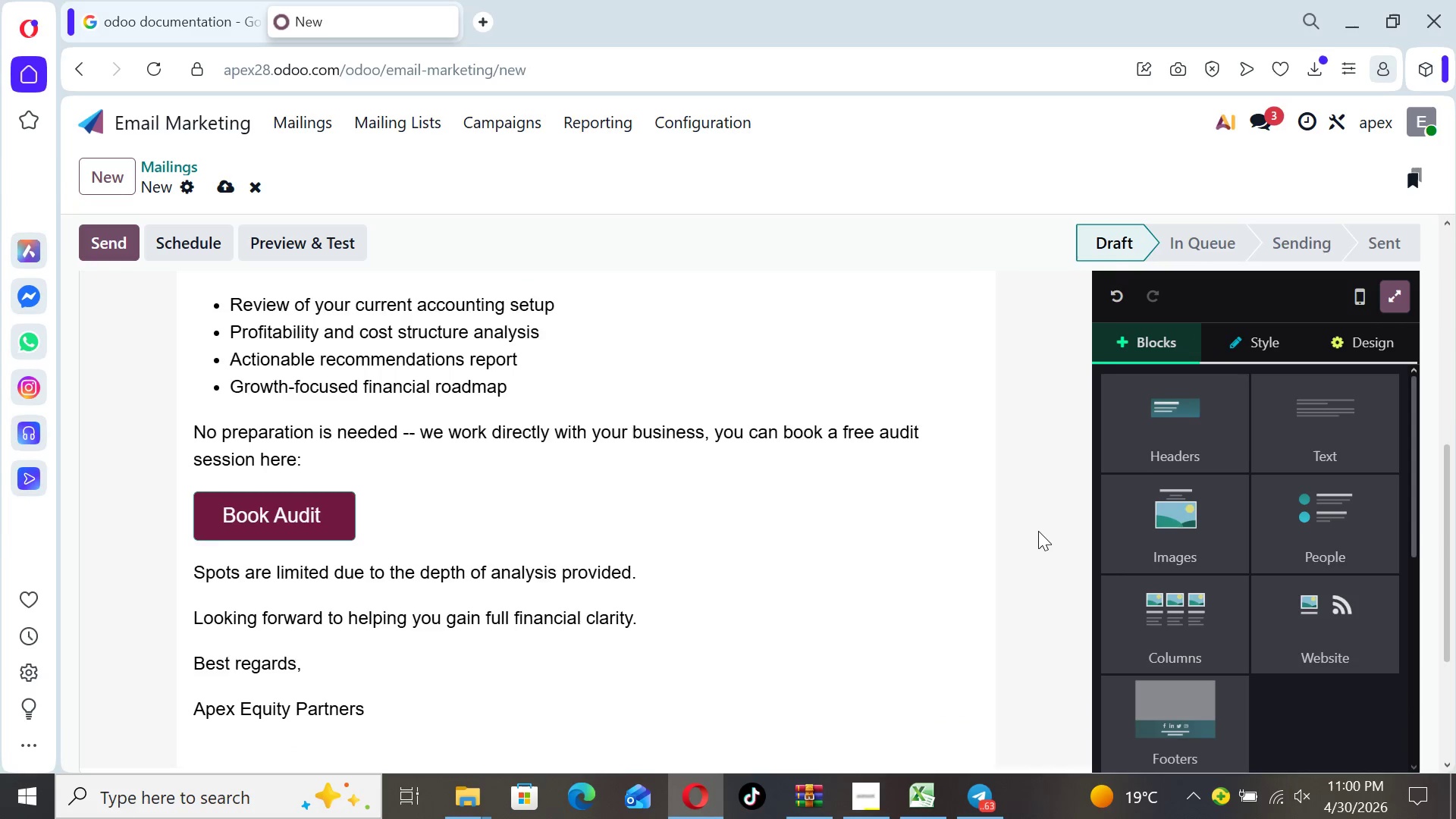 
key(ArrowUp)
 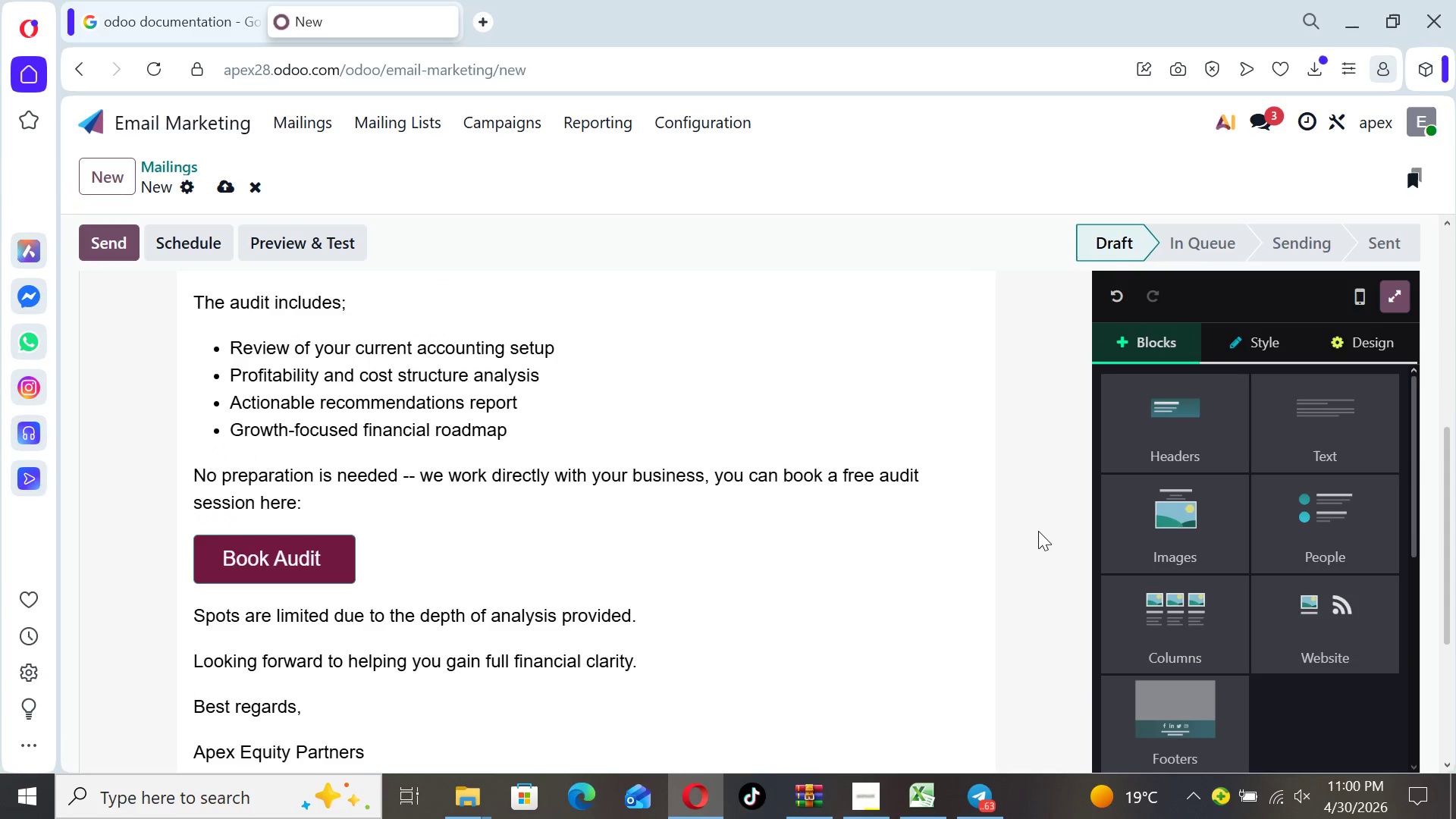 
key(ArrowUp)
 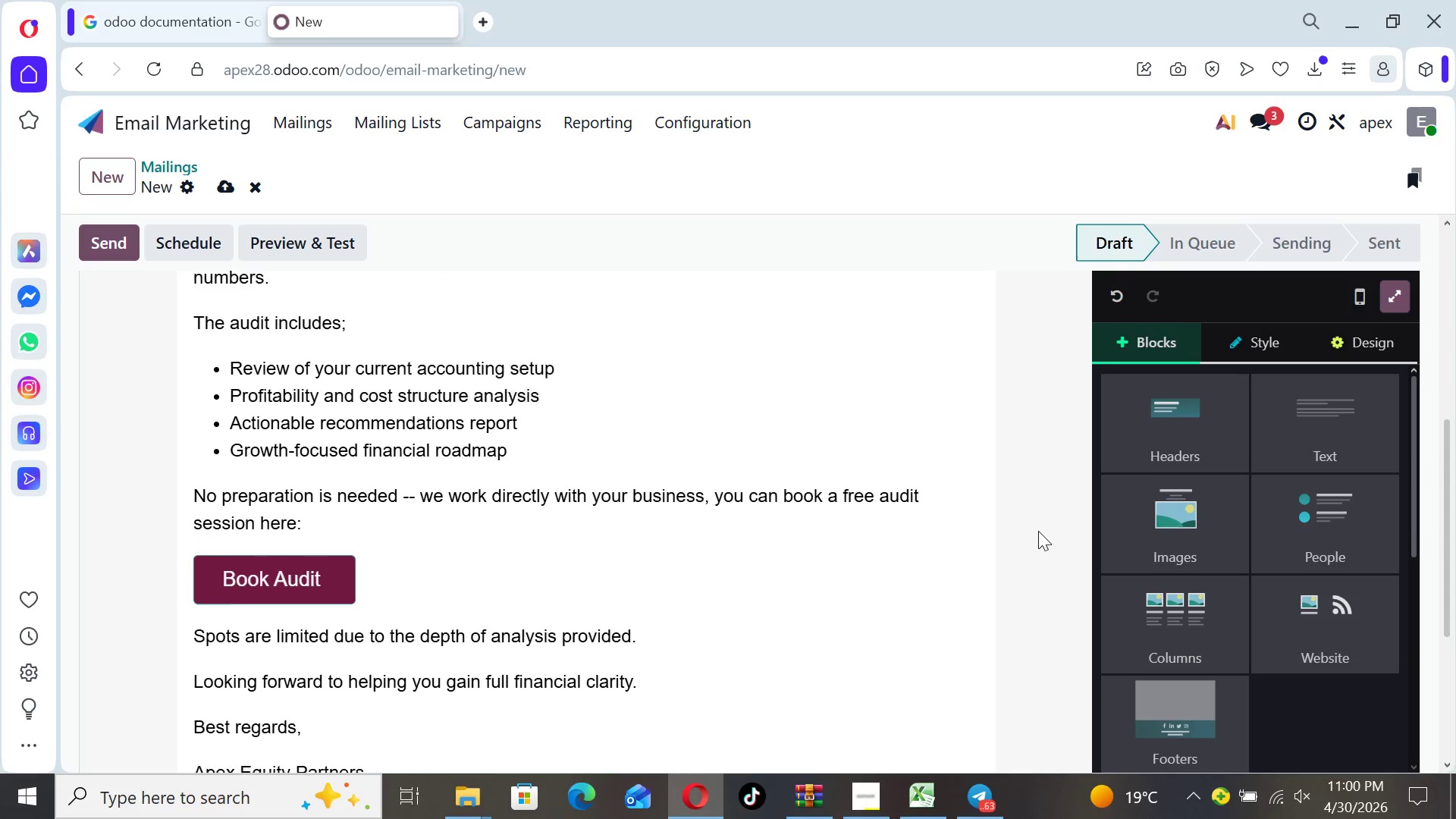 
key(ArrowUp)
 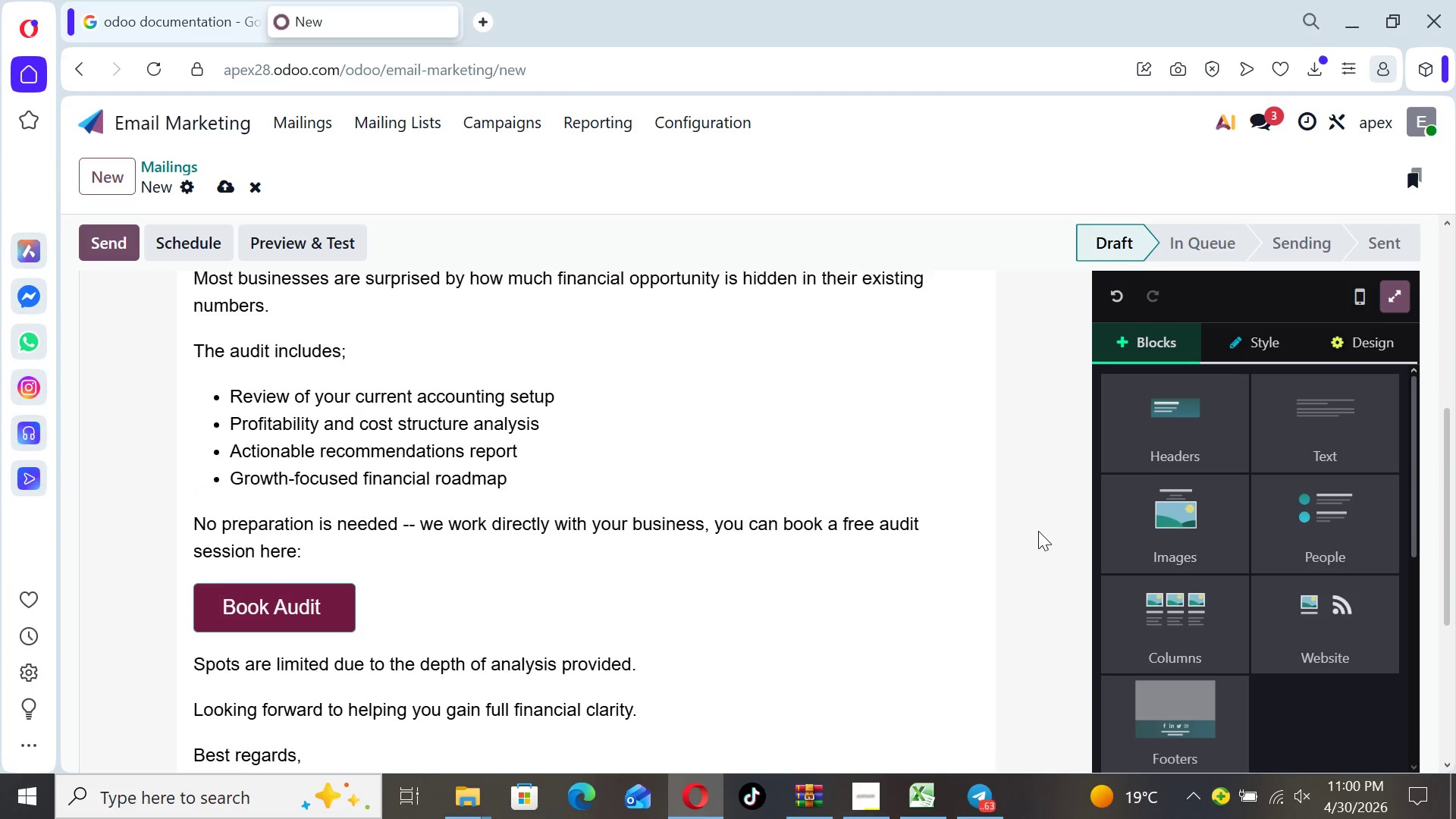 
key(ArrowUp)
 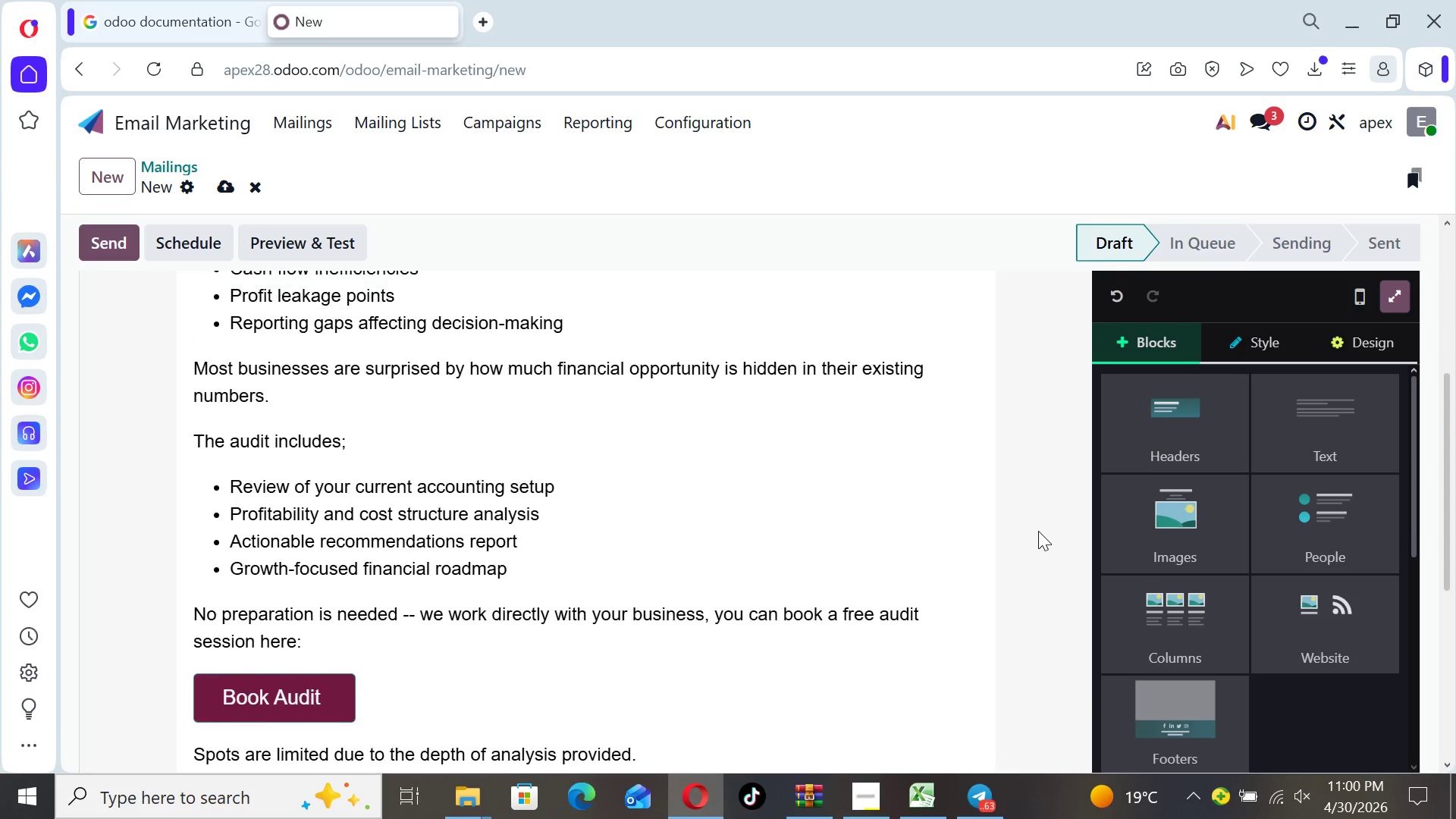 
key(ArrowUp)
 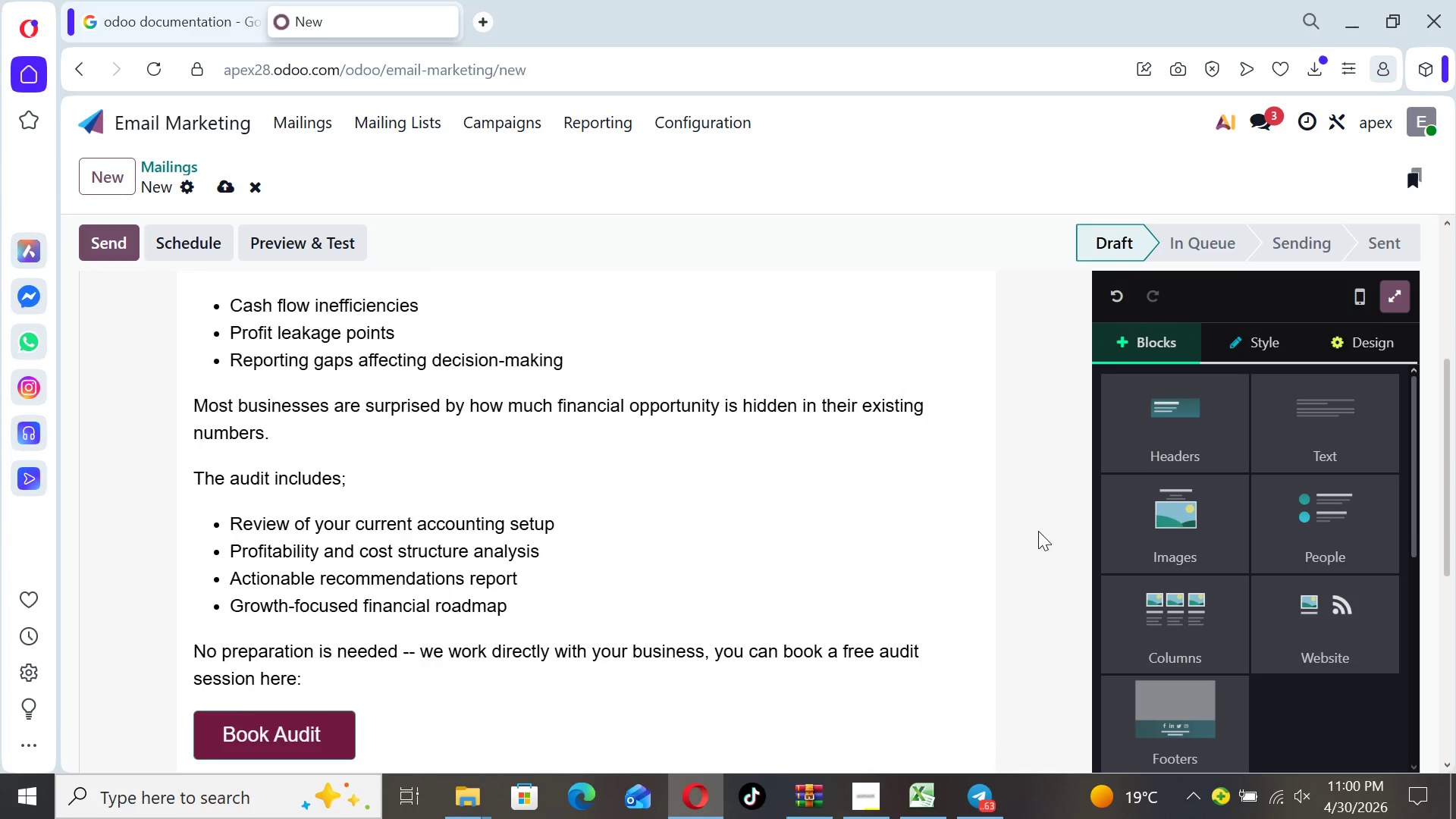 
key(ArrowUp)
 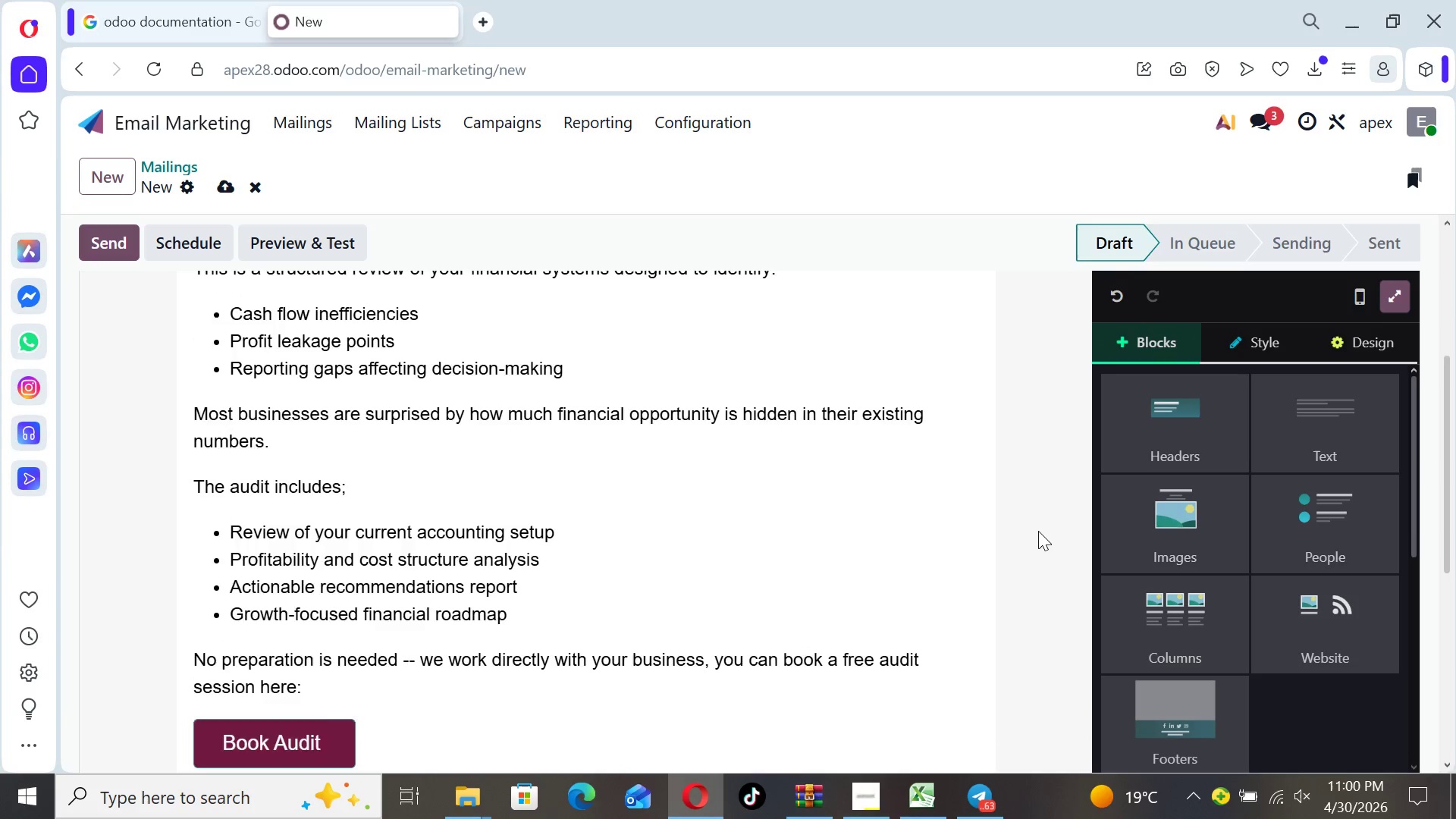 
key(ArrowUp)
 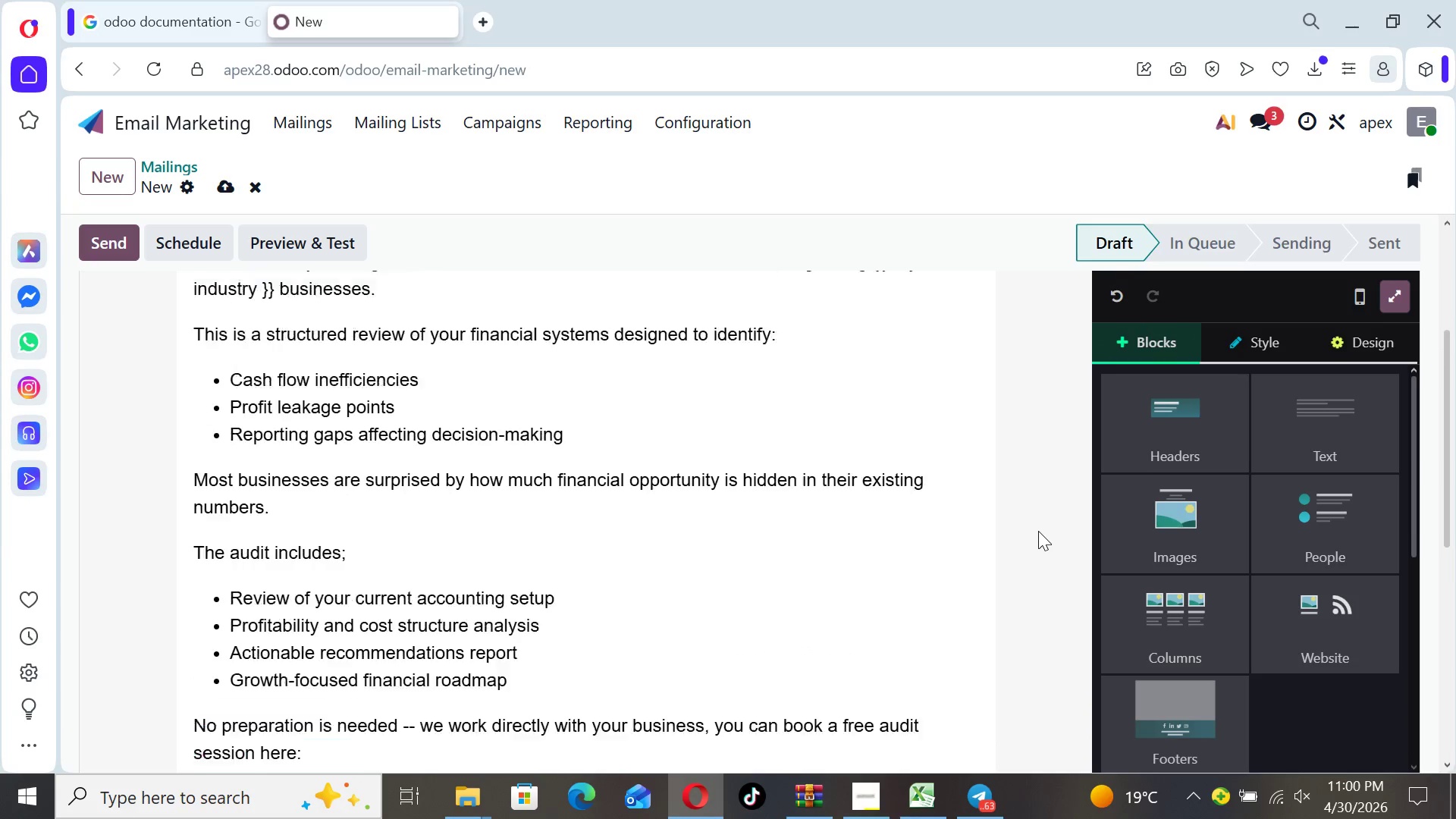 
key(ArrowUp)
 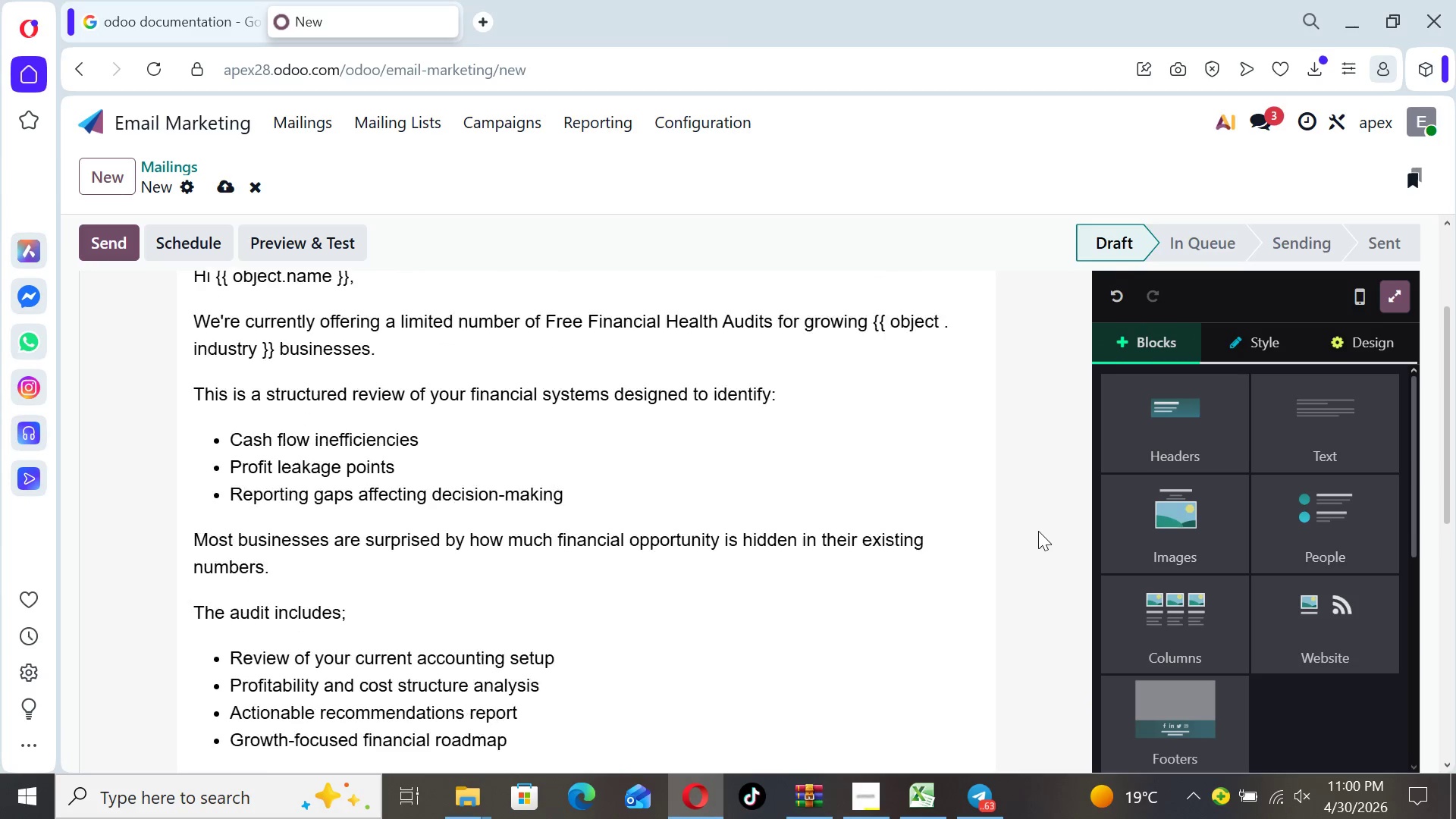 
key(ArrowUp)
 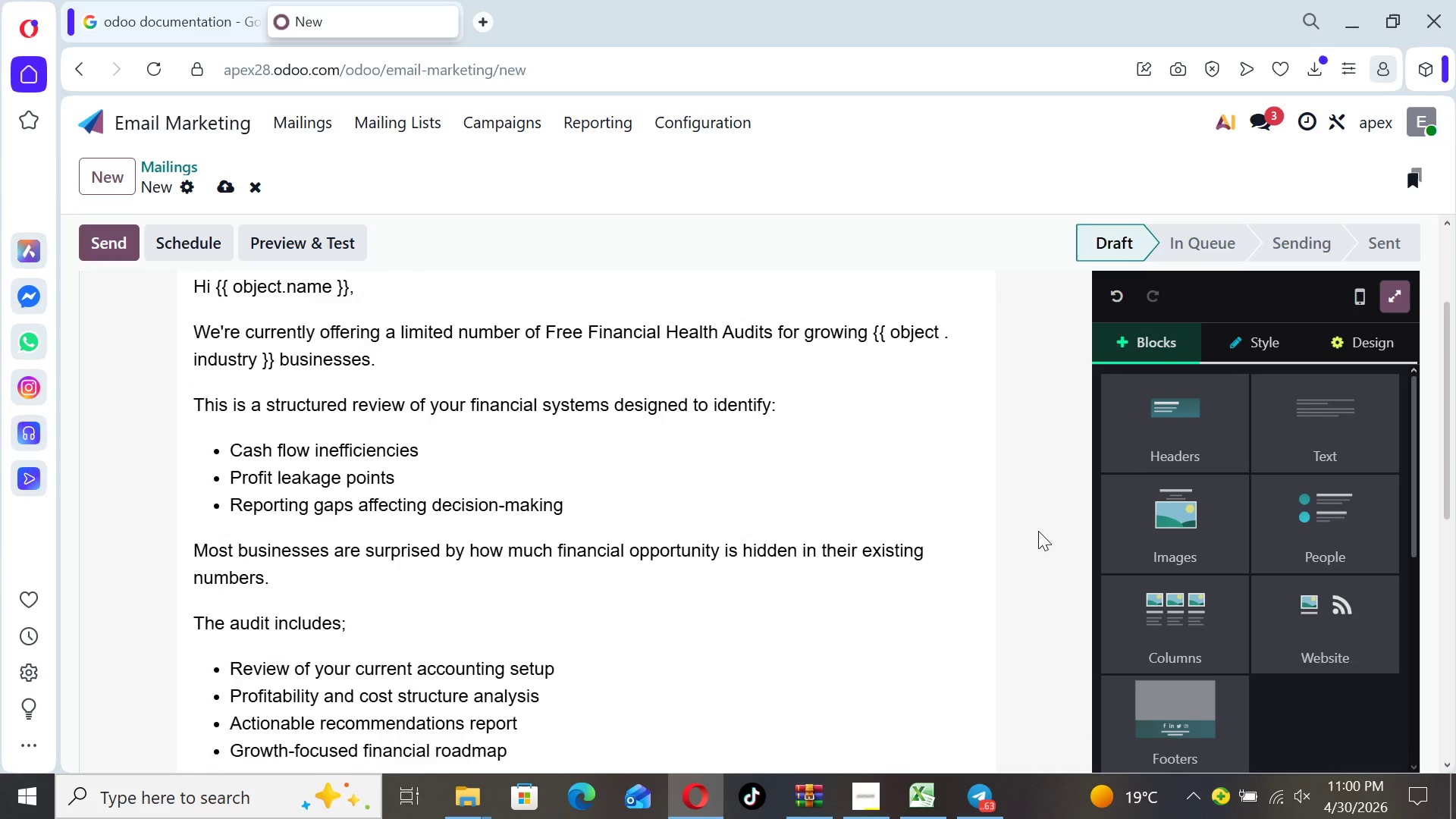 
key(ArrowUp)
 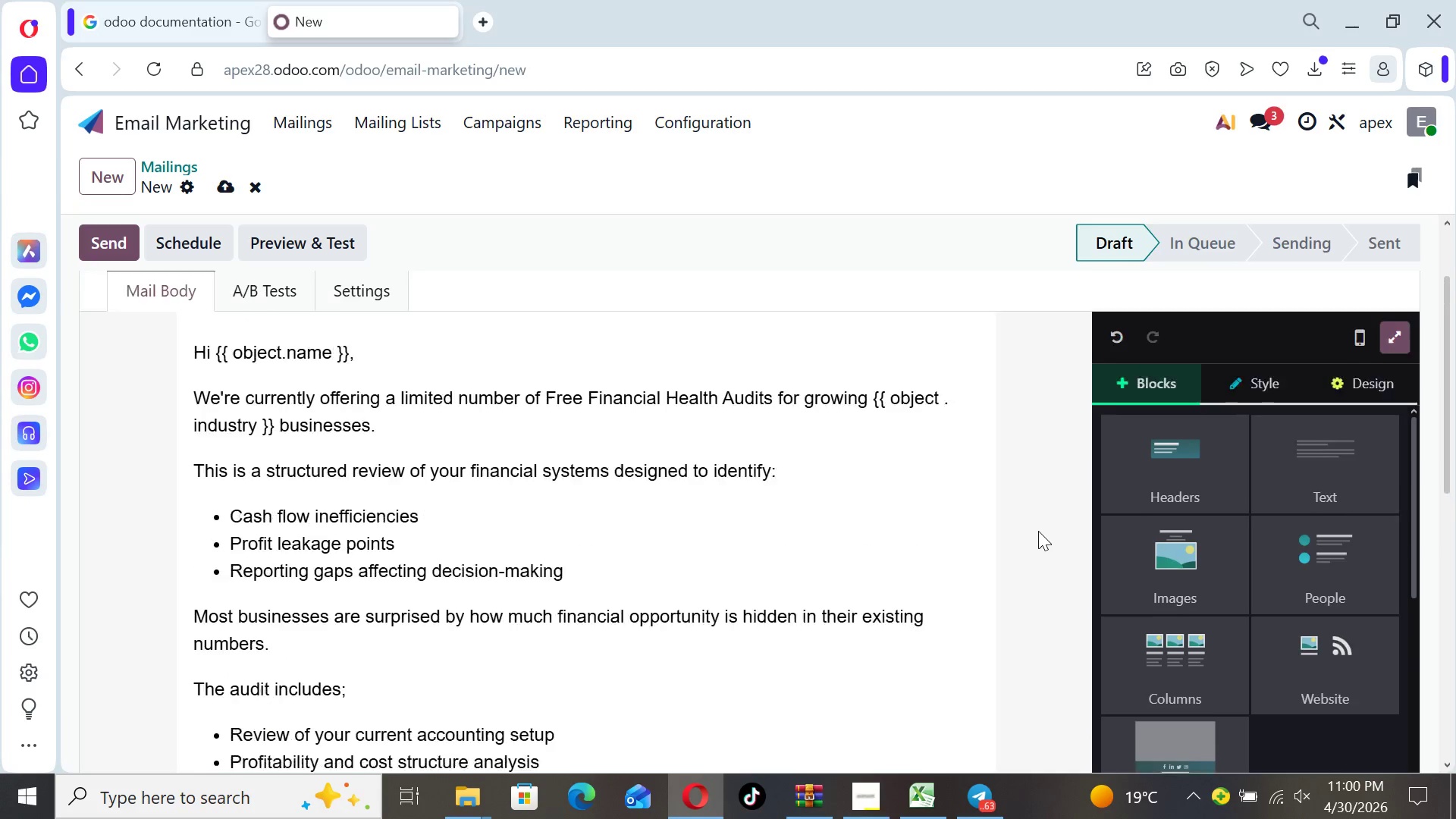 
key(ArrowUp)
 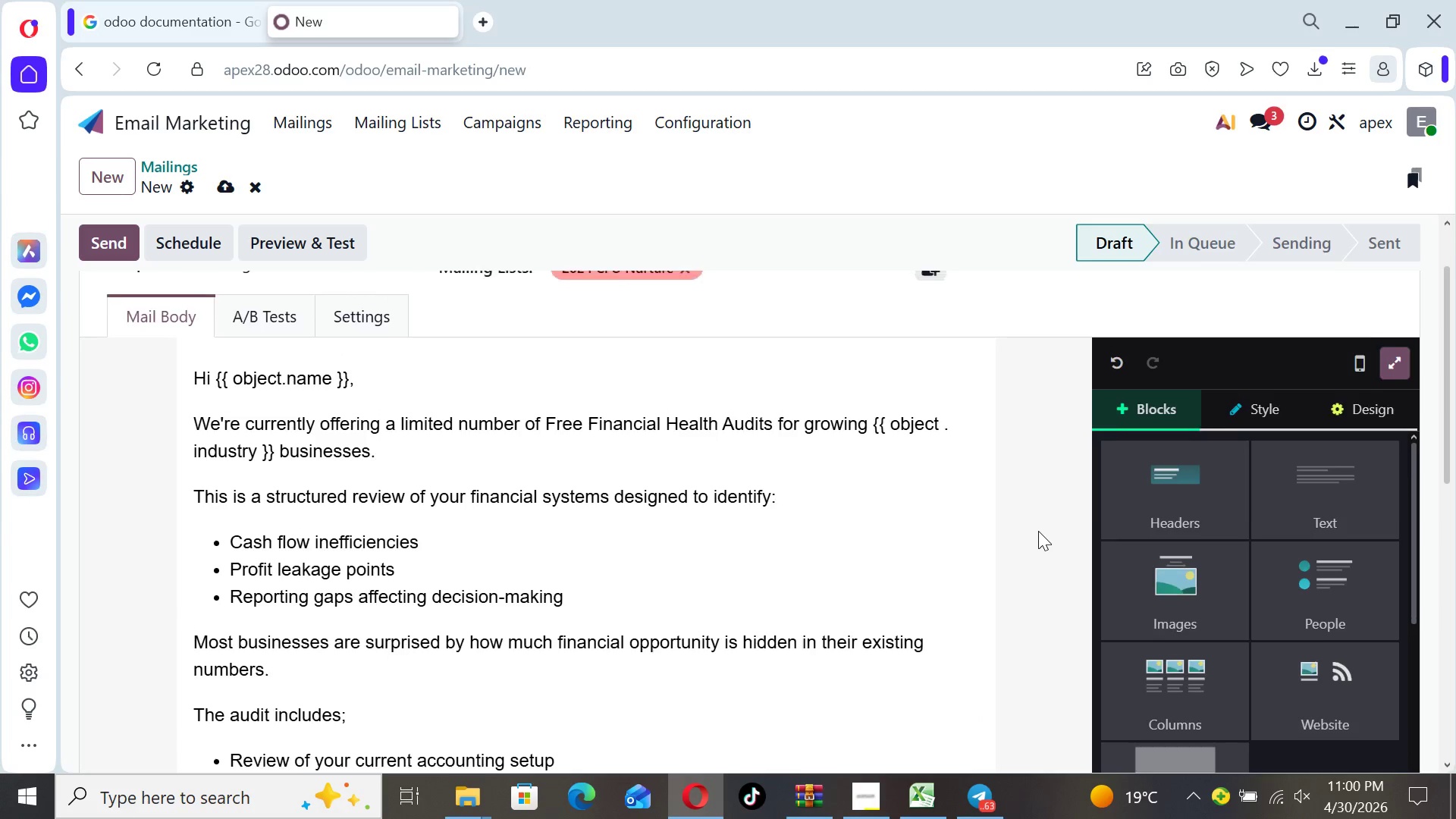 
key(ArrowUp)
 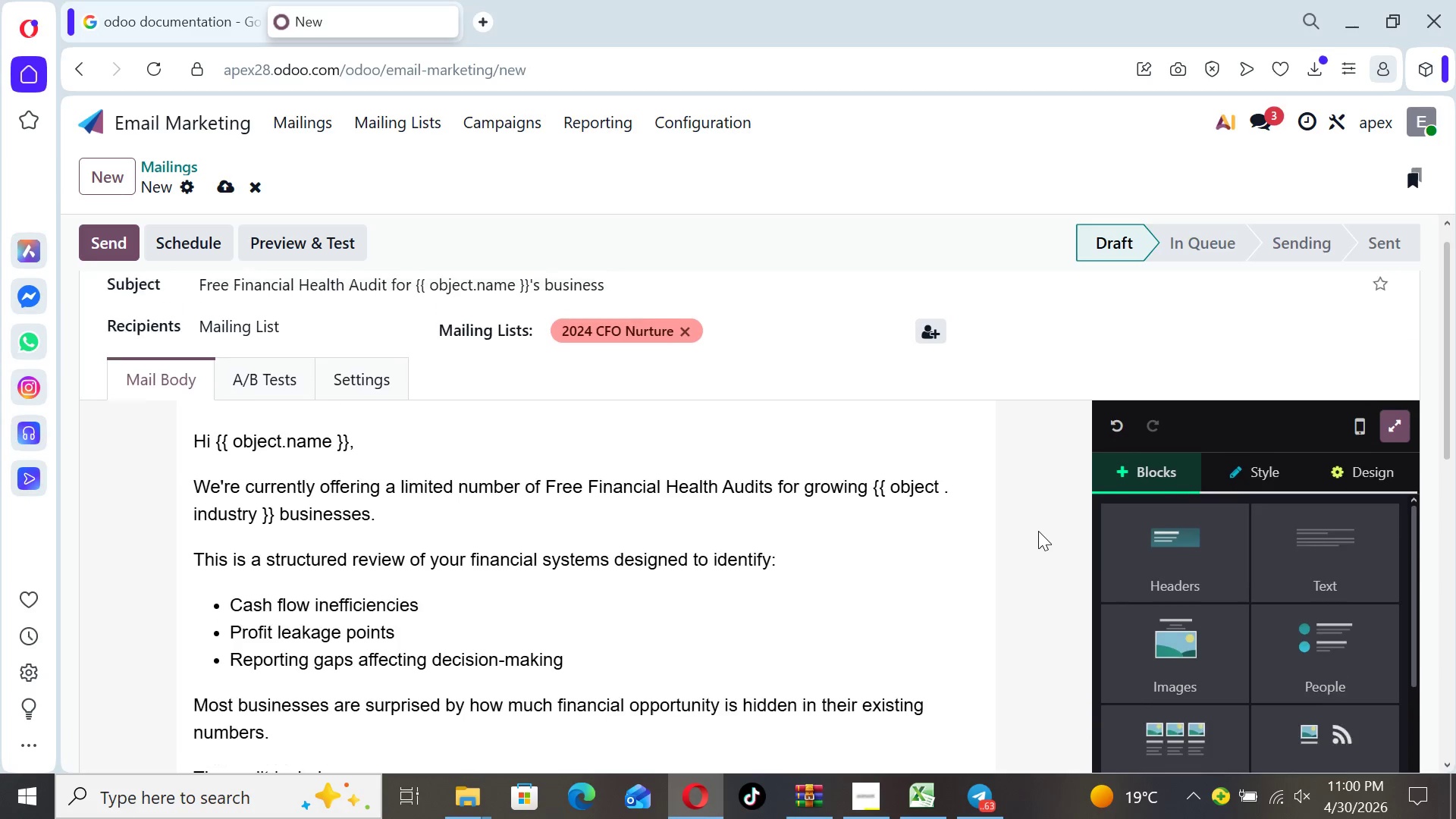 
key(ArrowUp)
 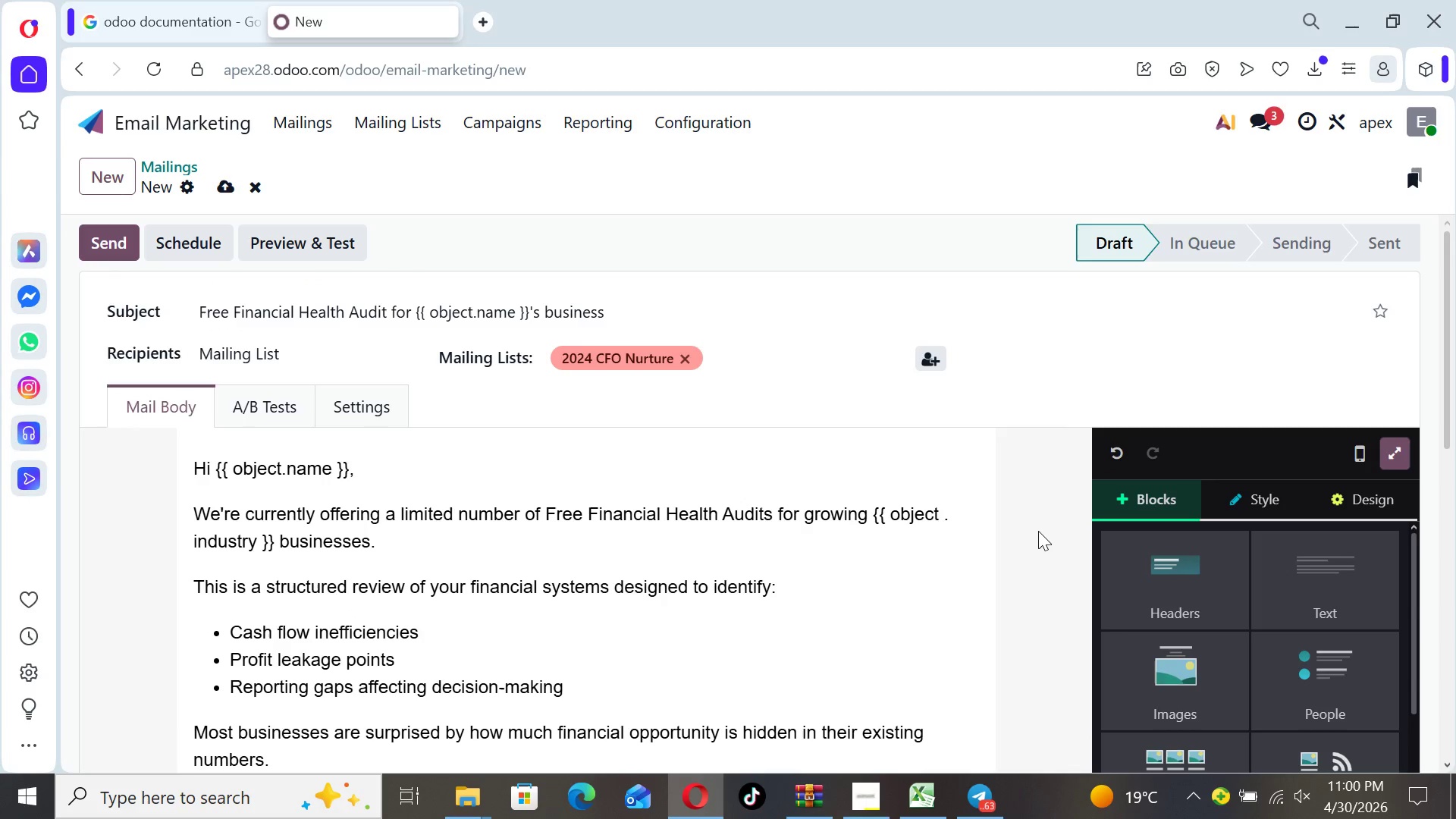 
key(ArrowUp)
 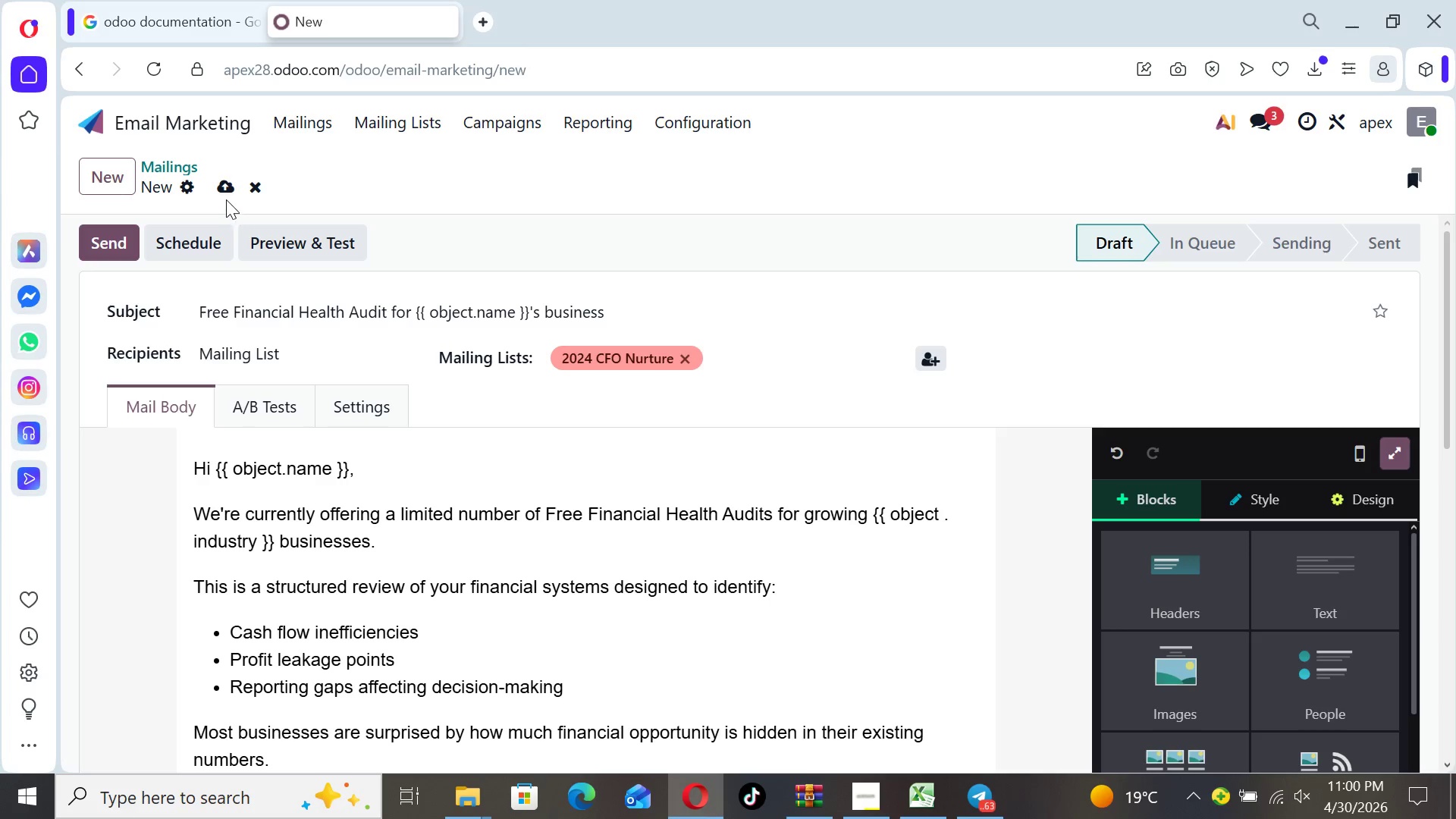 
left_click([225, 180])
 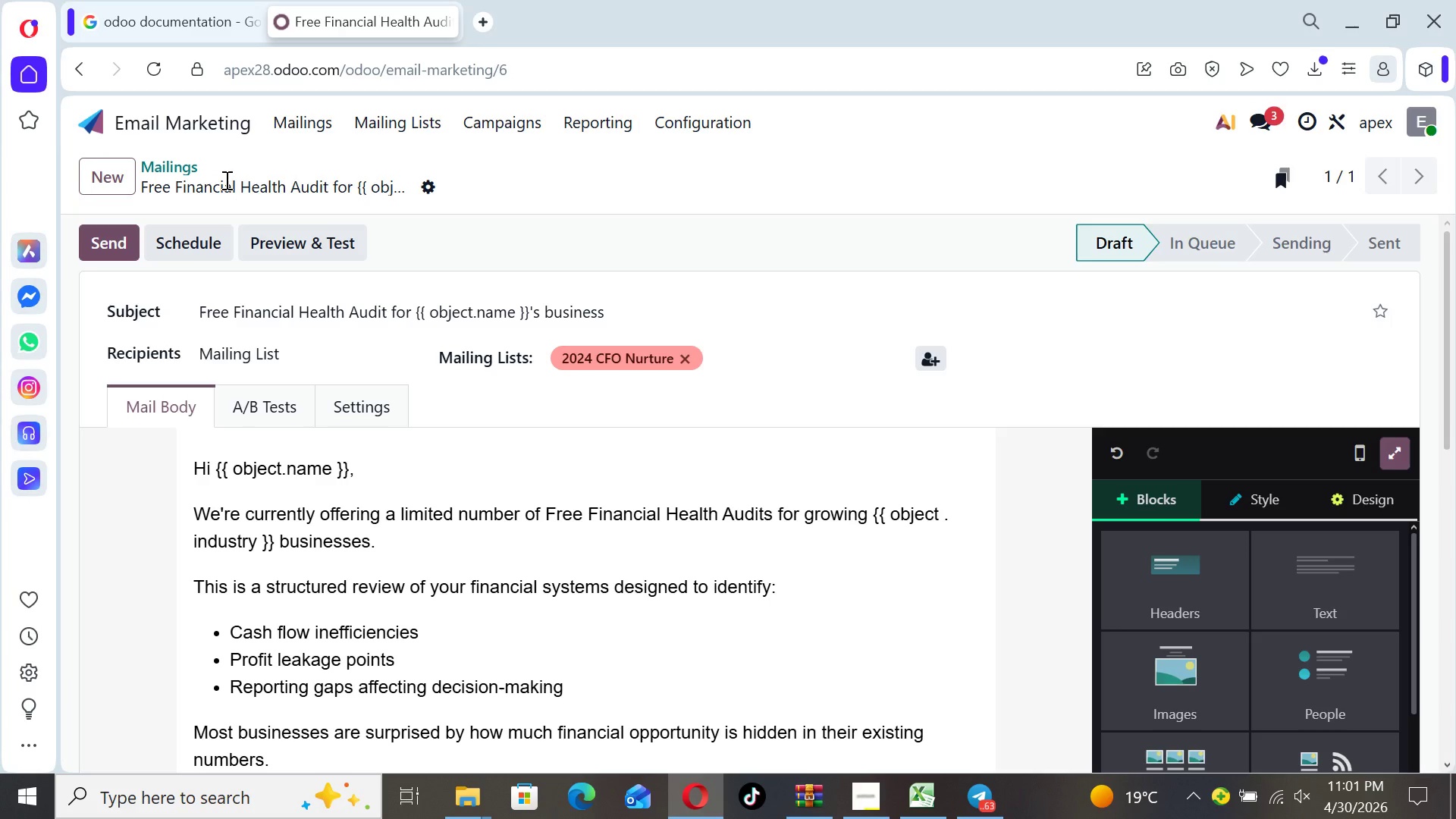 
wait(18.3)
 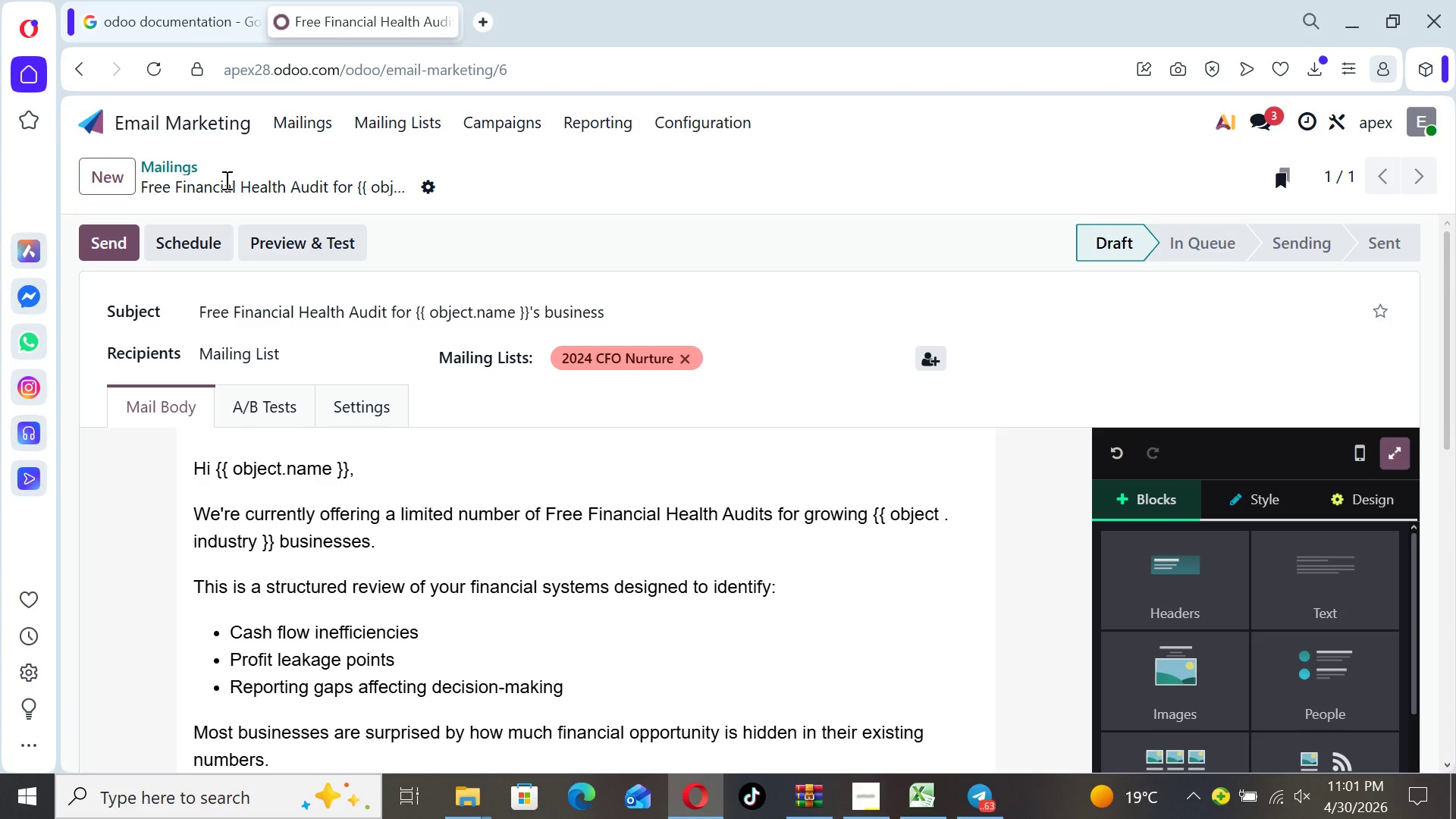 
left_click([419, 127])
 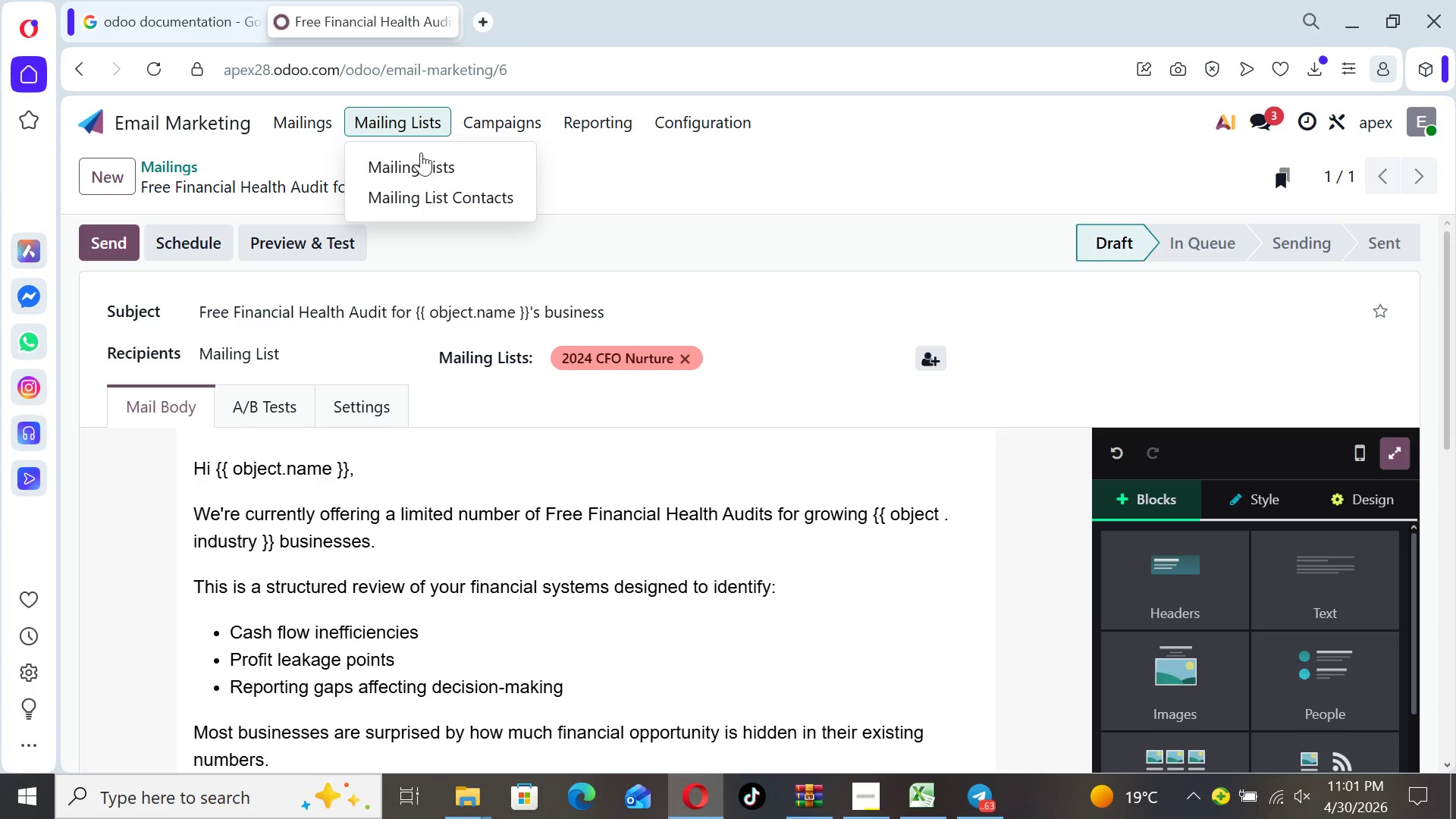 
left_click([424, 161])
 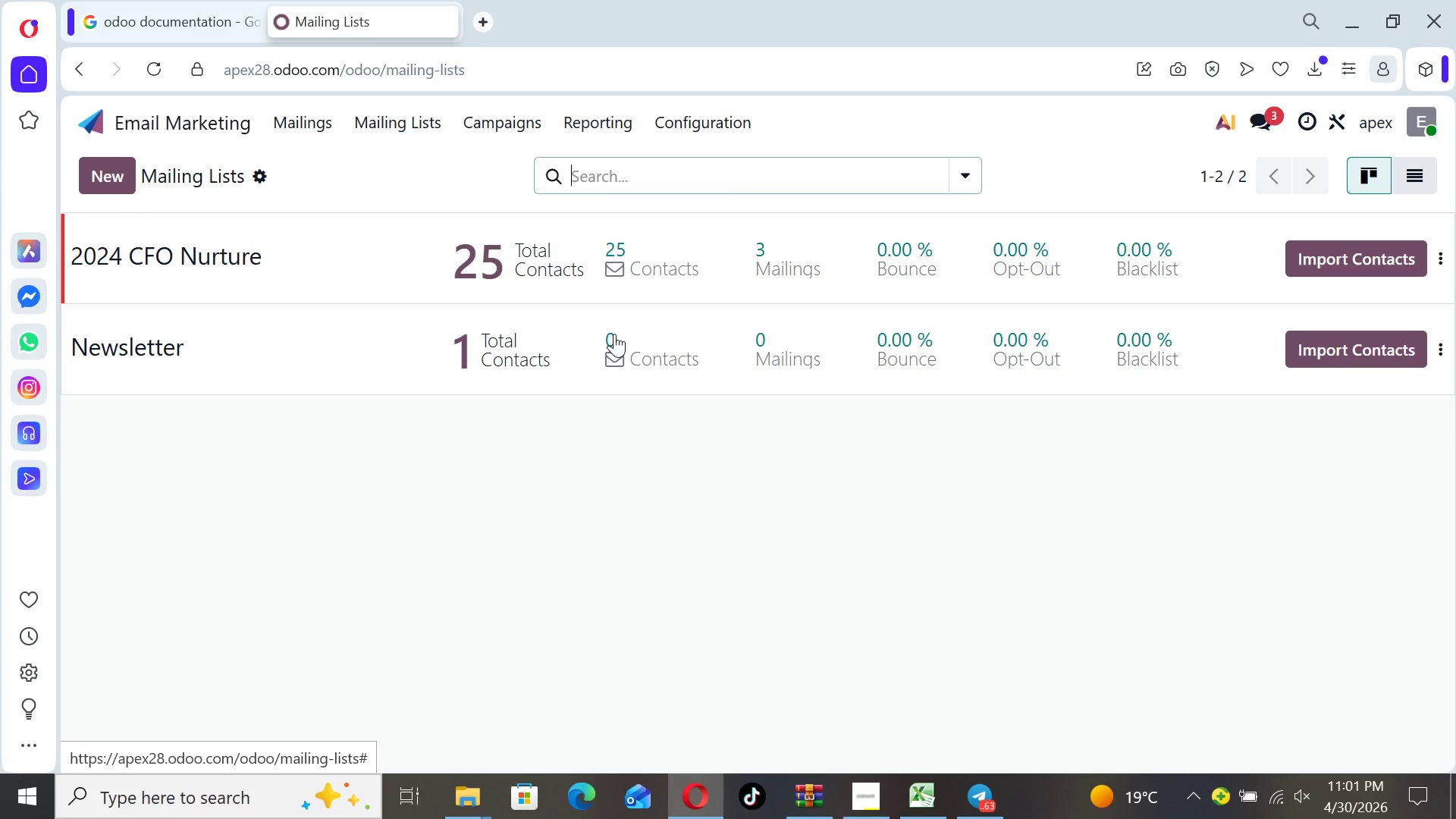 
wait(10.88)
 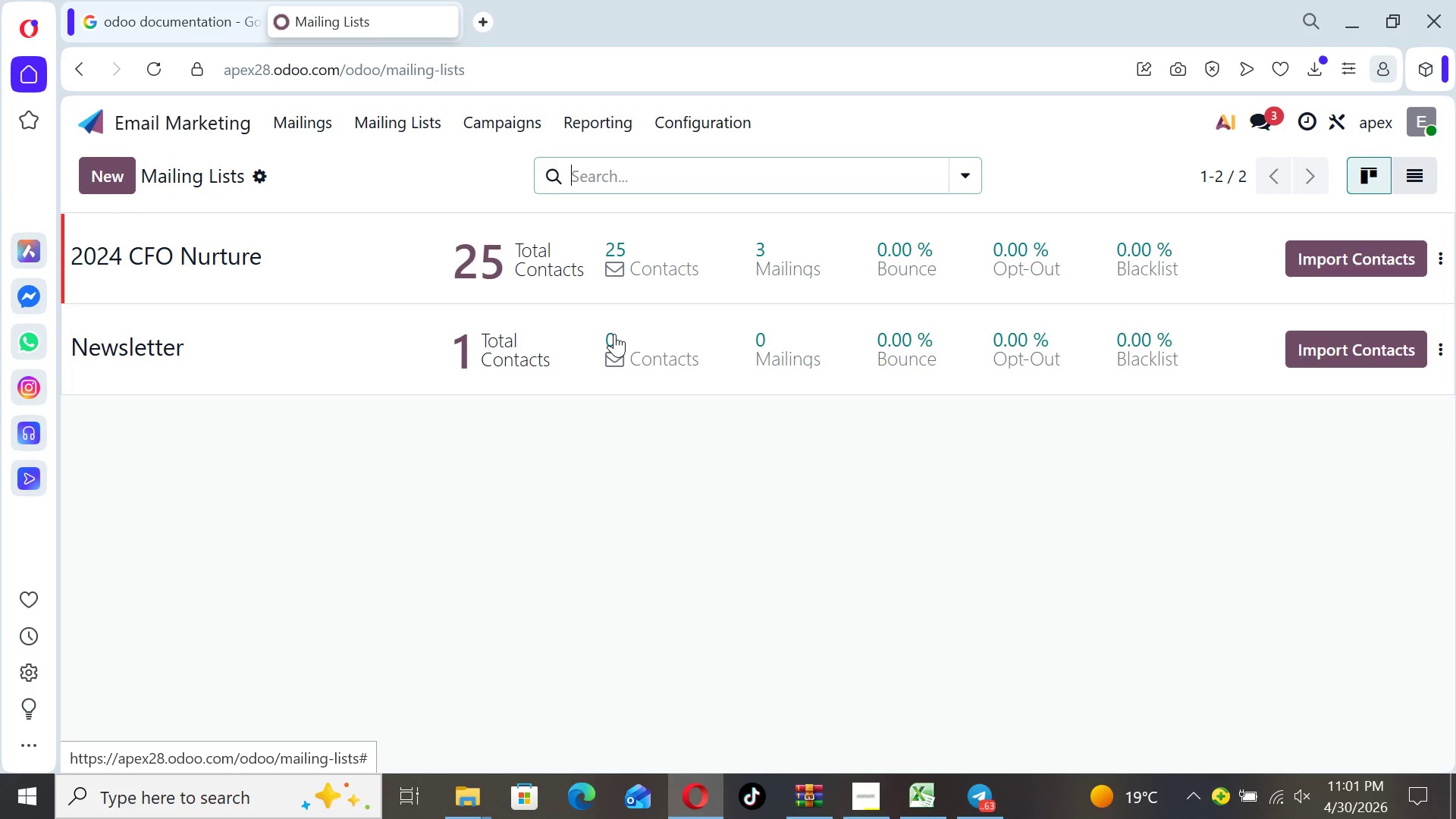 
left_click([694, 247])
 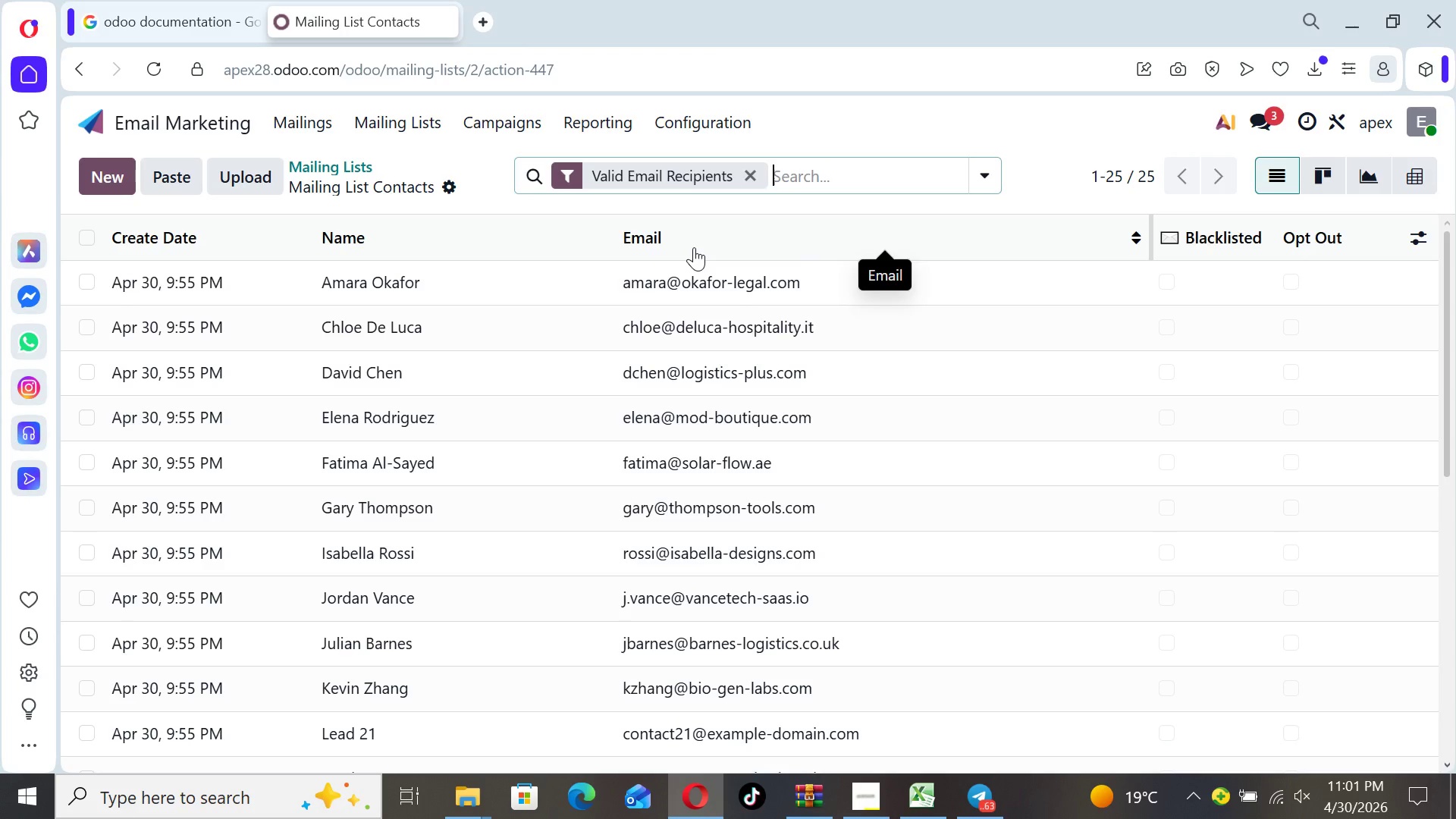 
mouse_move([765, 168])
 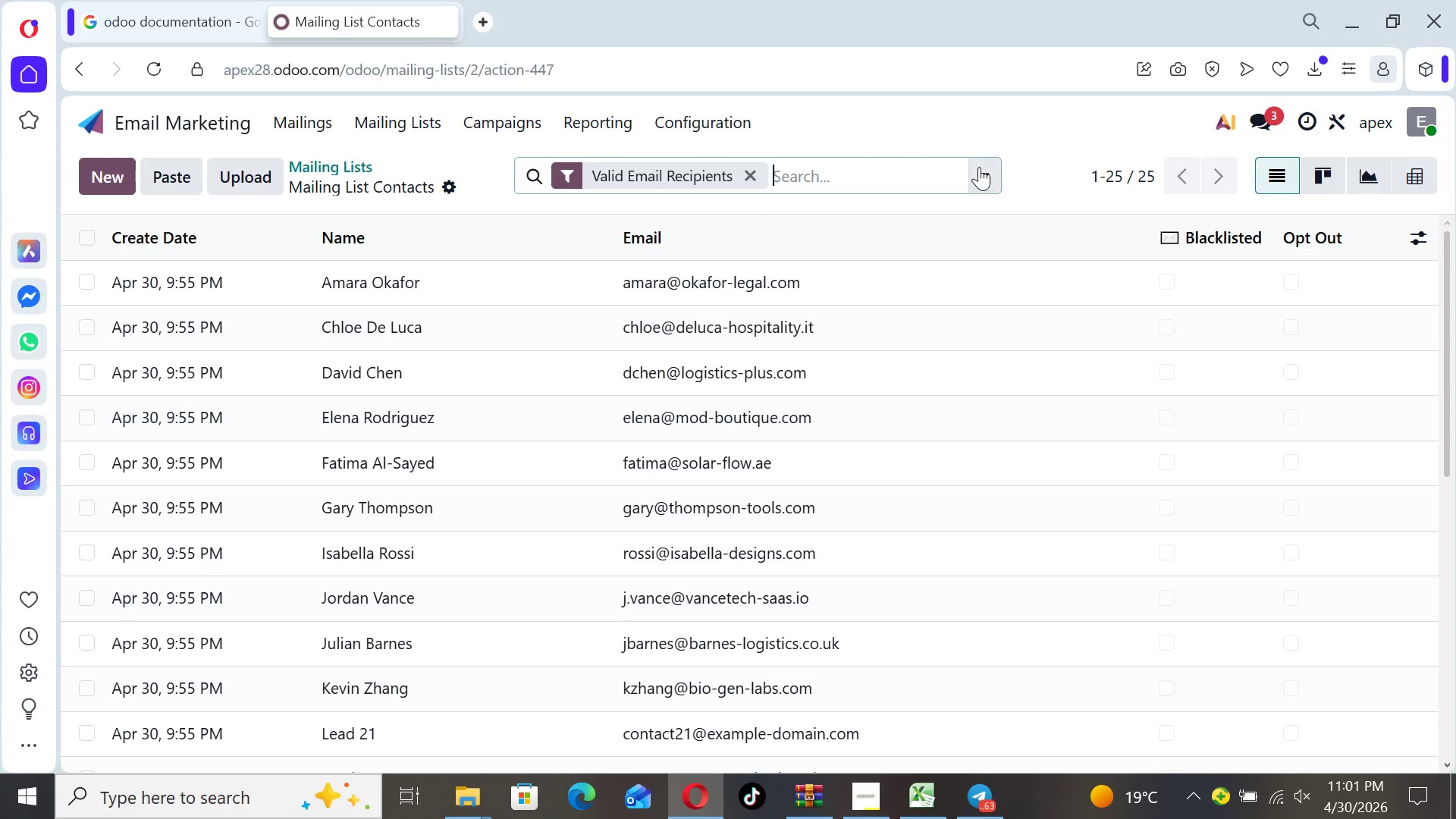 
left_click([980, 167])
 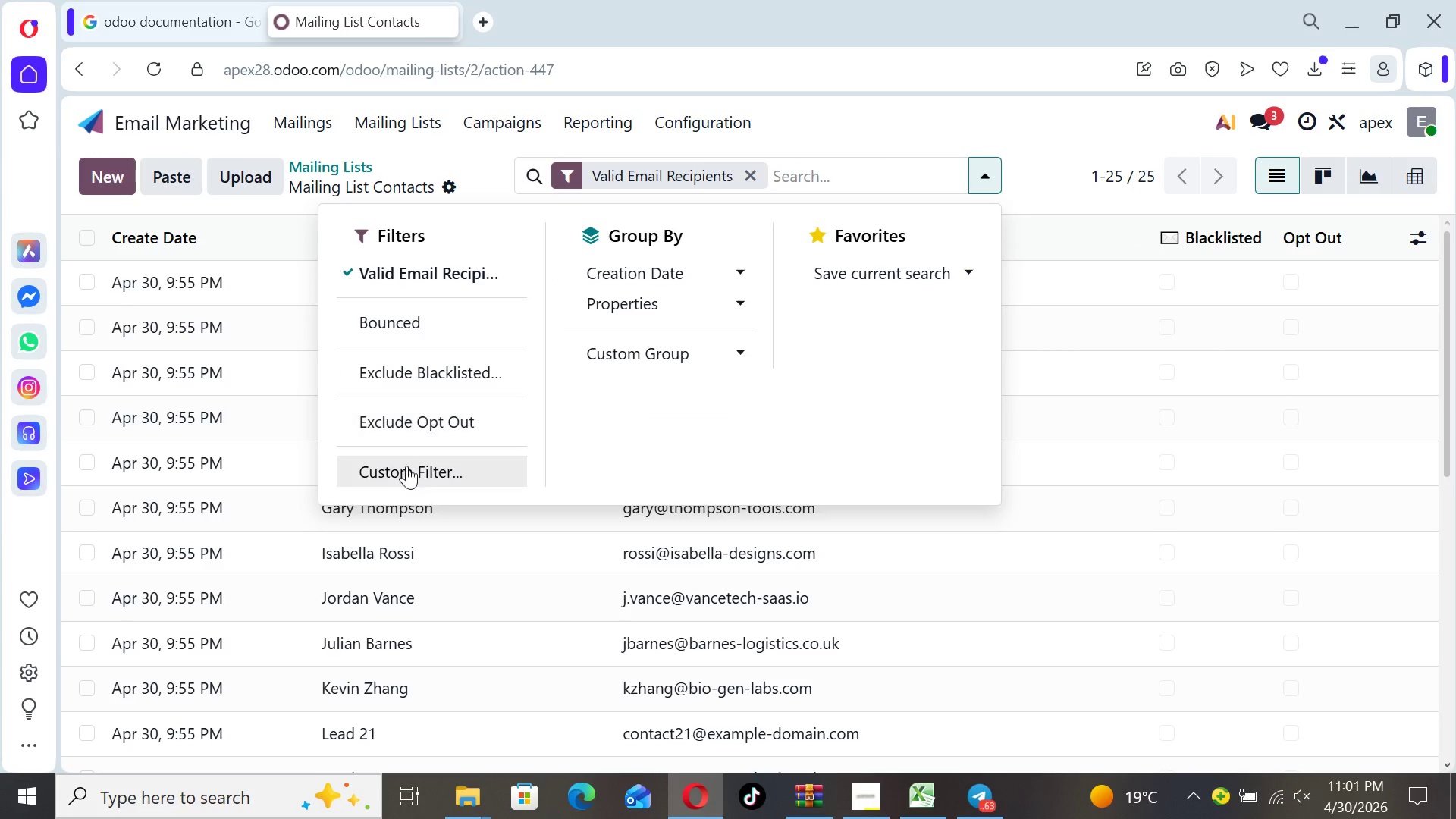 
double_click([407, 474])
 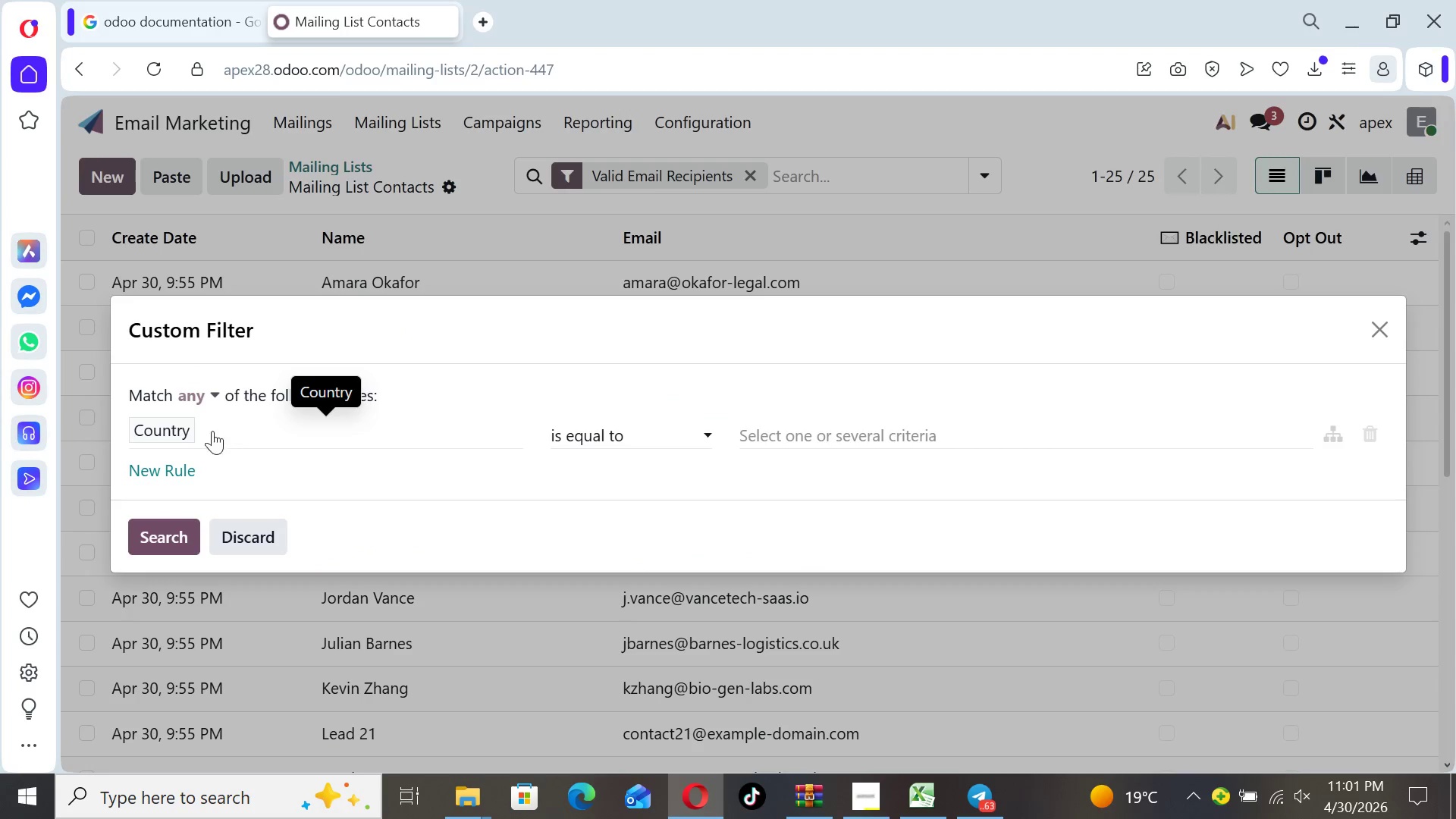 
left_click([180, 430])
 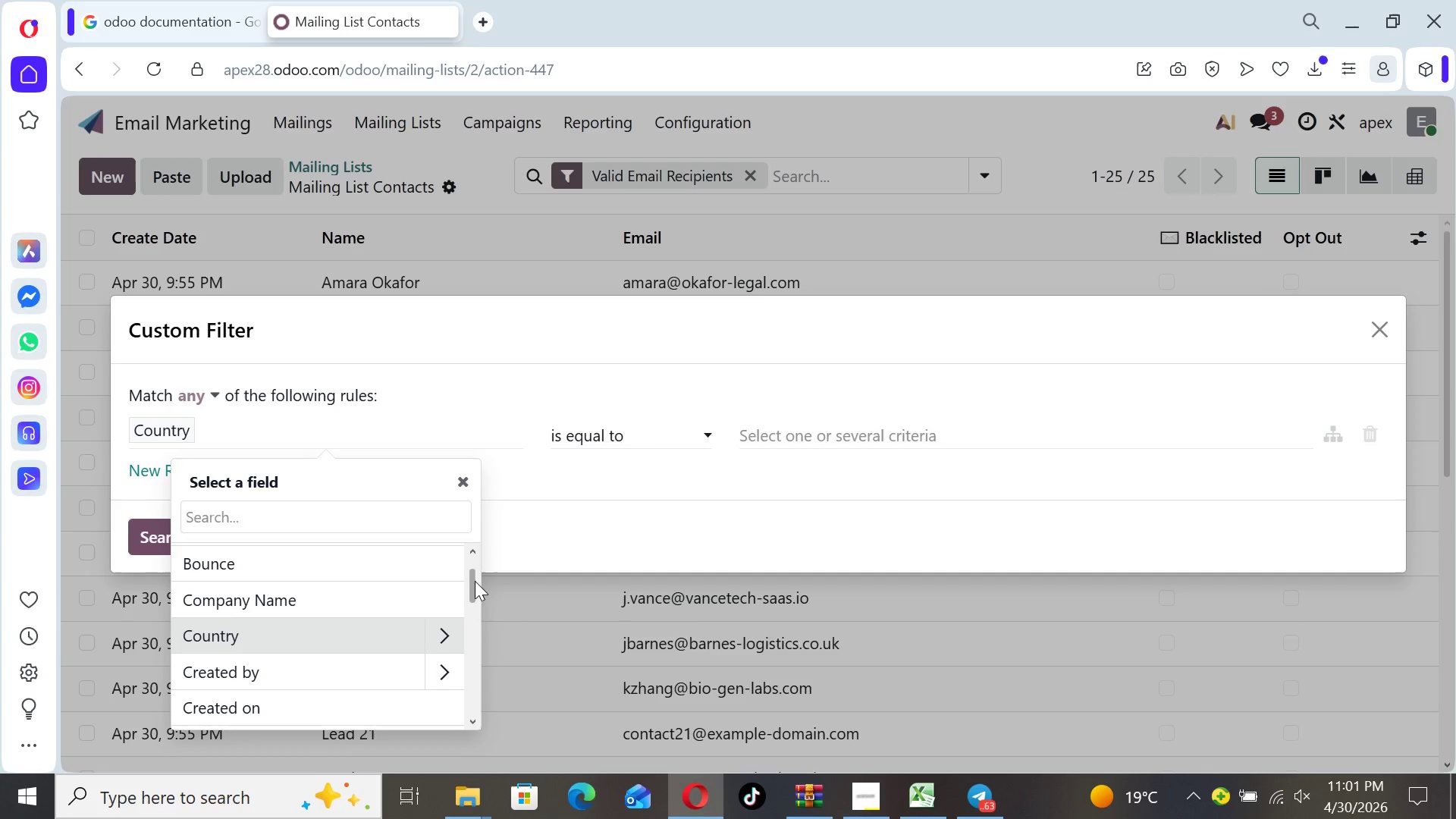 
left_click_drag(start_coordinate=[476, 583], to_coordinate=[491, 645])
 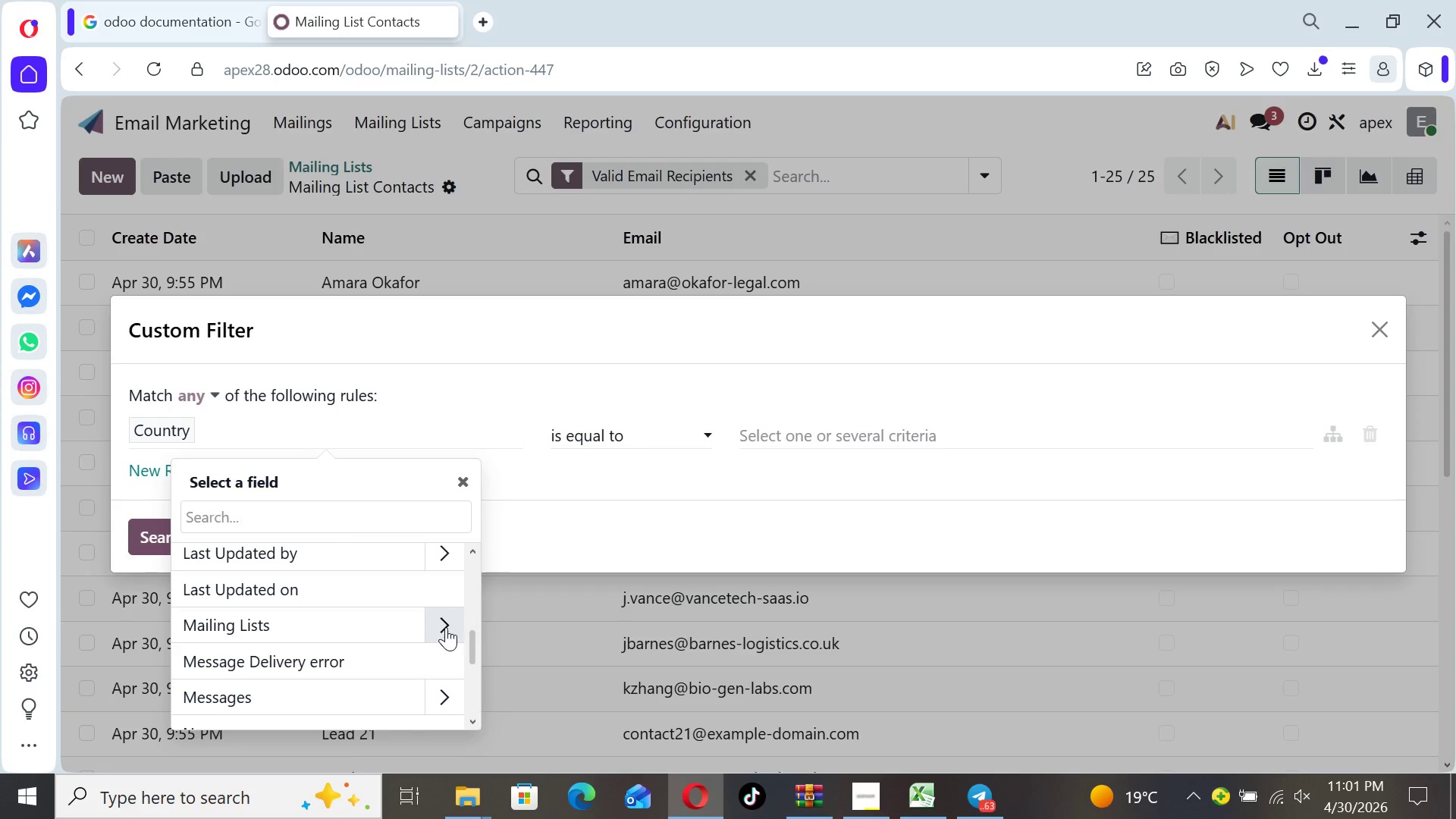 
left_click([447, 629])
 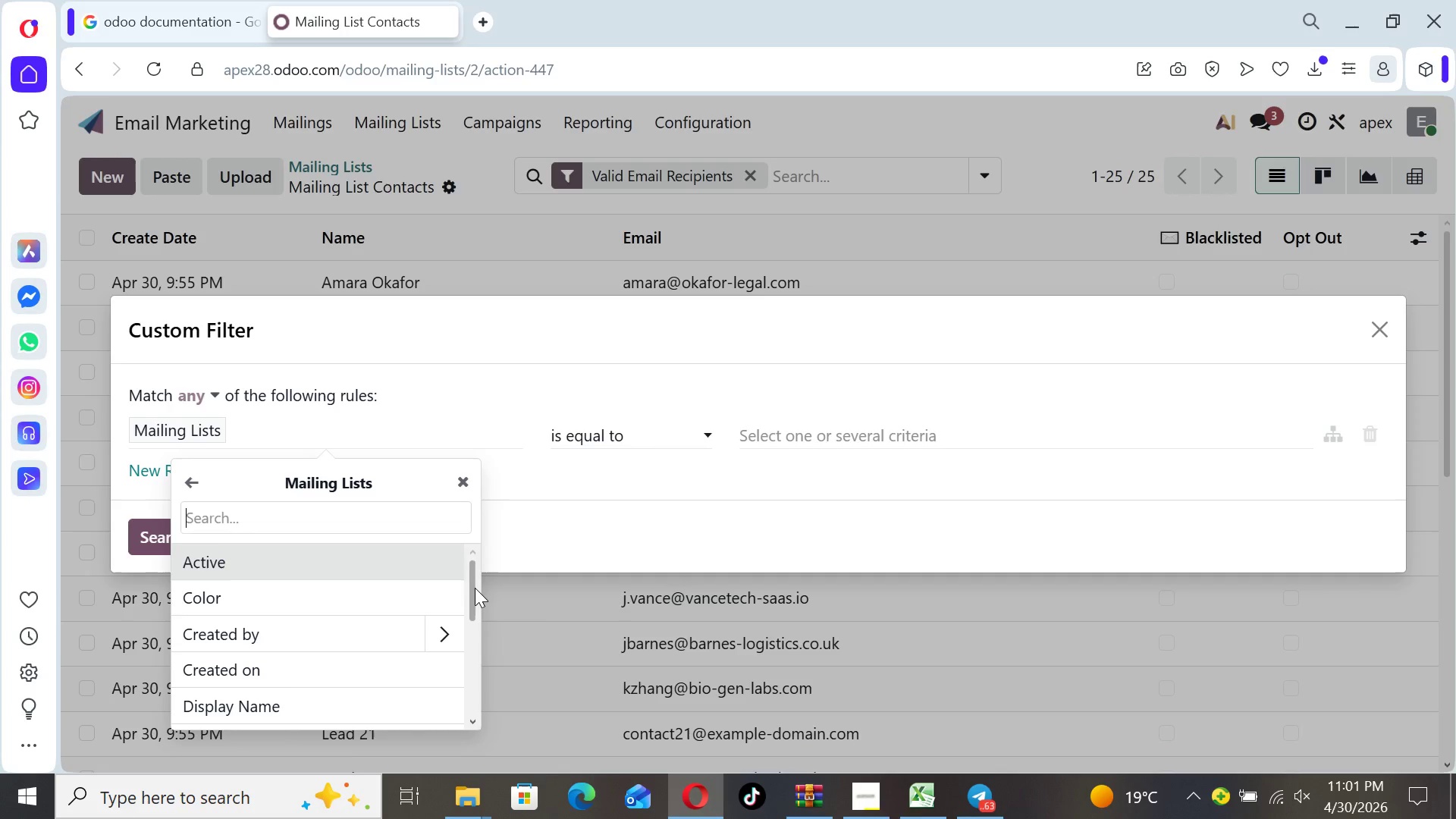 
left_click_drag(start_coordinate=[475, 588], to_coordinate=[472, 699])
 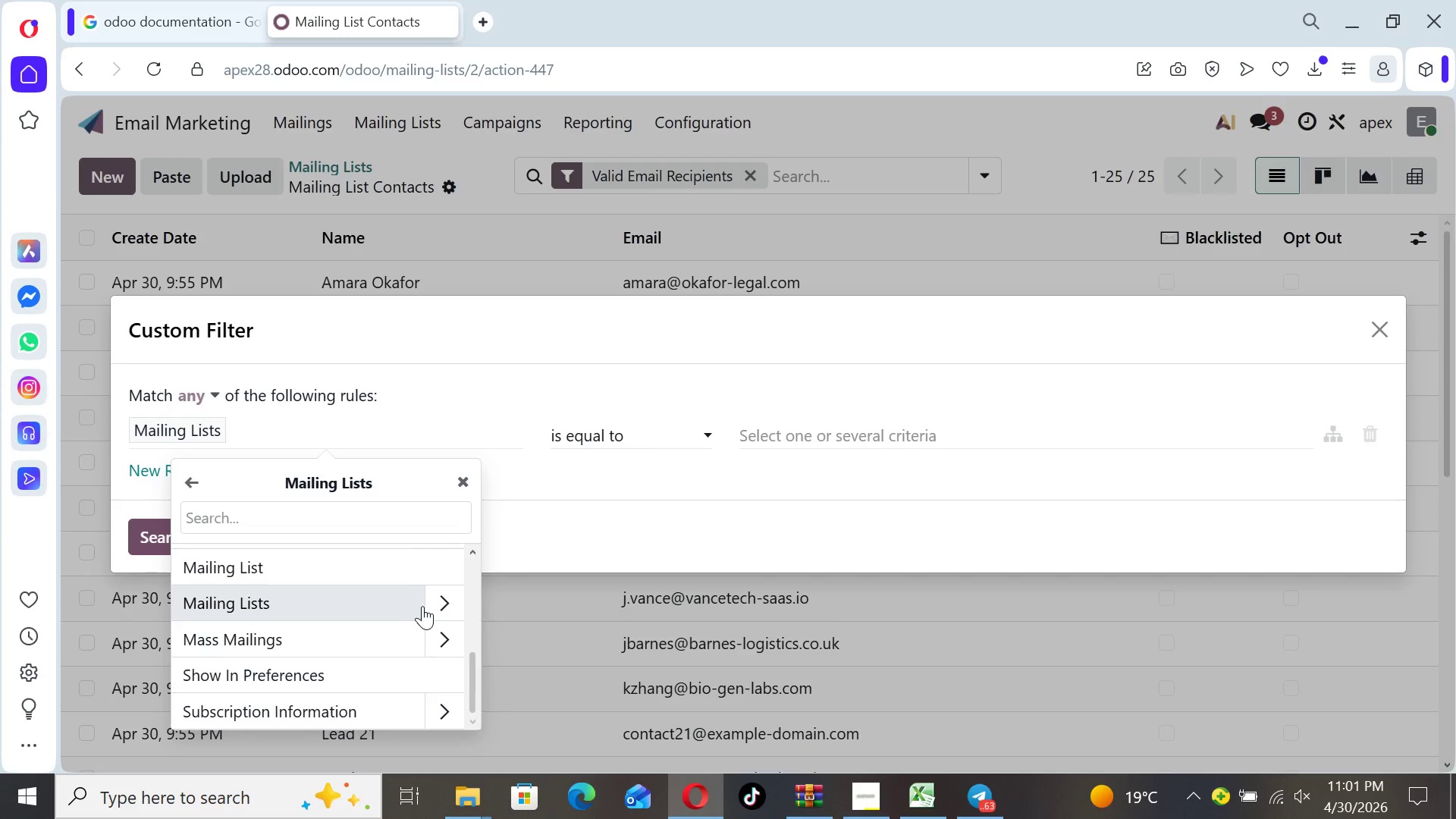 
left_click([443, 606])
 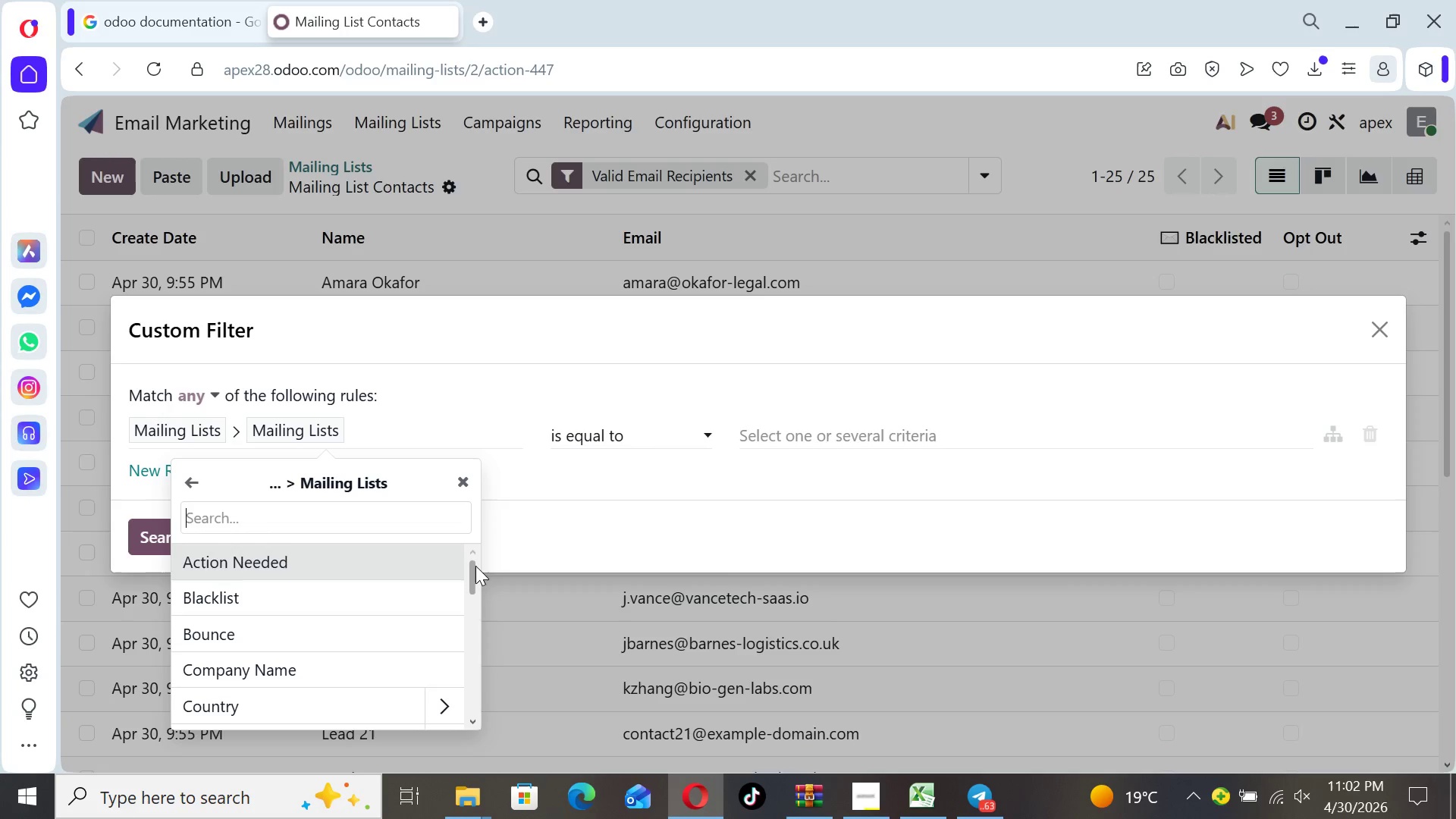 
left_click_drag(start_coordinate=[473, 567], to_coordinate=[482, 691])
 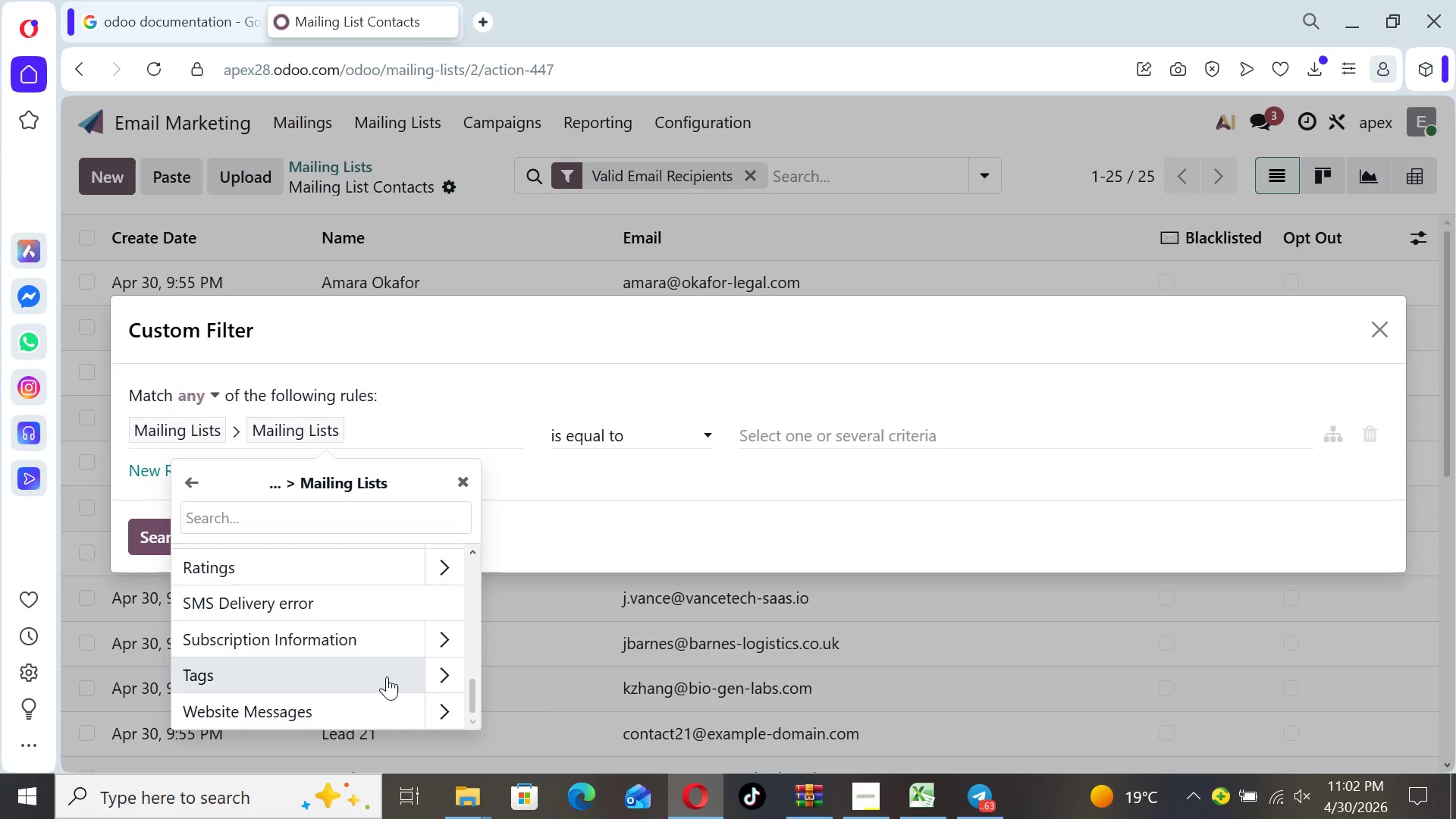 
left_click([387, 676])
 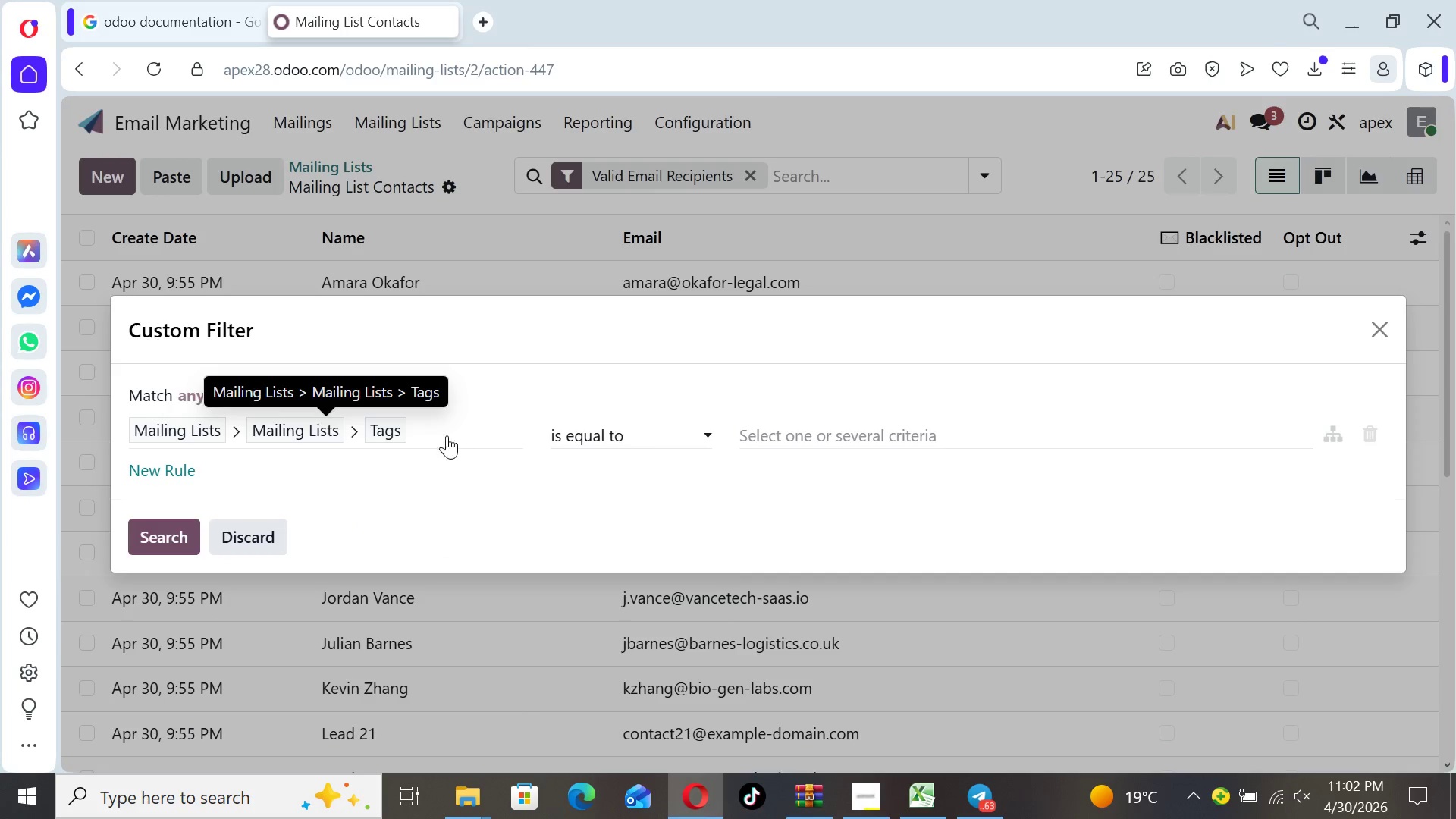 
wait(5.99)
 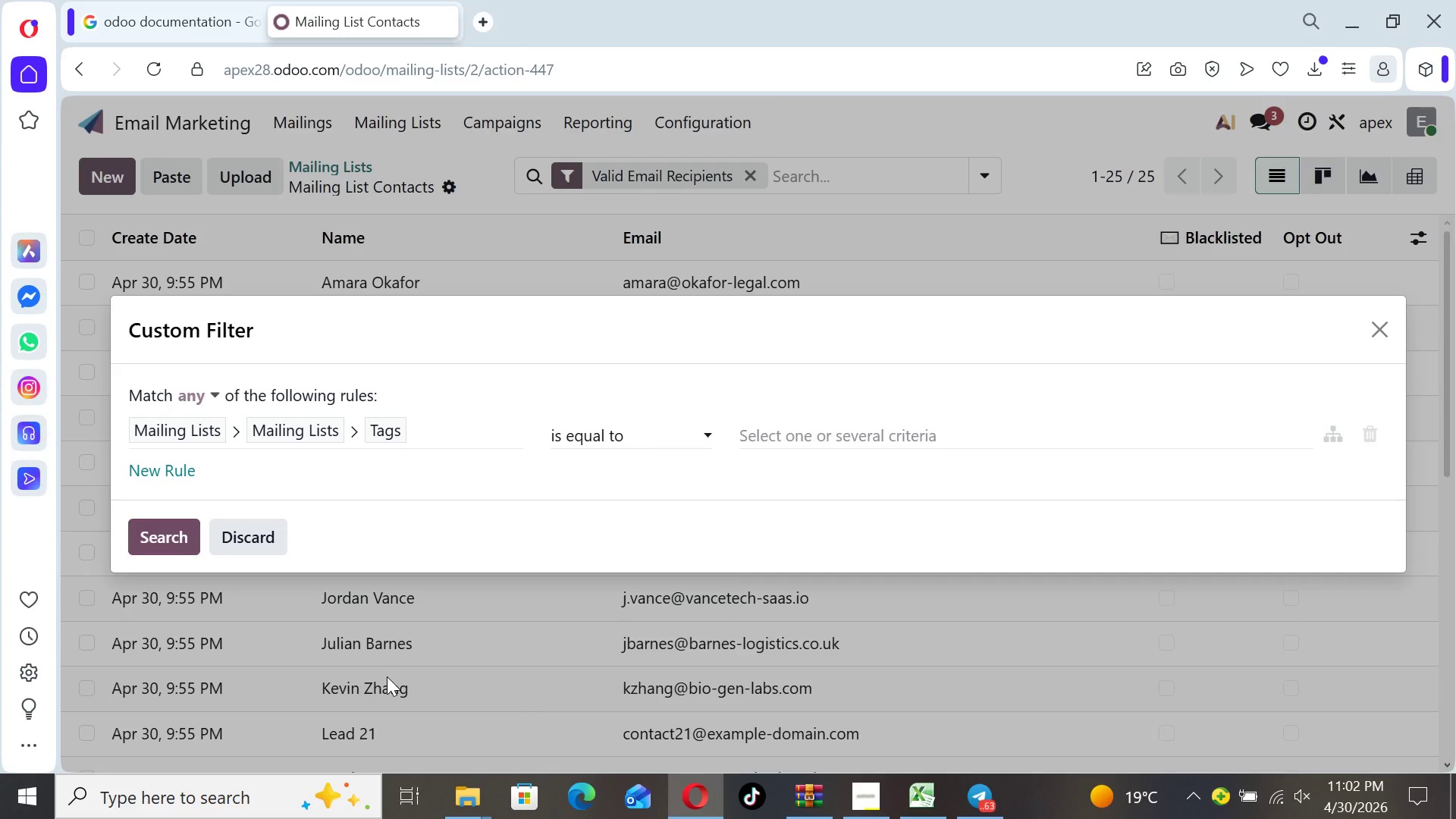 
left_click([709, 431])
 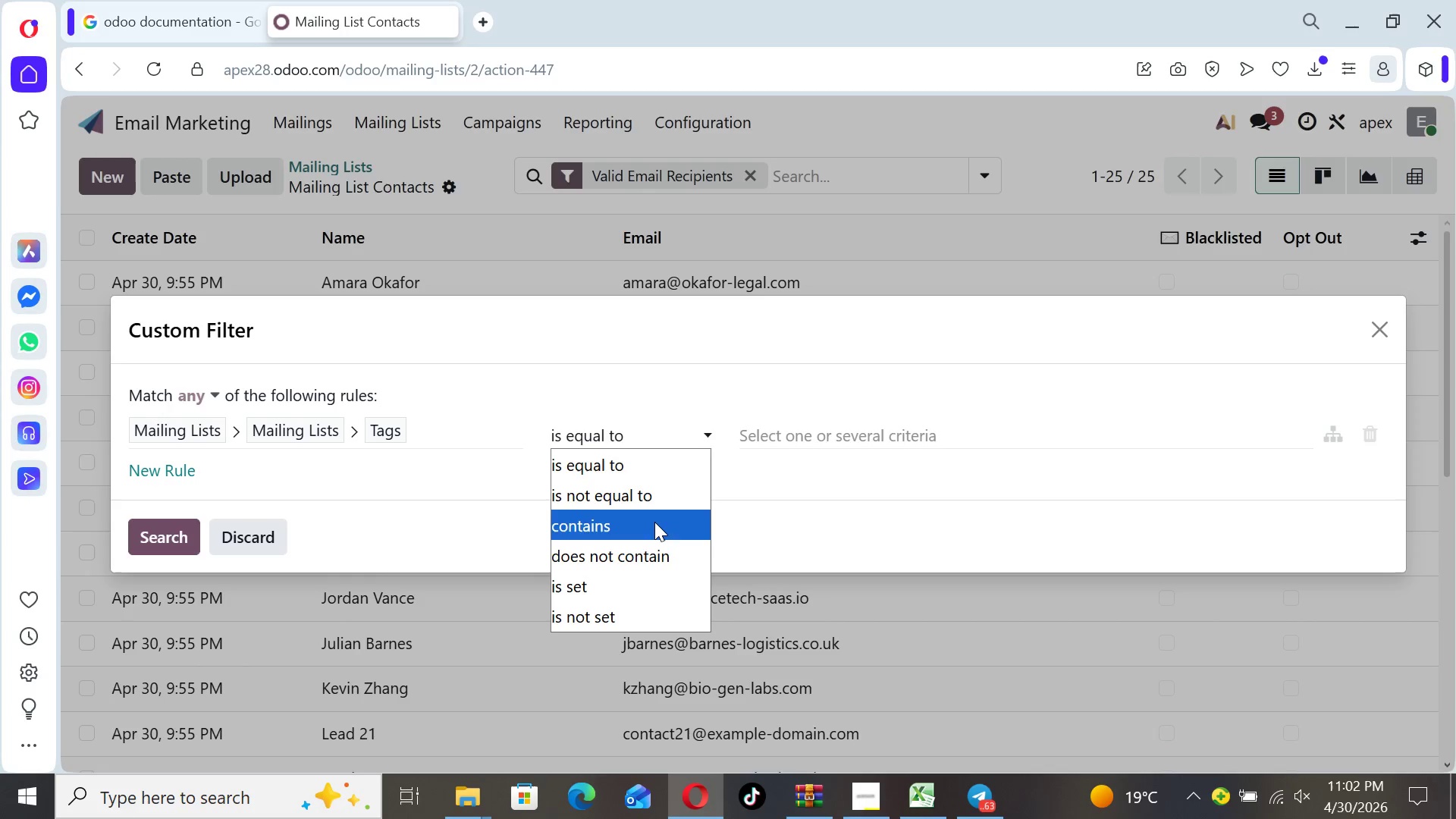 
left_click([654, 526])
 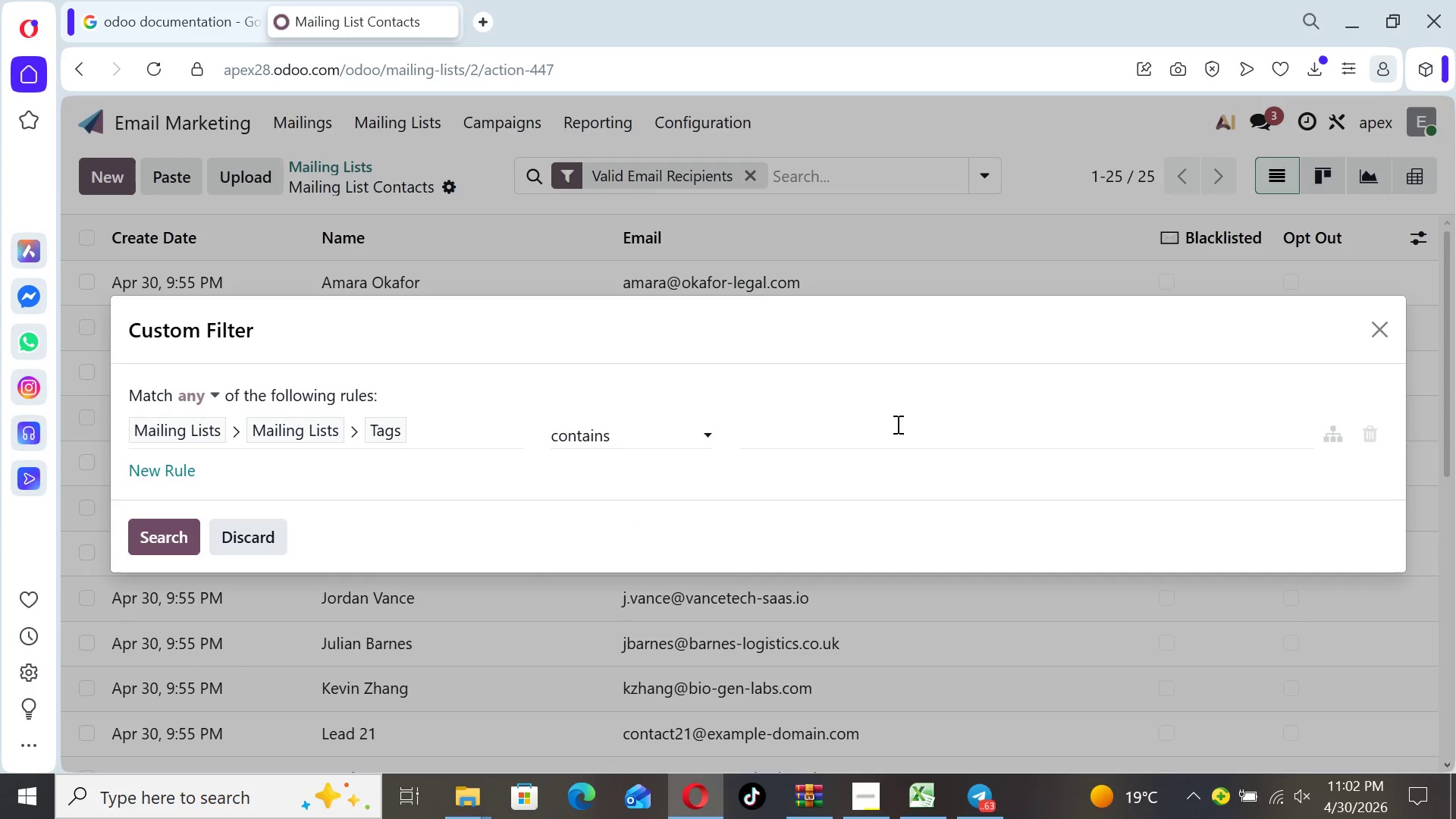 
left_click([896, 429])
 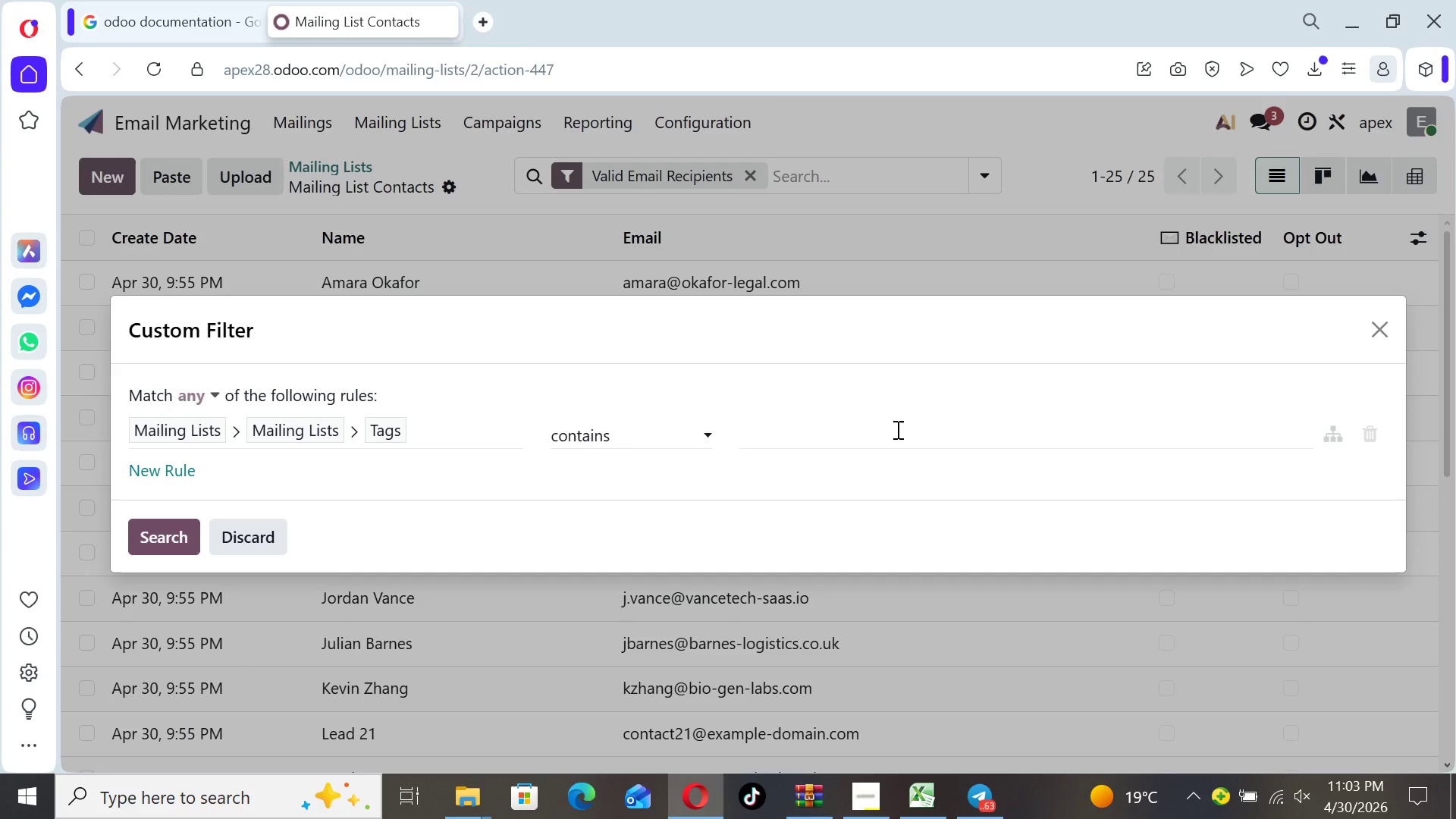 
wait(80.98)
 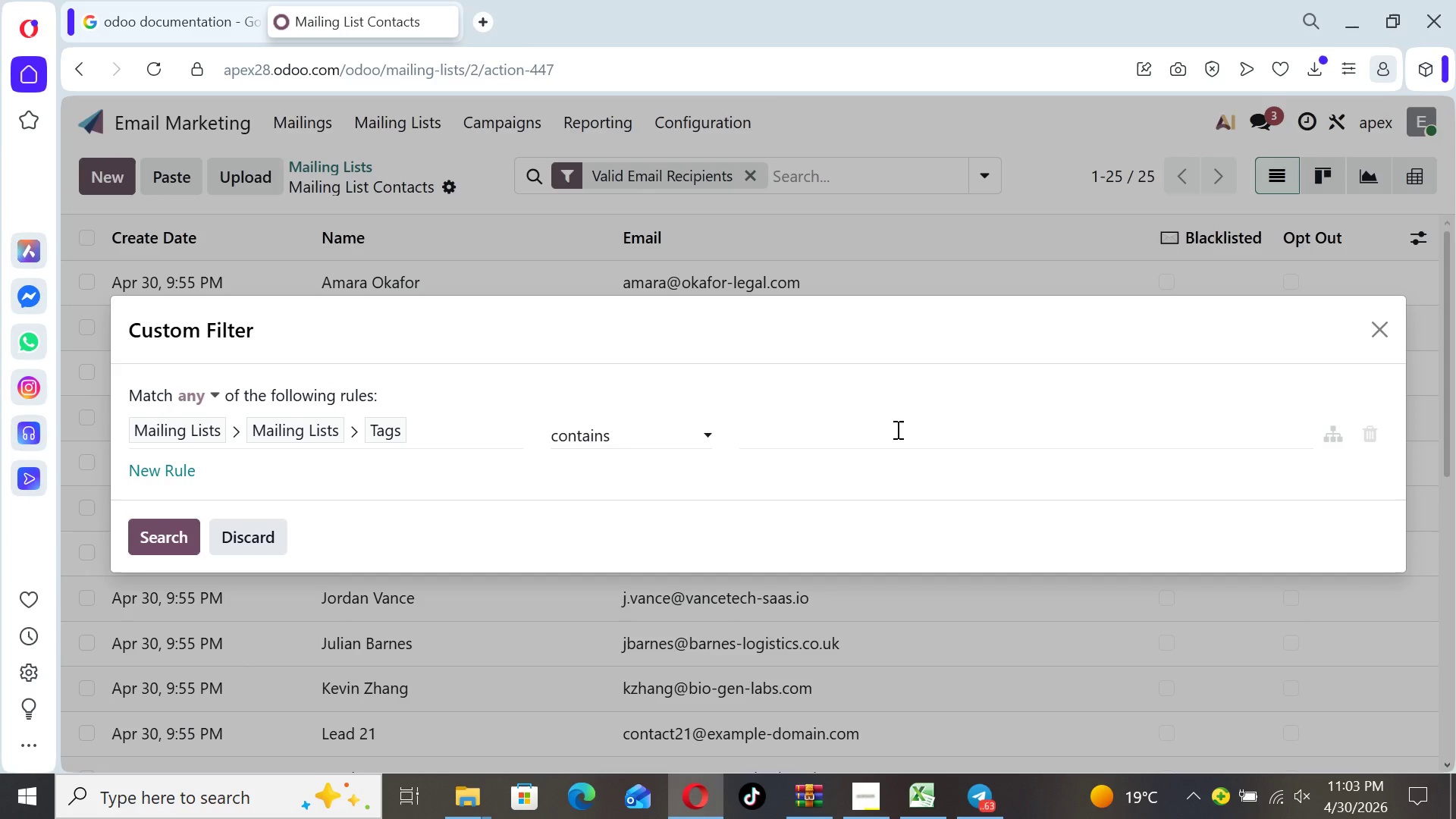 
left_click([231, 544])
 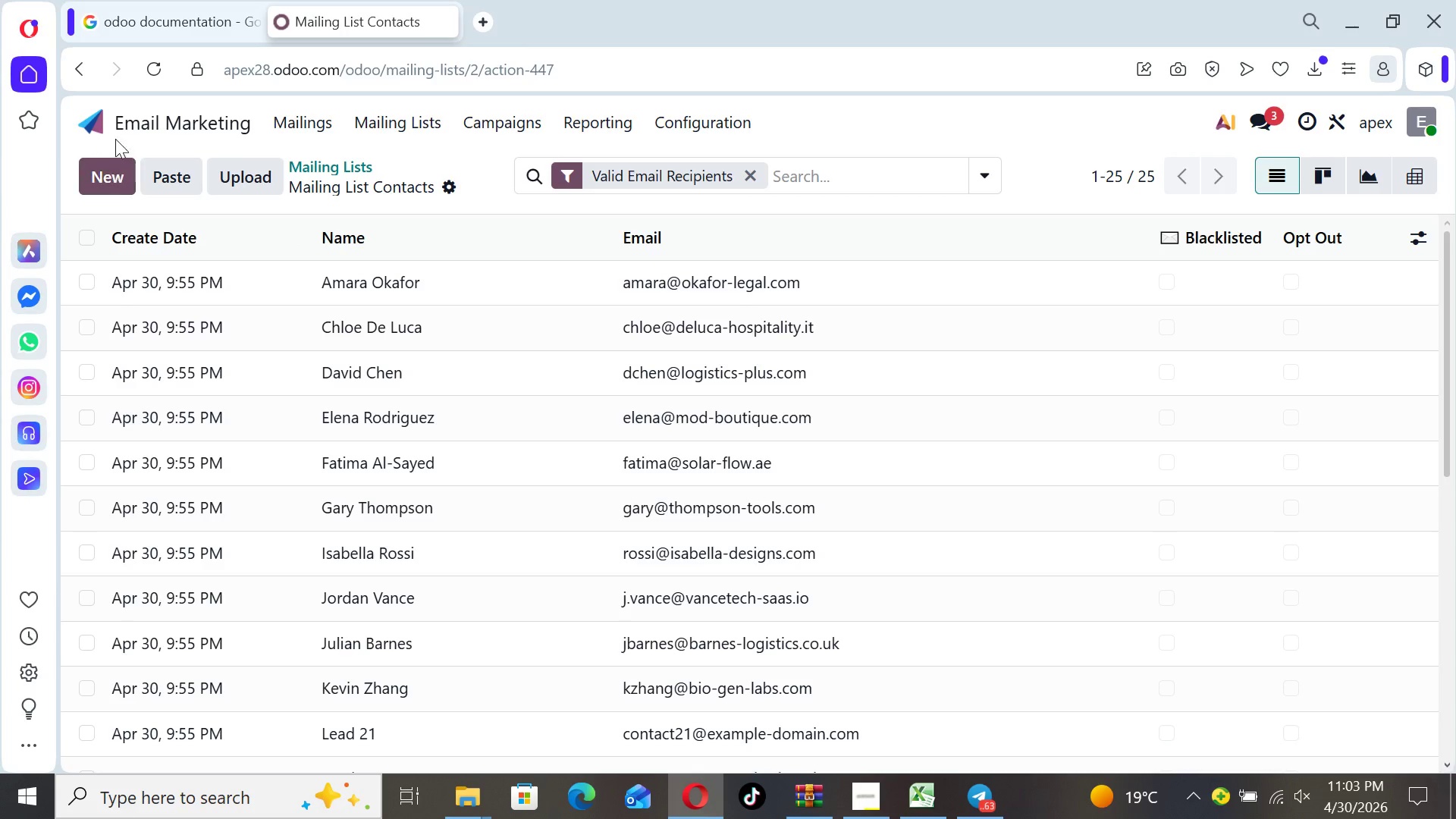 
left_click([107, 124])
 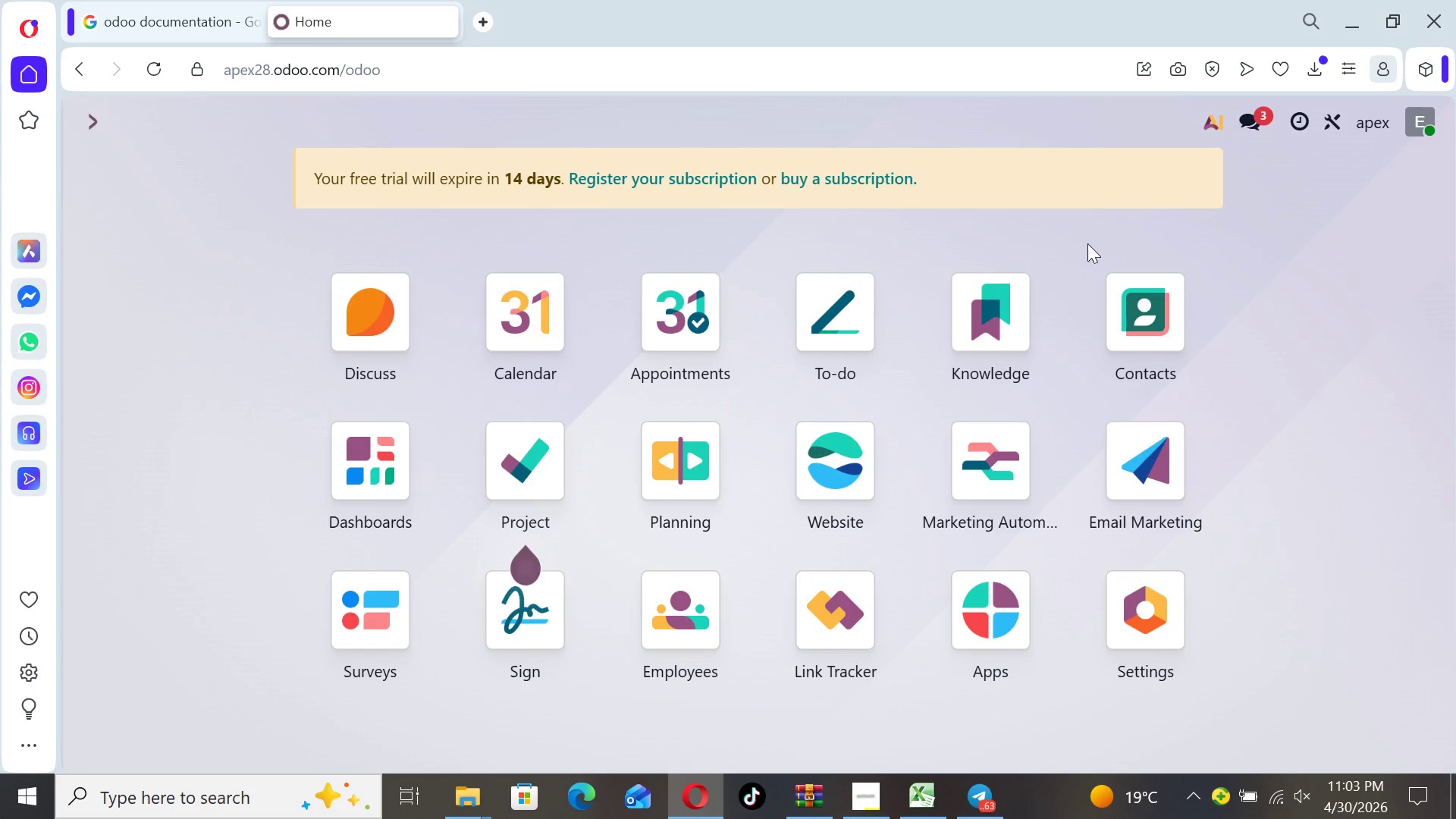 
left_click([1131, 323])
 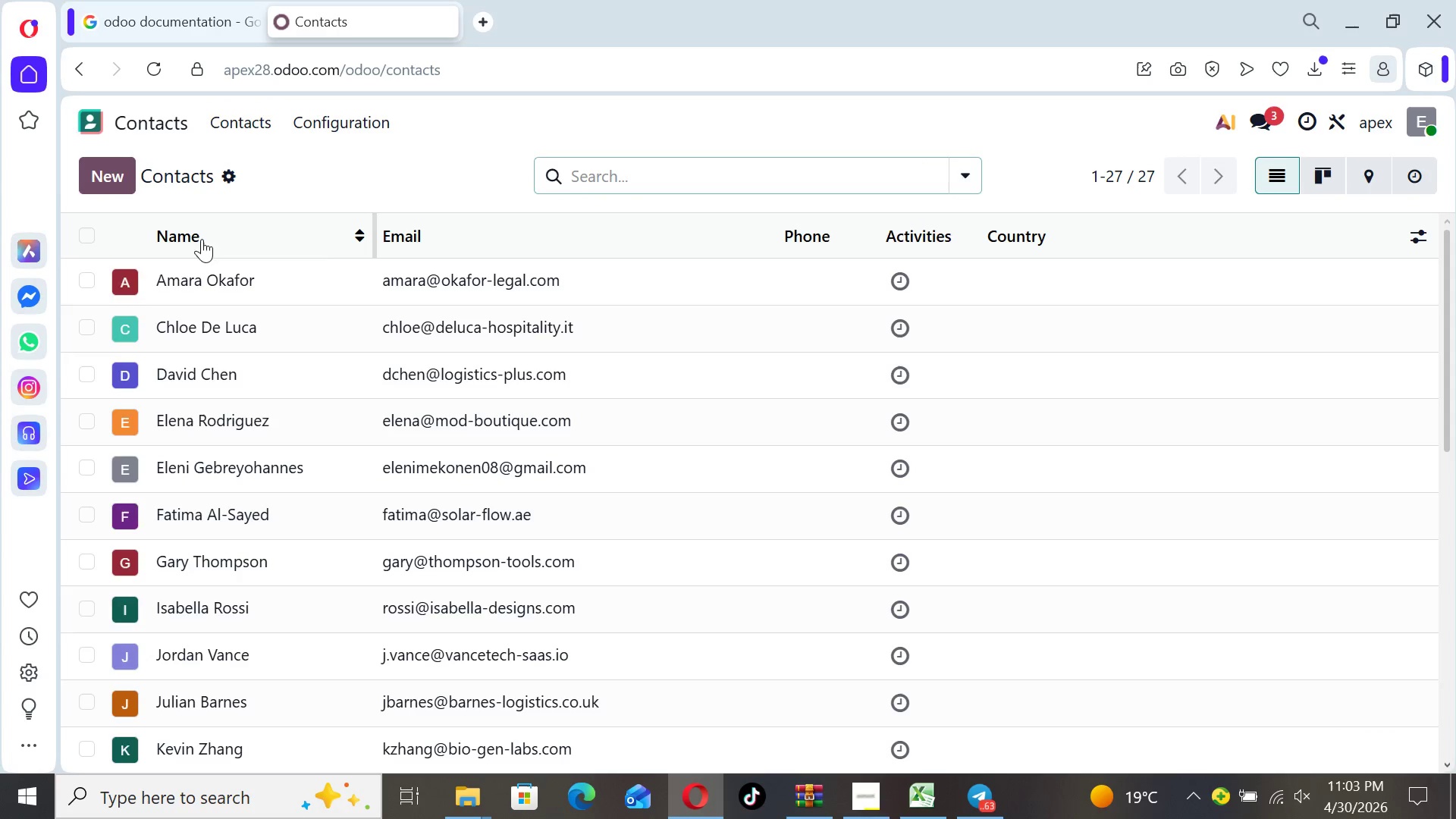 
left_click([207, 281])
 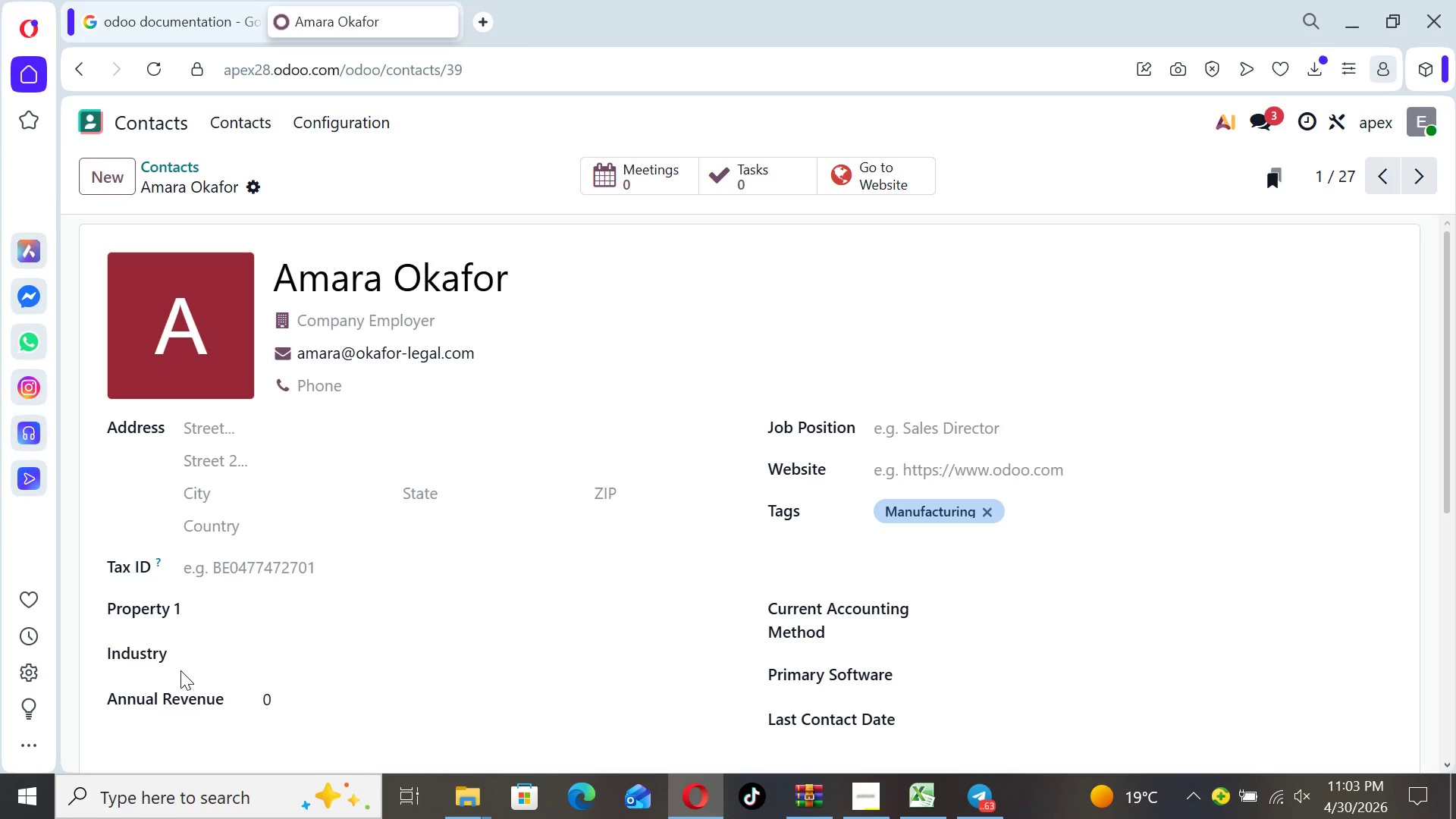 
wait(7.02)
 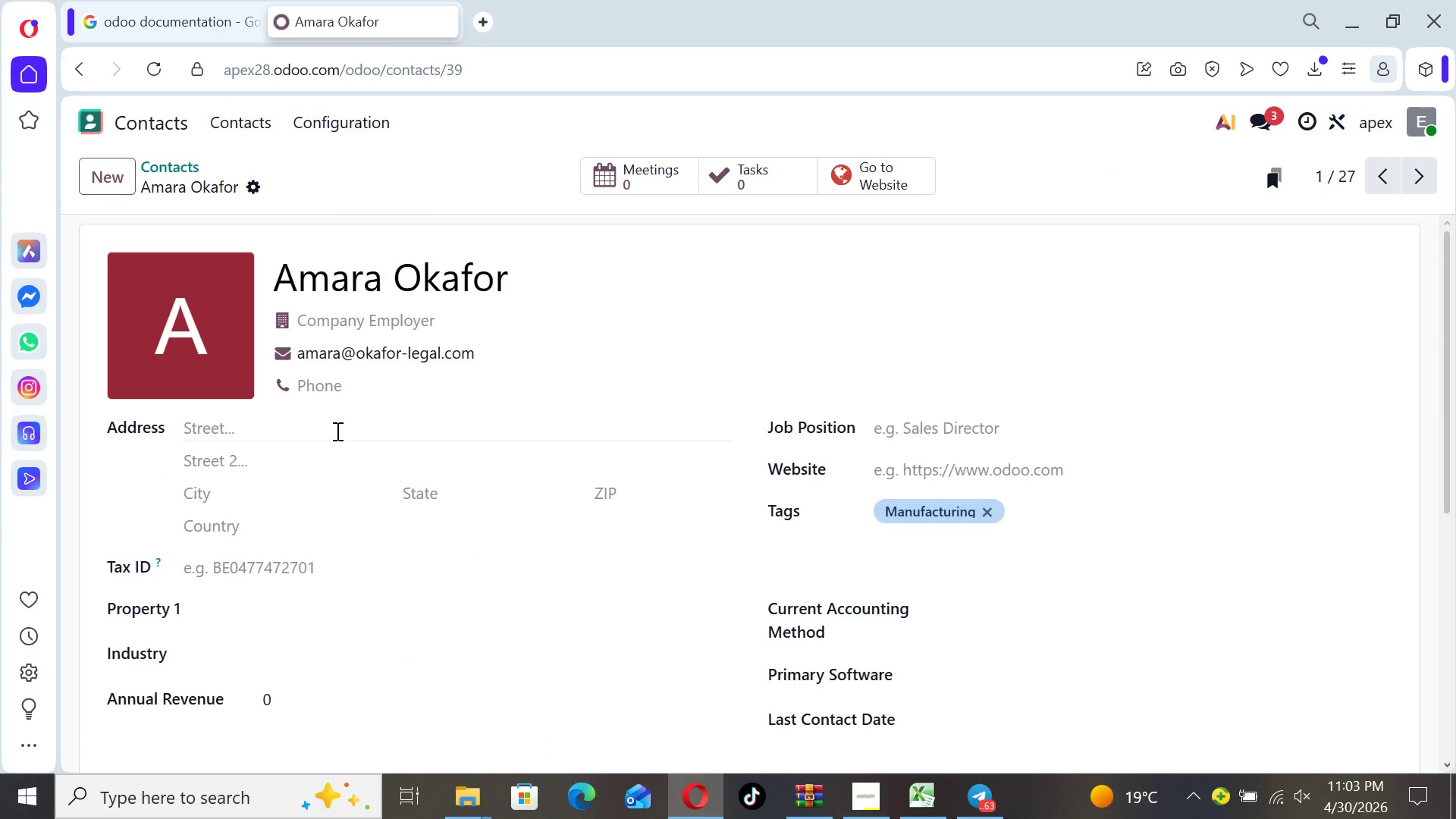 
left_click([298, 654])
 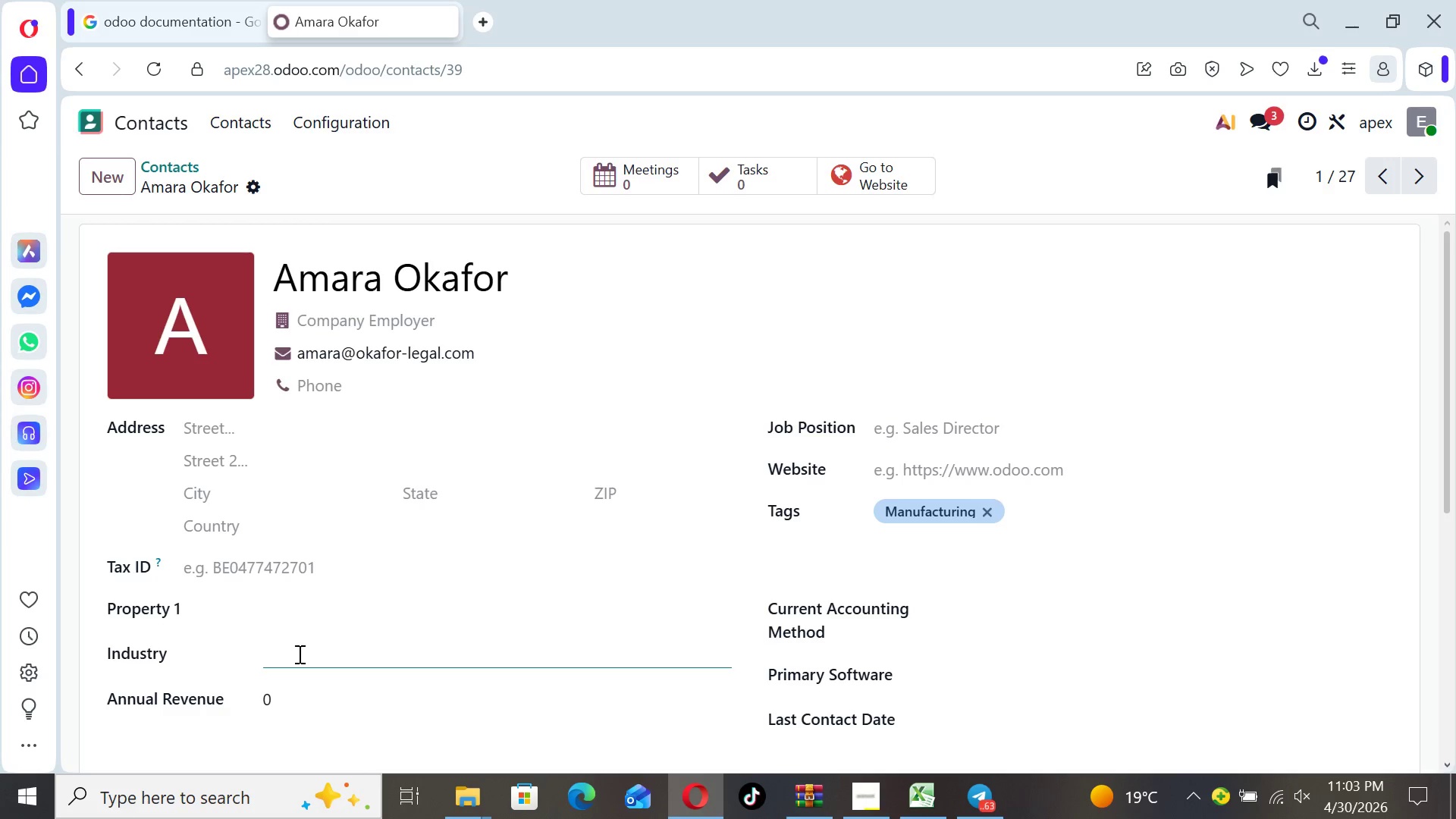 
type(SaaA)
key(Backspace)
type(S)
 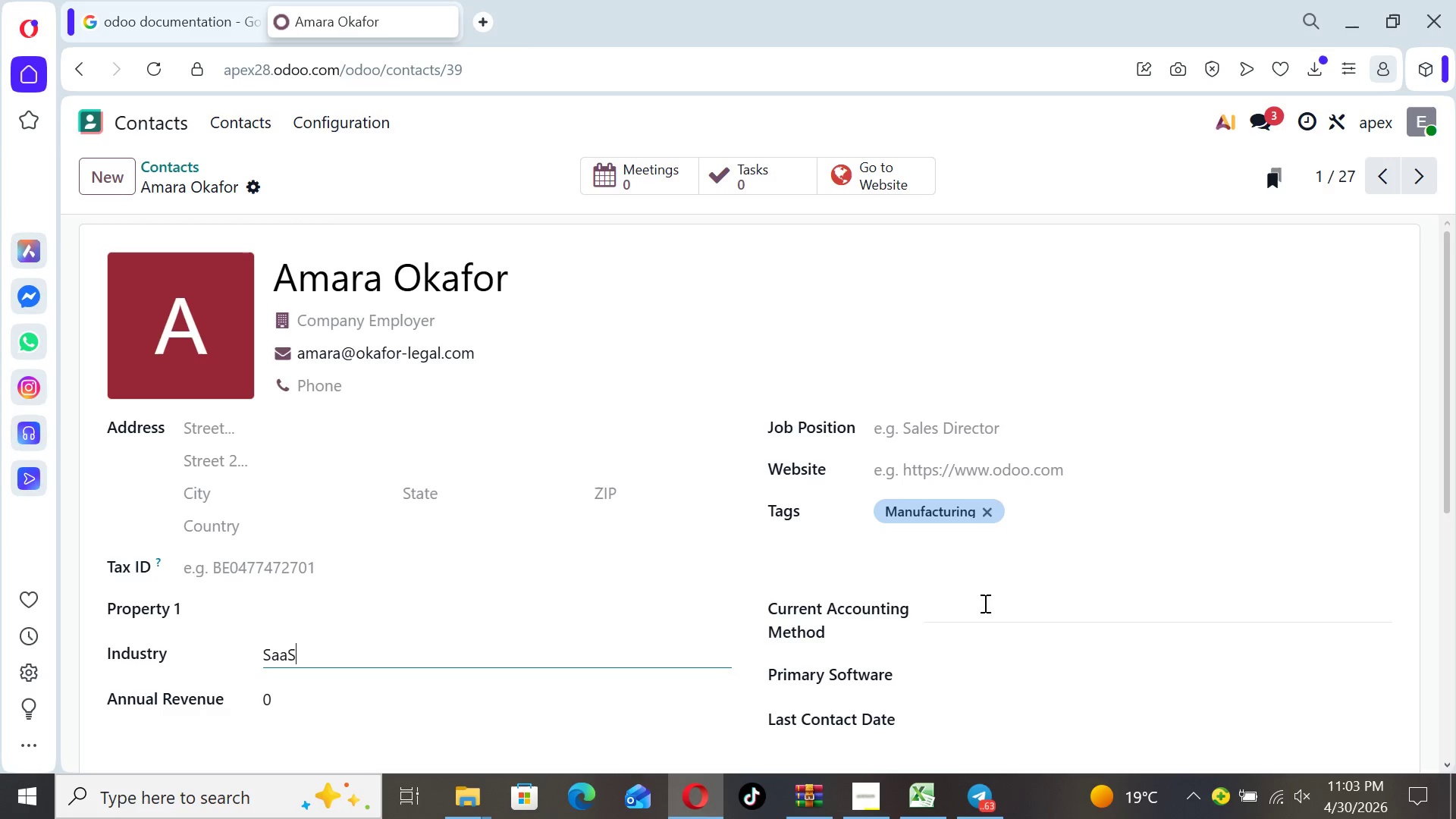 
left_click([1181, 661])
 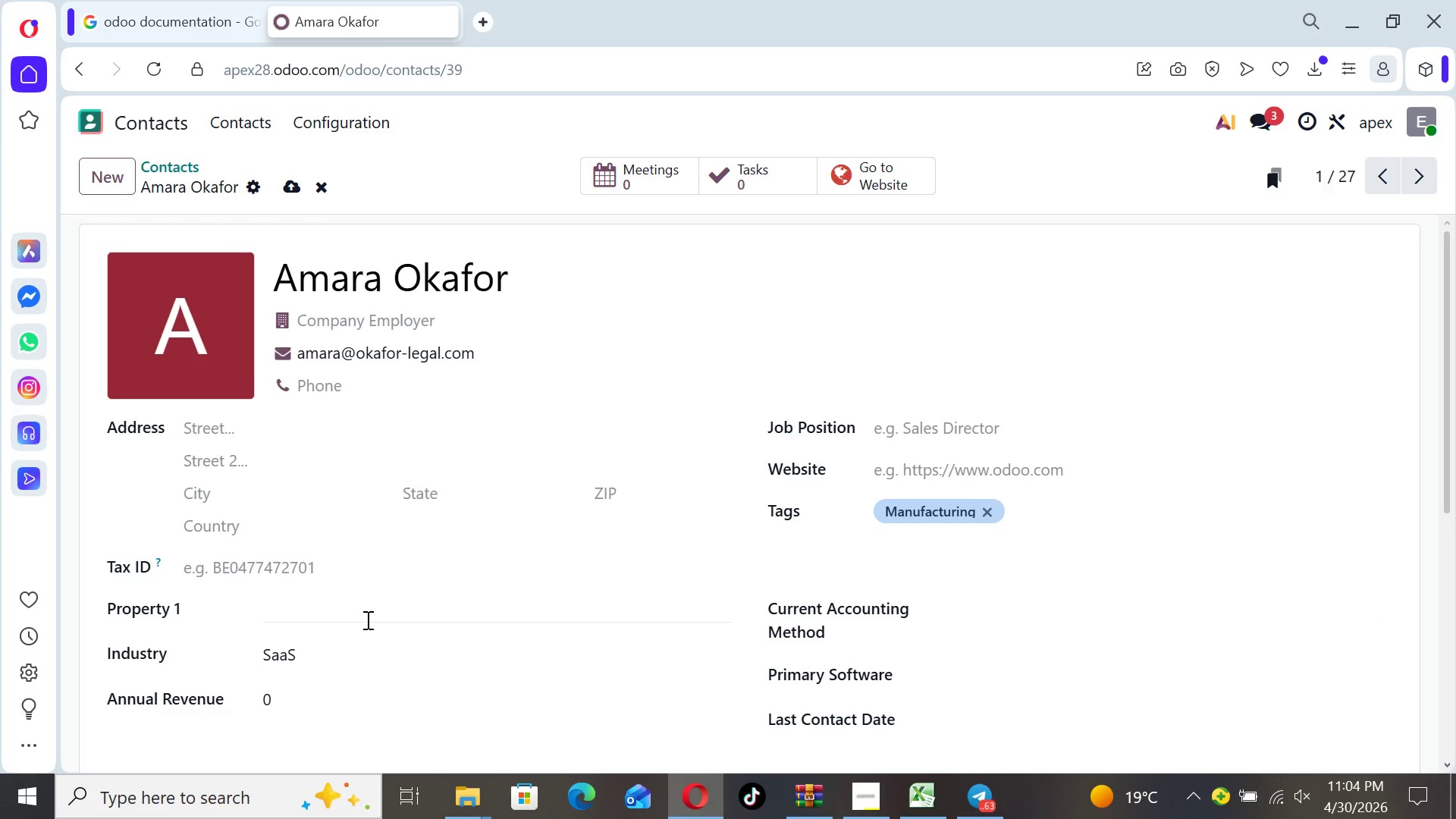 
wait(6.61)
 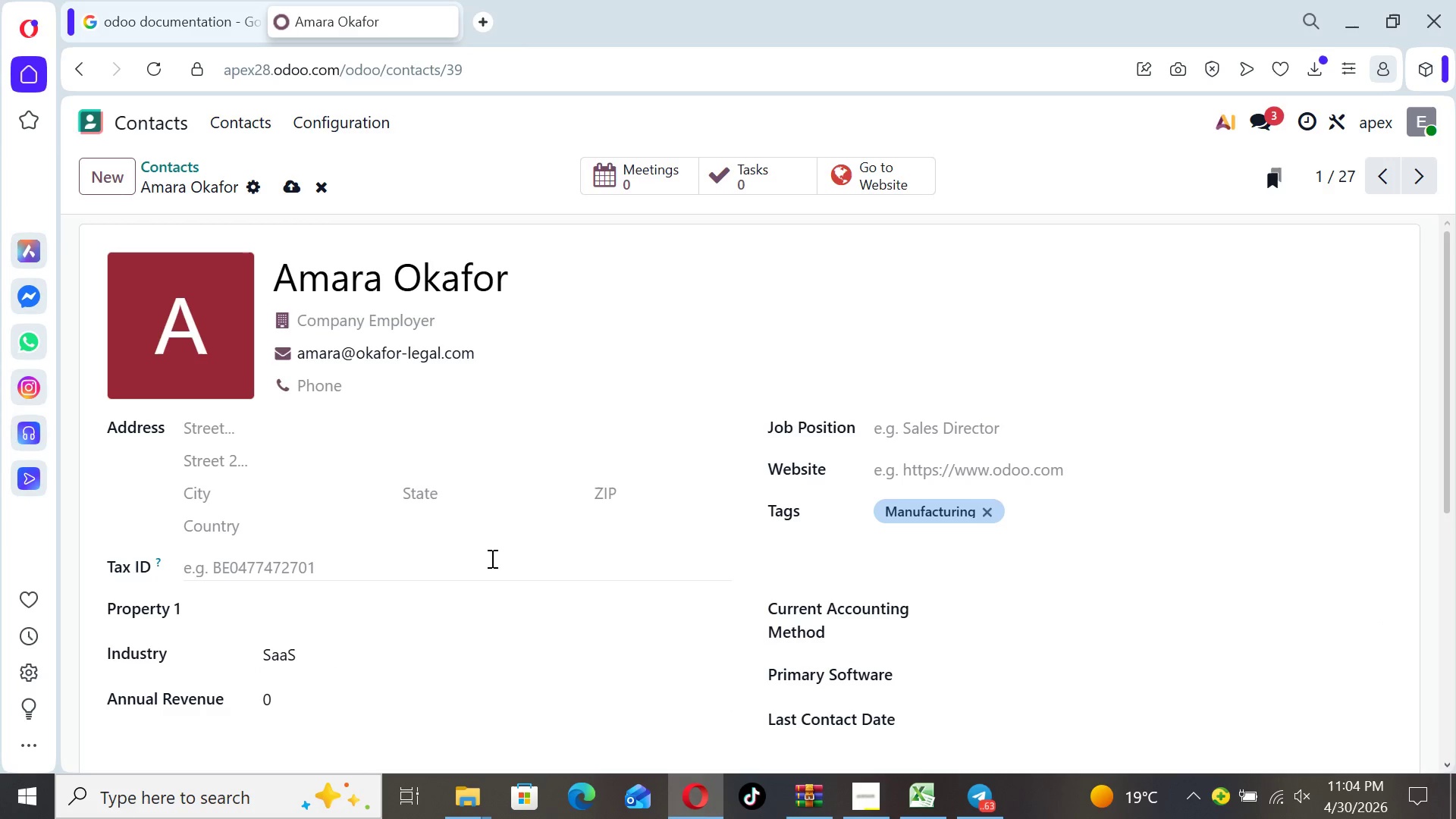 
left_click([309, 653])
 